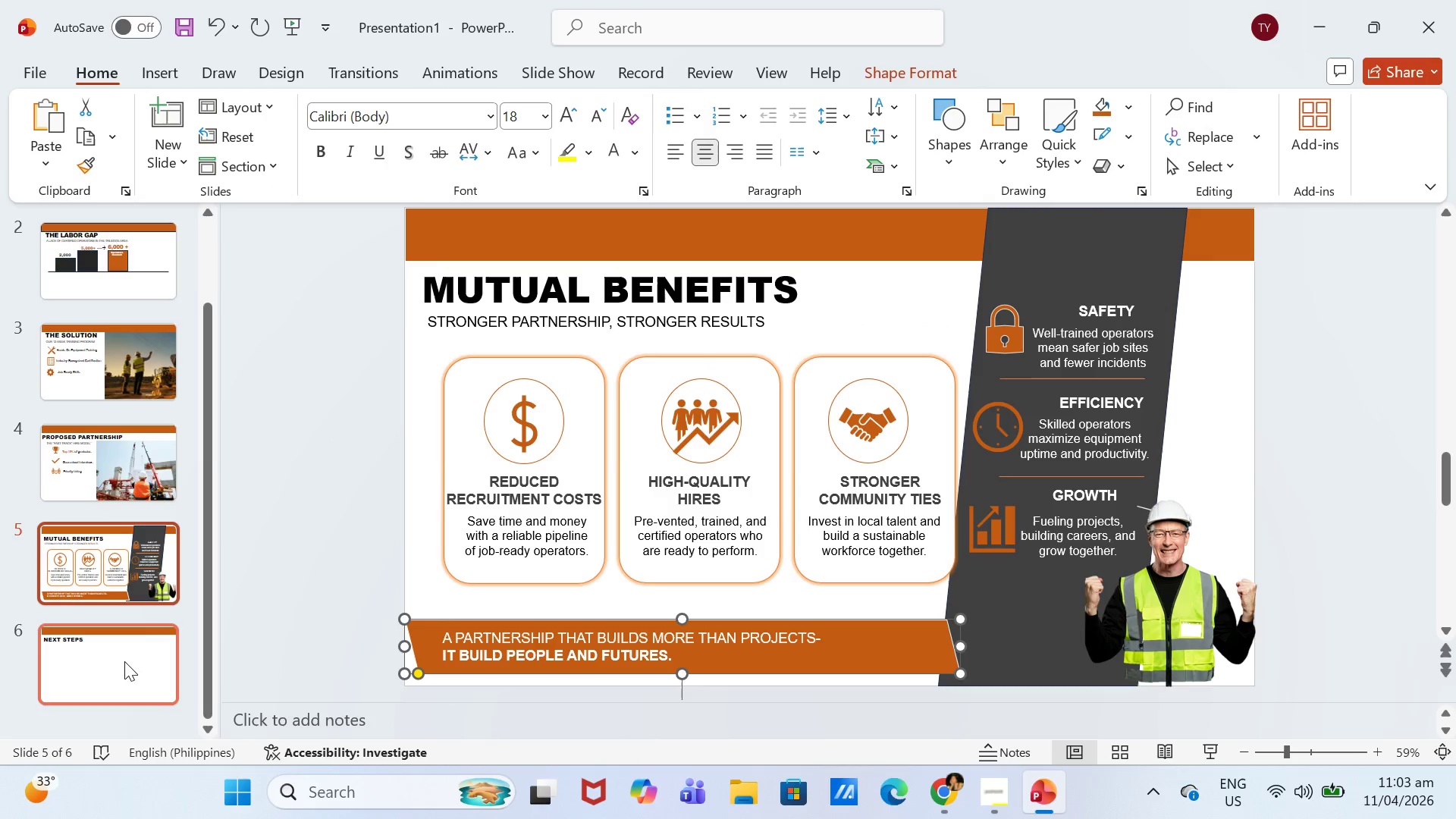 
left_click([120, 662])
 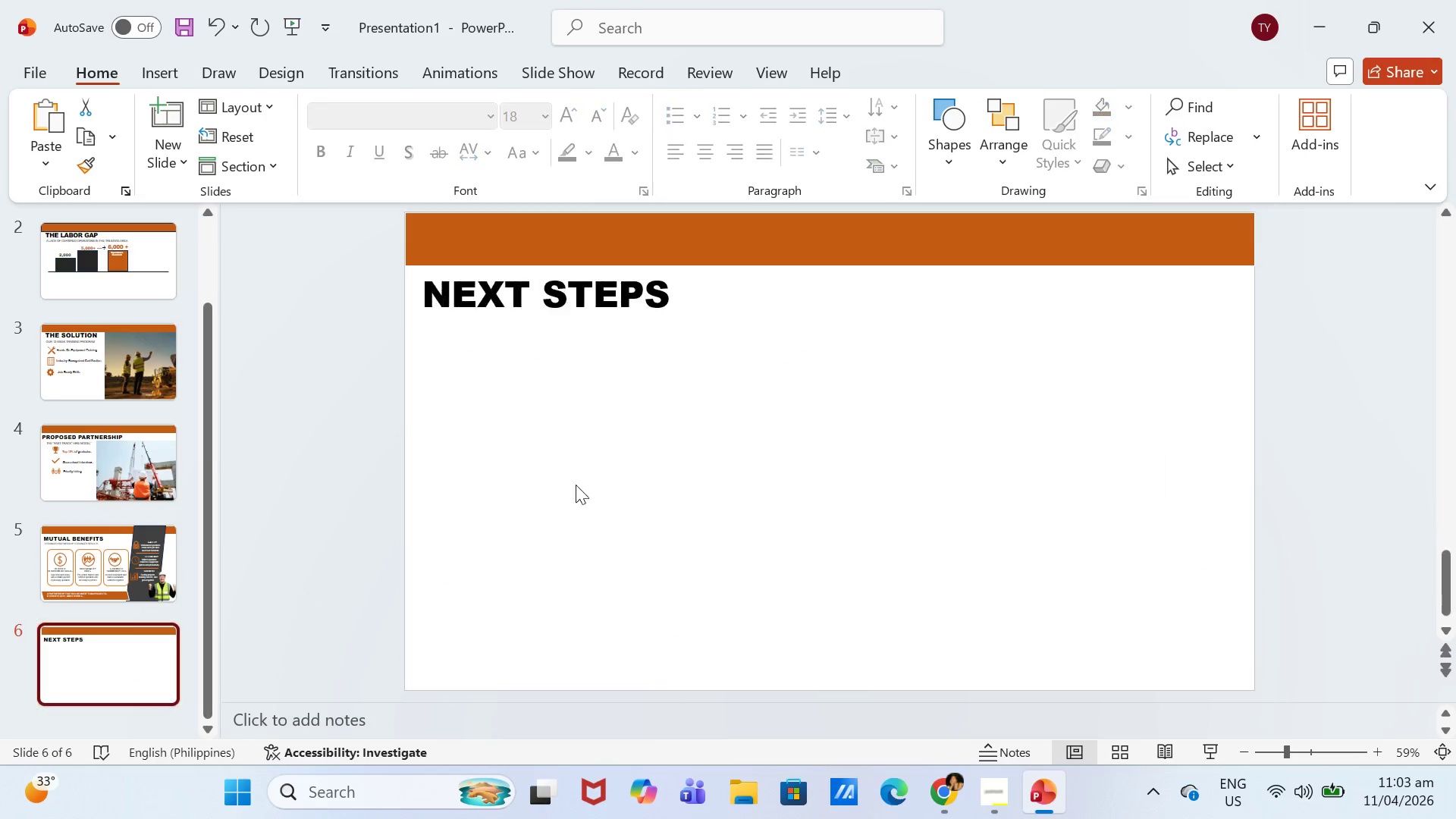 
key(Control+V)
 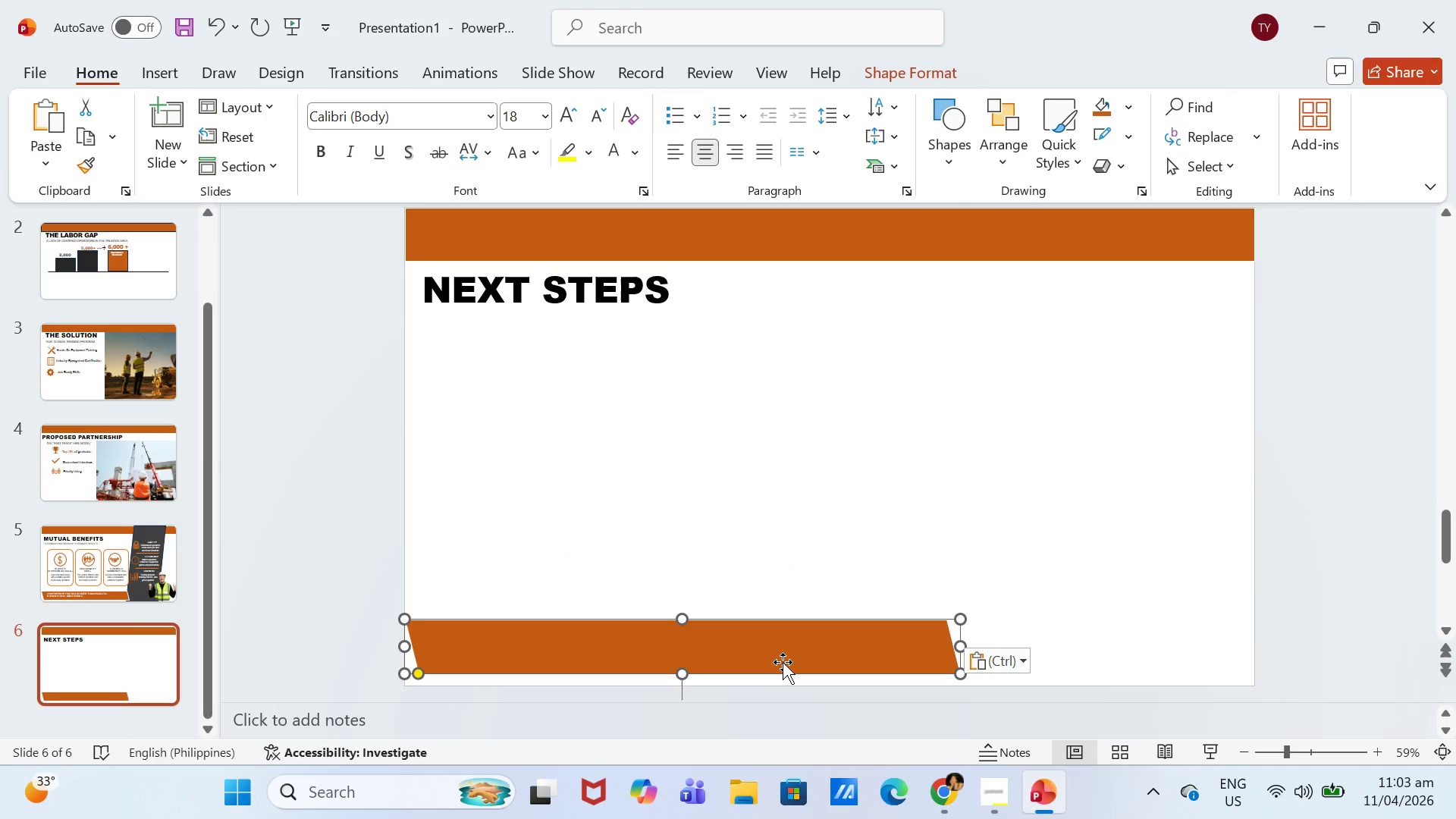 
left_click_drag(start_coordinate=[795, 641], to_coordinate=[792, 334])
 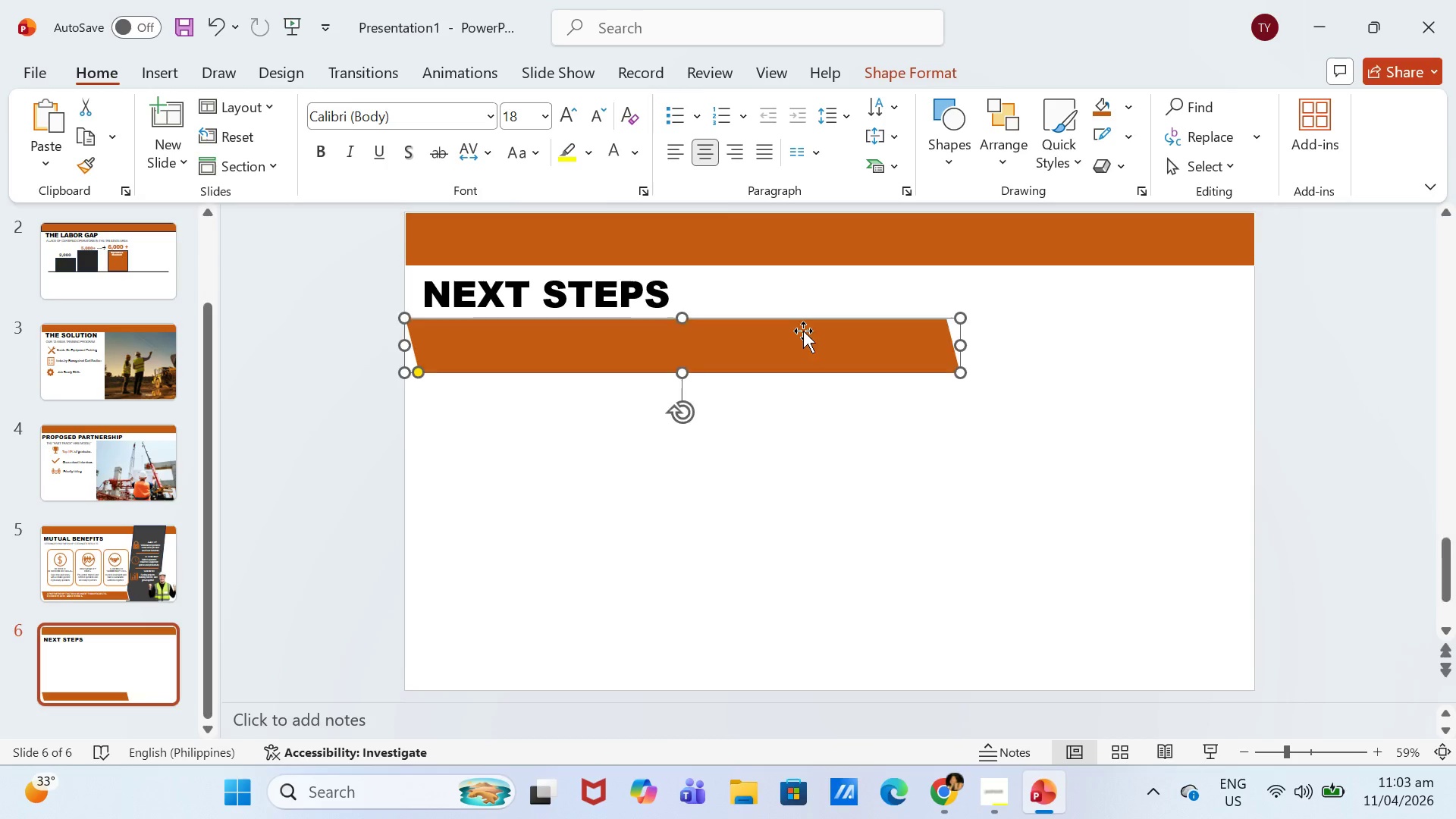 
left_click([803, 331])
 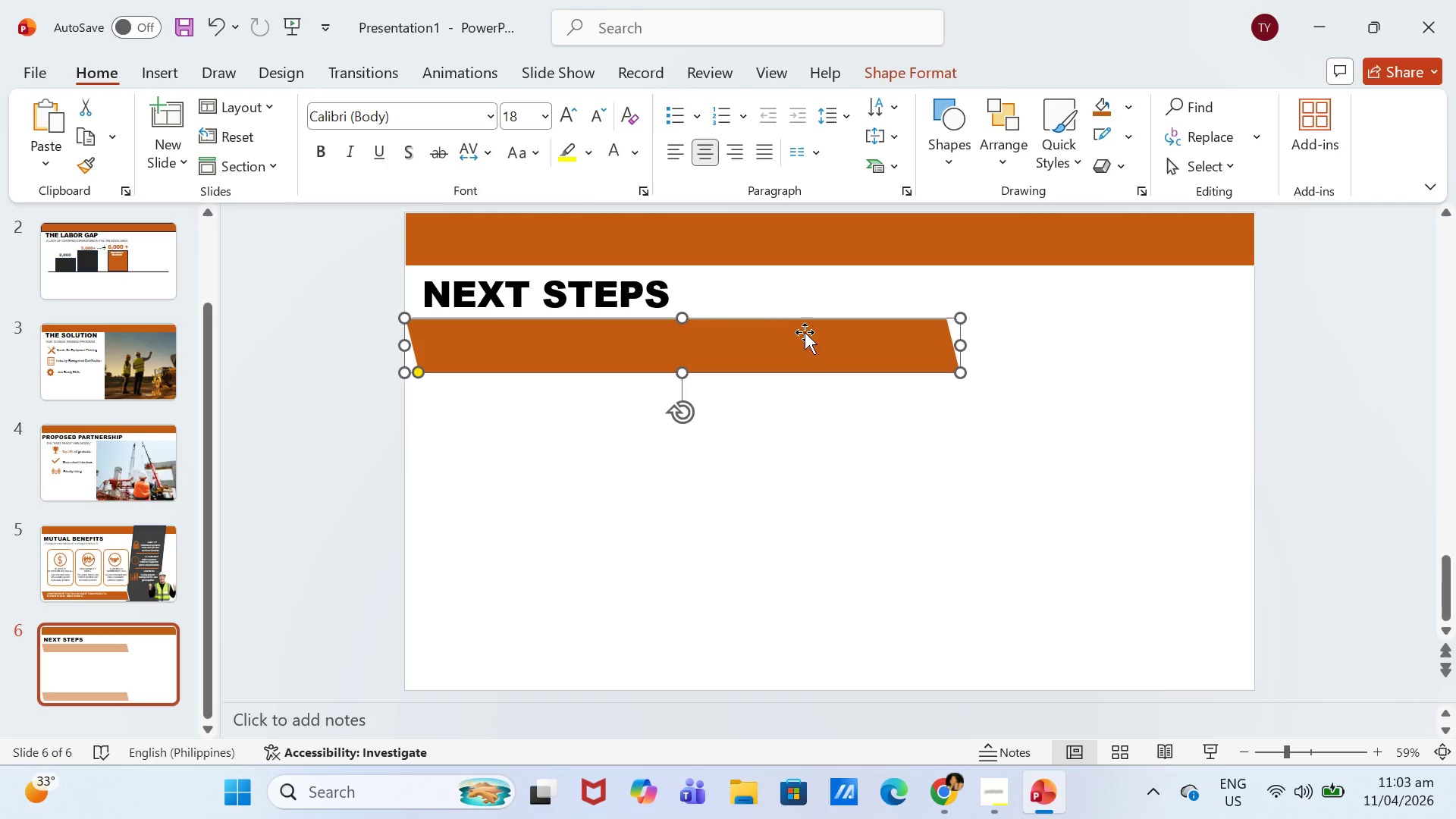 
left_click_drag(start_coordinate=[808, 334], to_coordinate=[813, 332])
 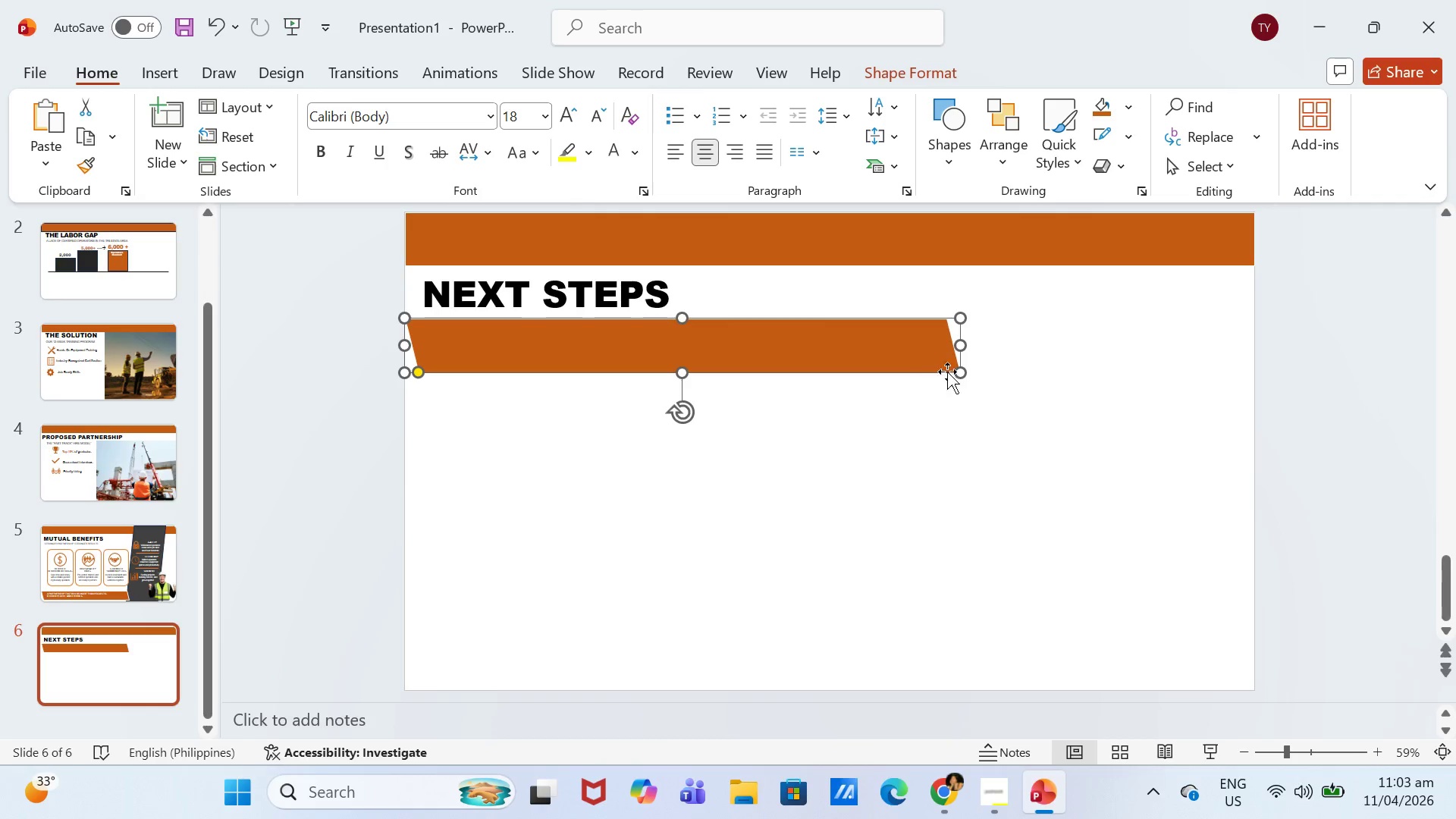 
left_click_drag(start_coordinate=[967, 372], to_coordinate=[804, 372])
 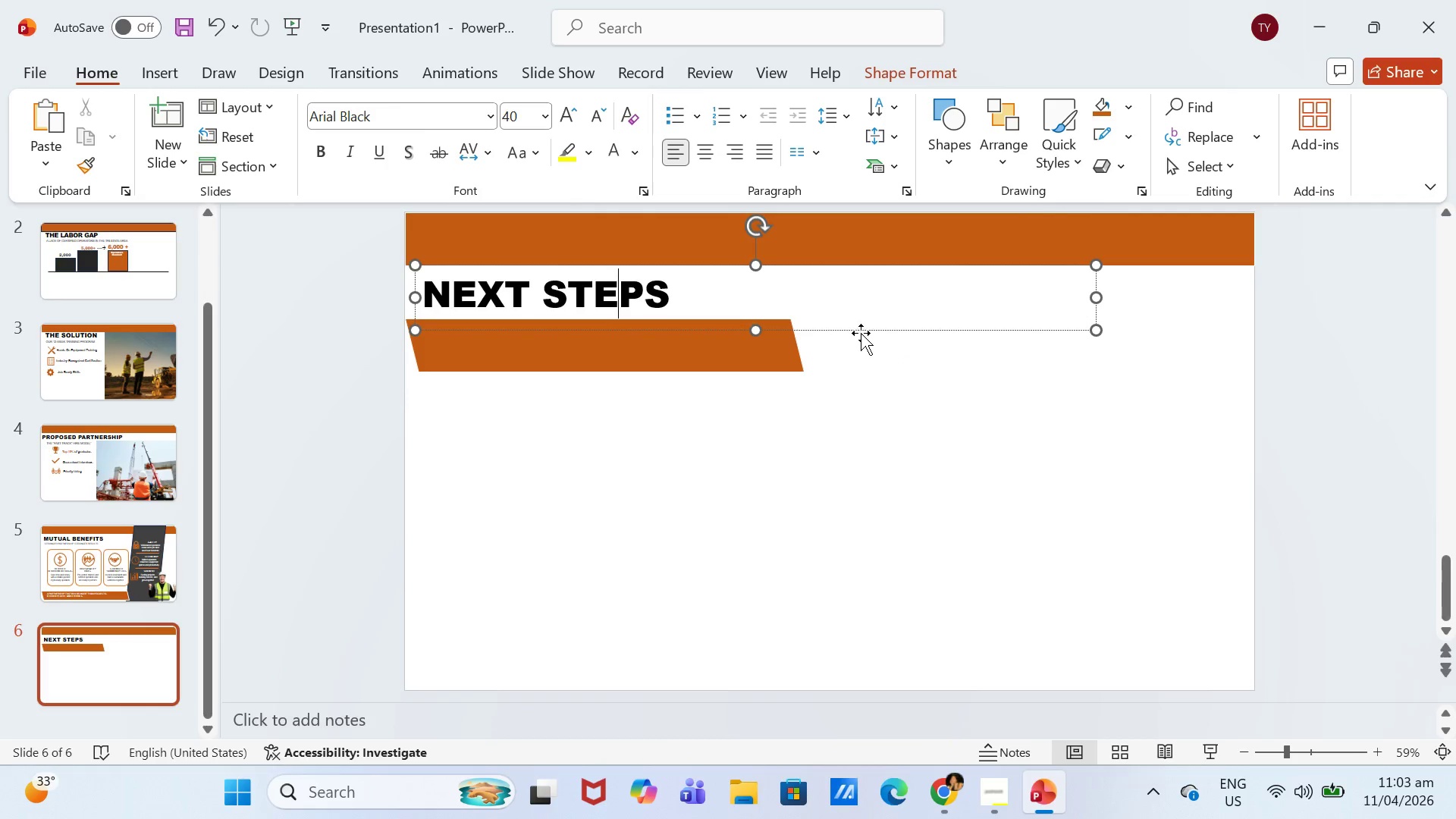 
left_click([874, 331])
 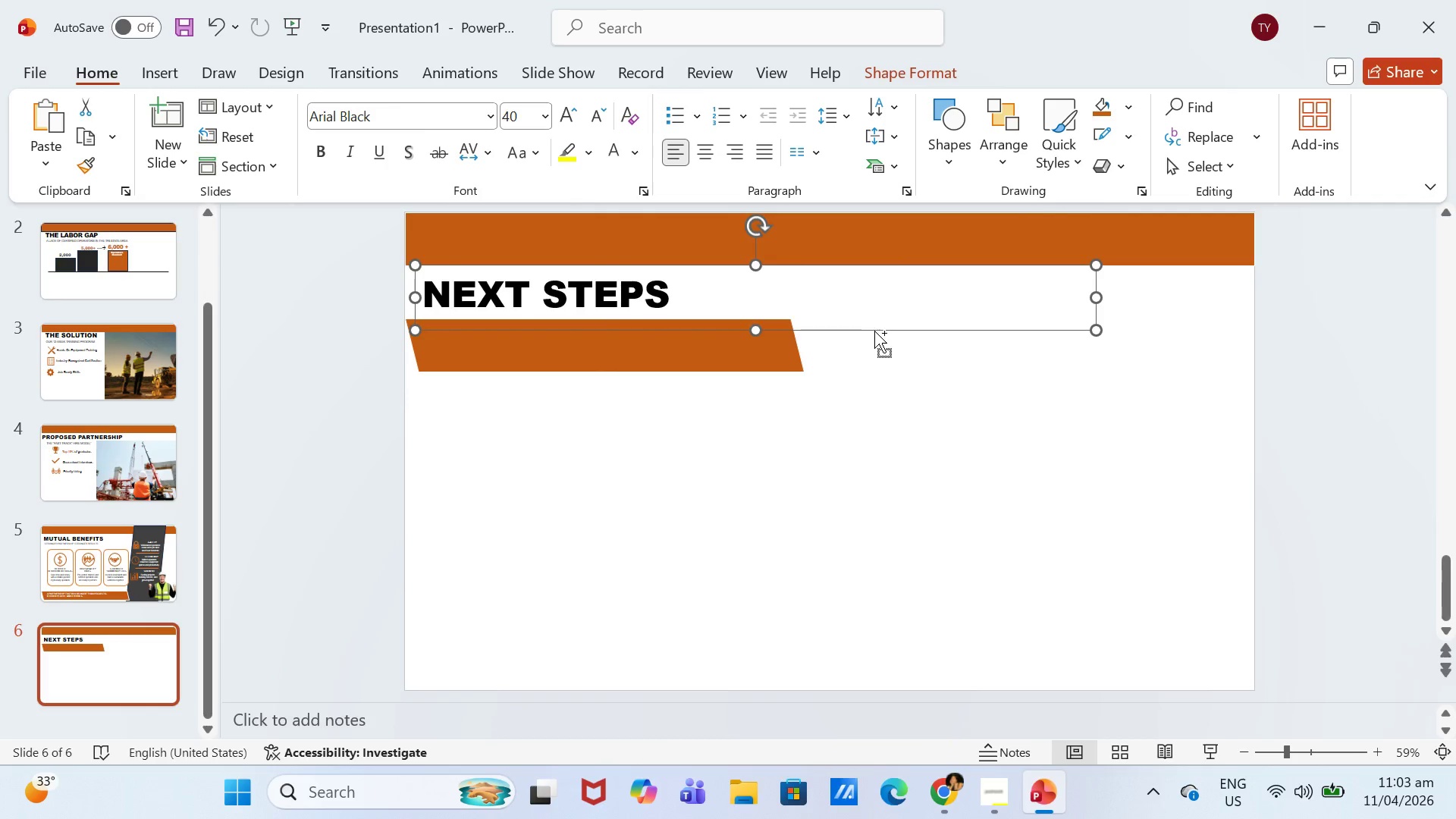 
key(Control+C)
 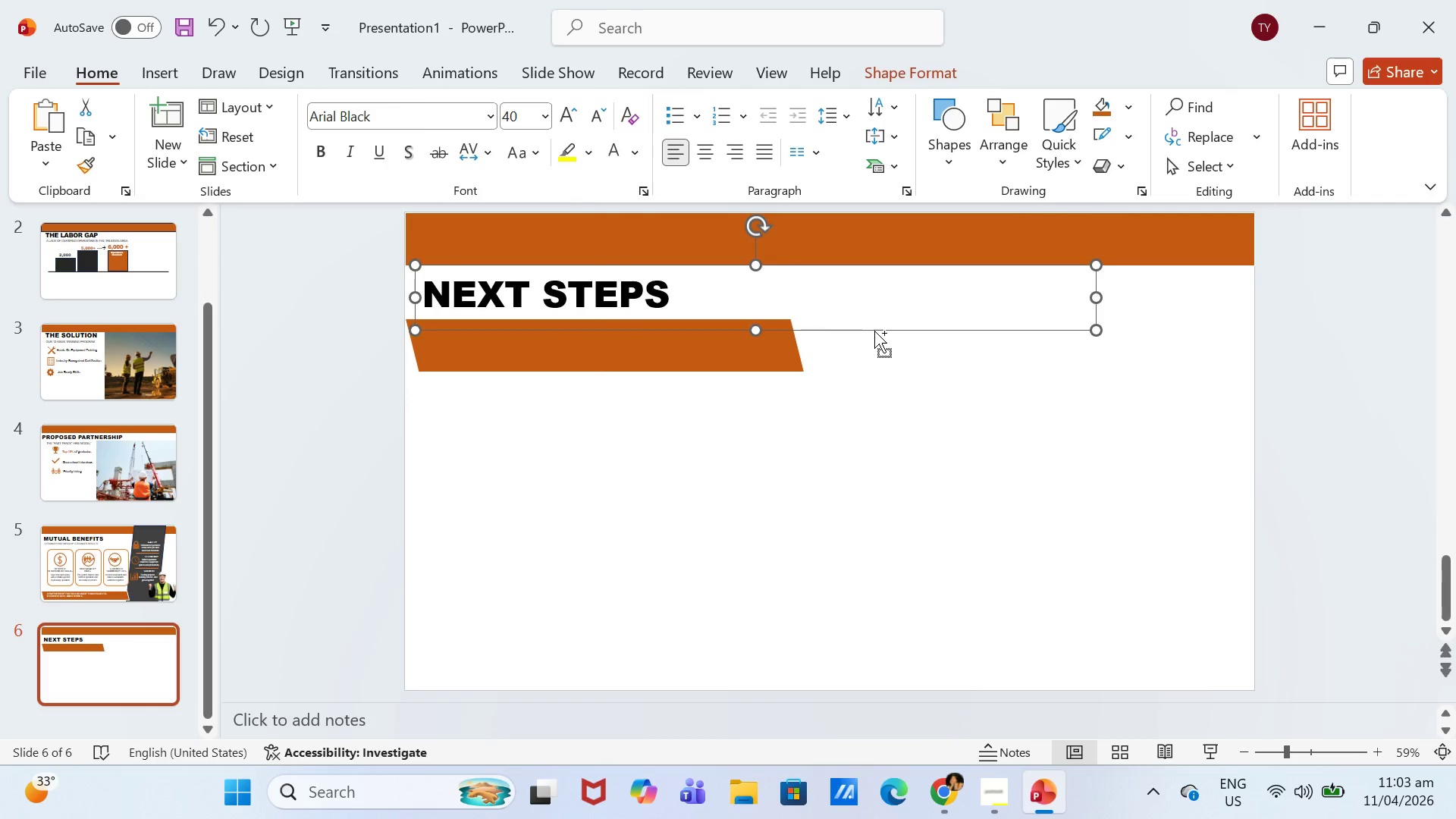 
key(Control+V)
 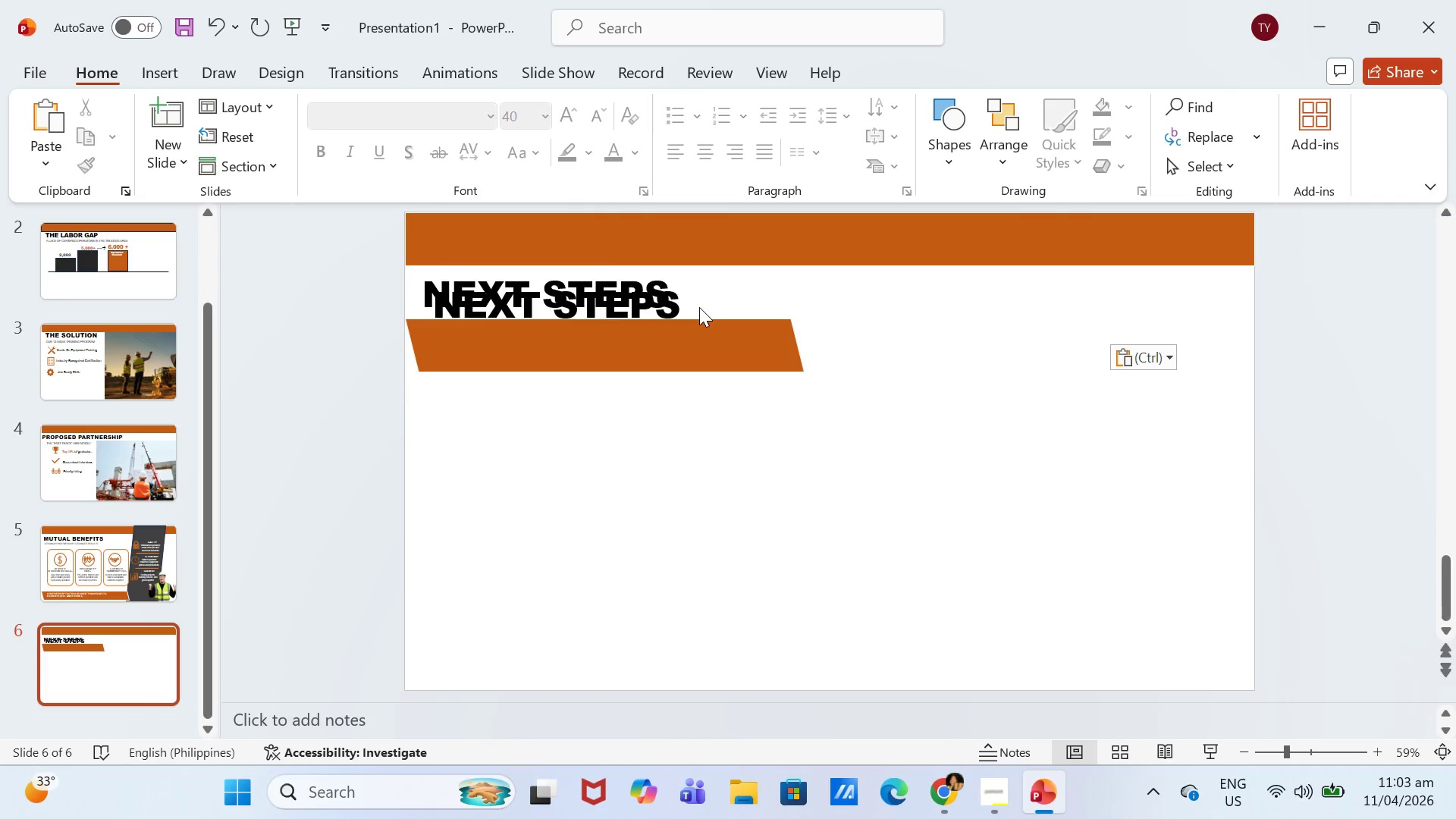 
double_click([645, 307])
 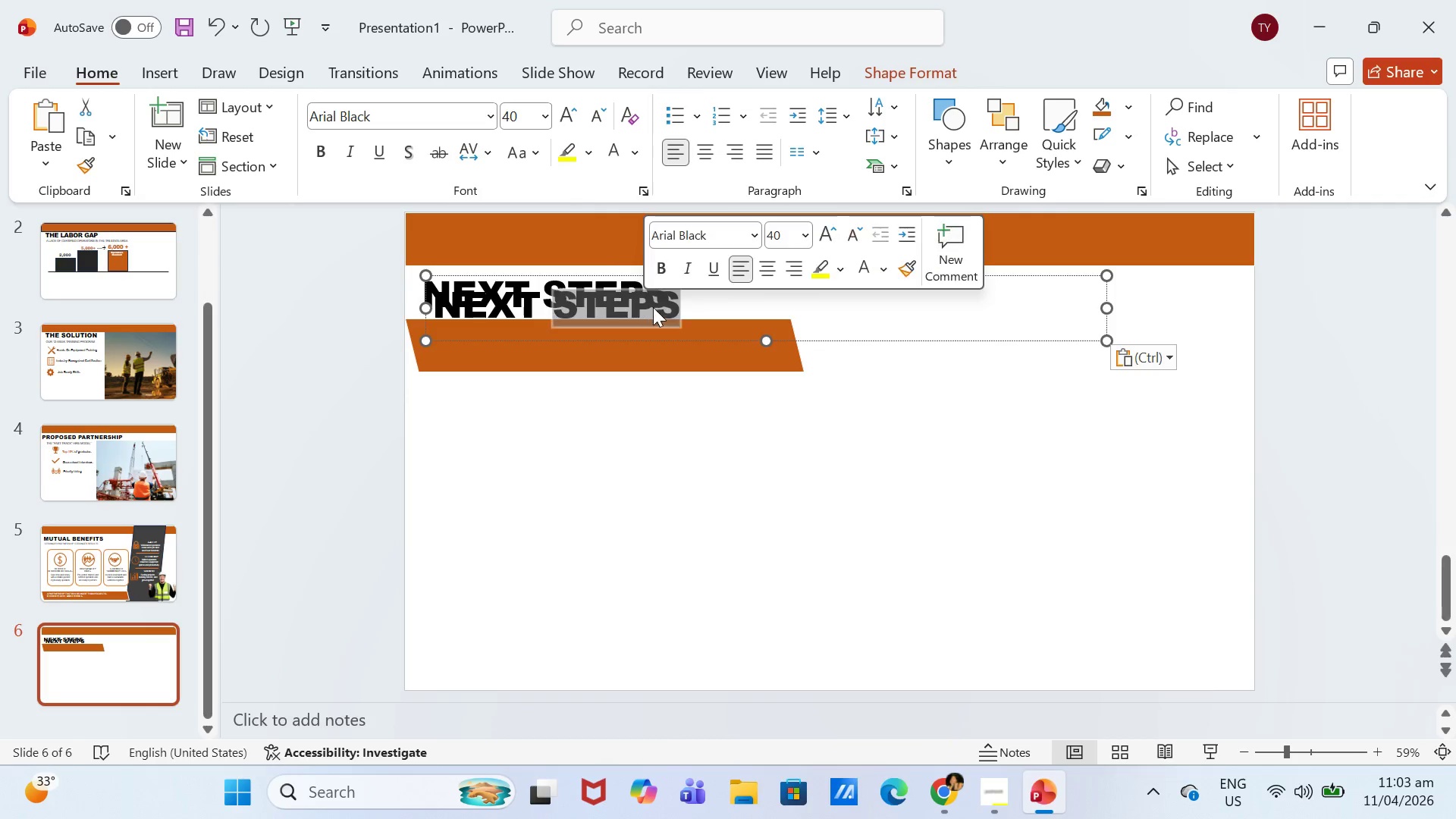 
hold_key(key=ControlLeft, duration=0.38)
 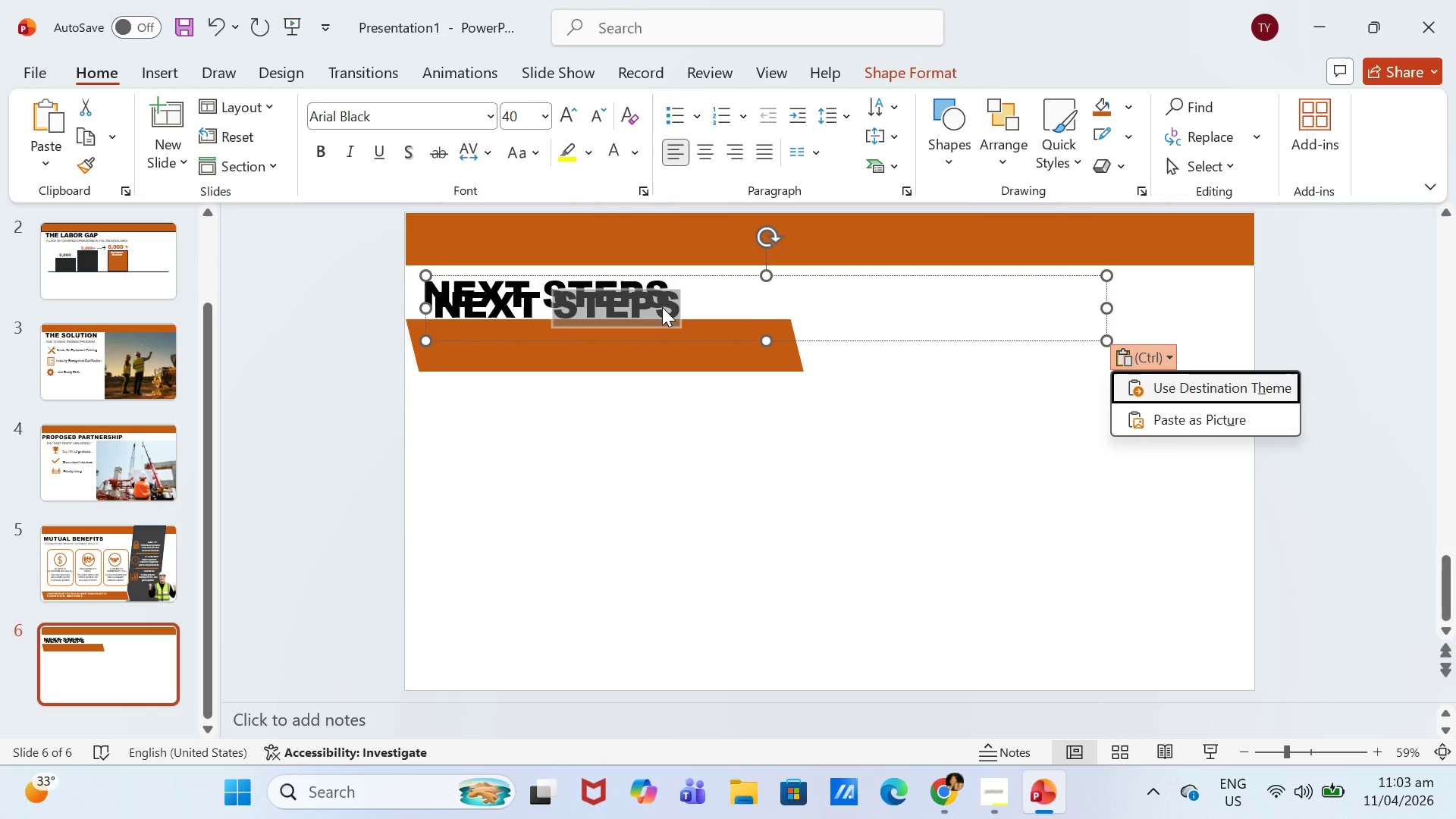 
key(Control+ControlLeft)
 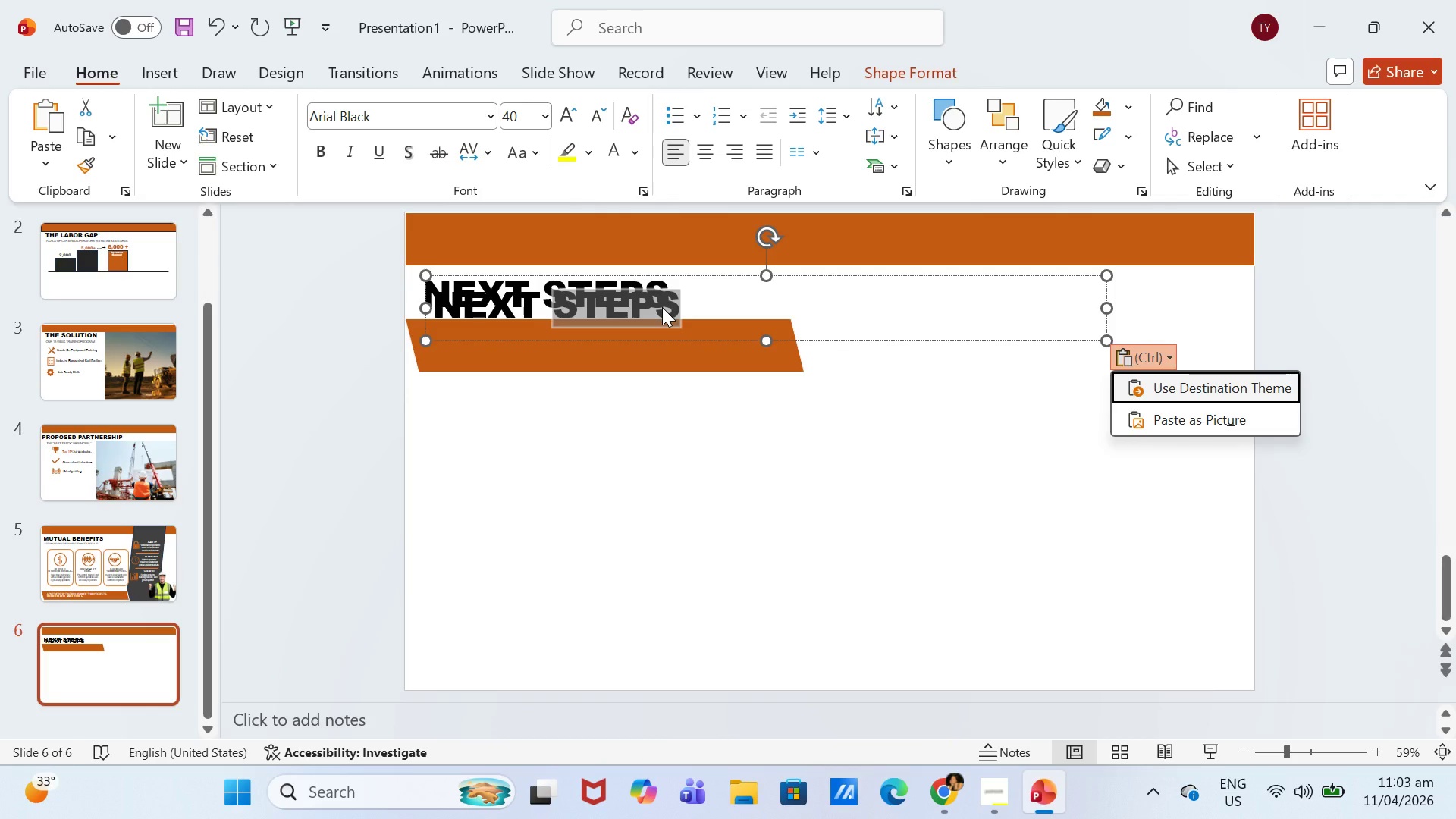 
key(Control+A)
 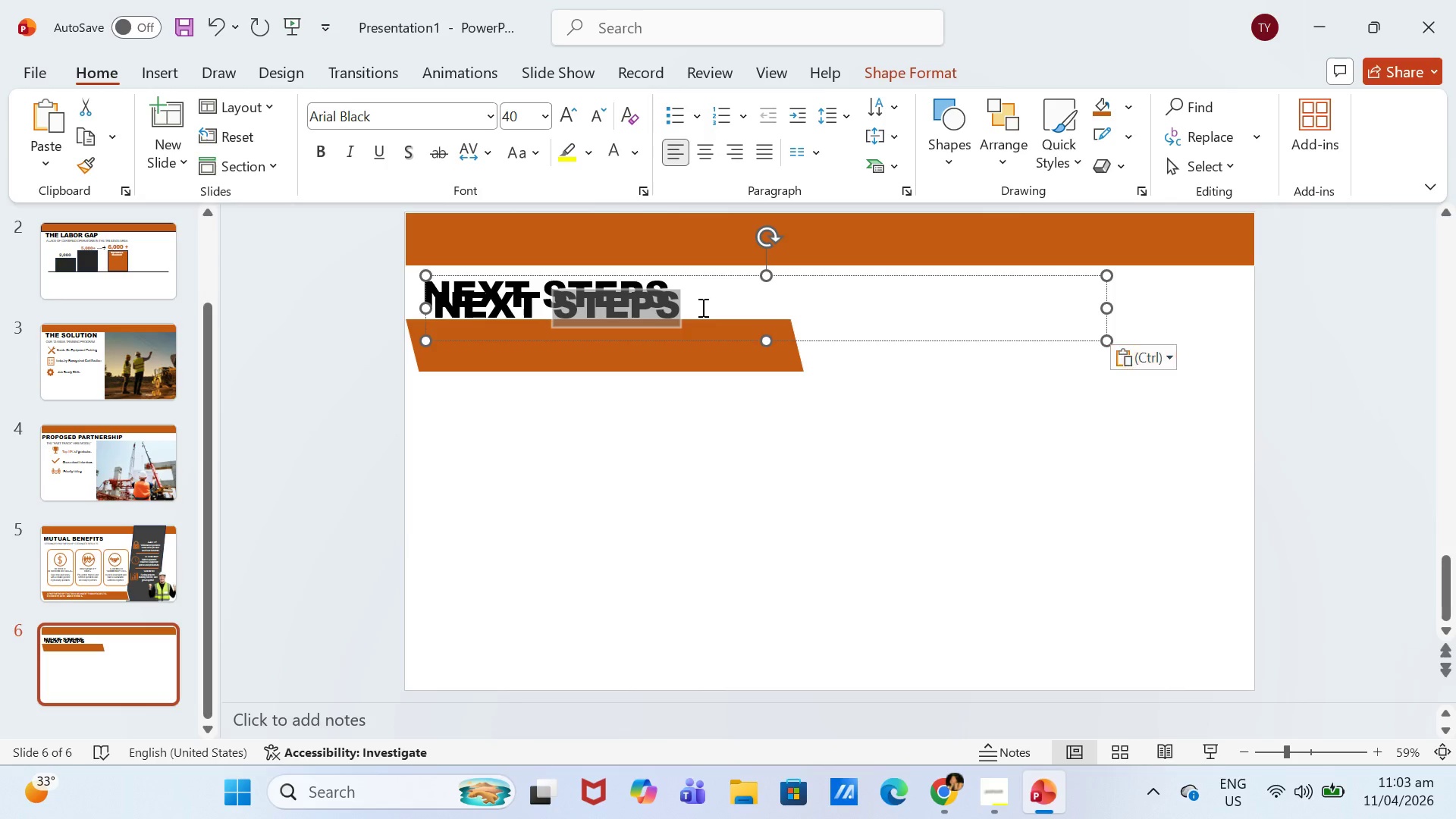 
left_click_drag(start_coordinate=[702, 307], to_coordinate=[695, 307])
 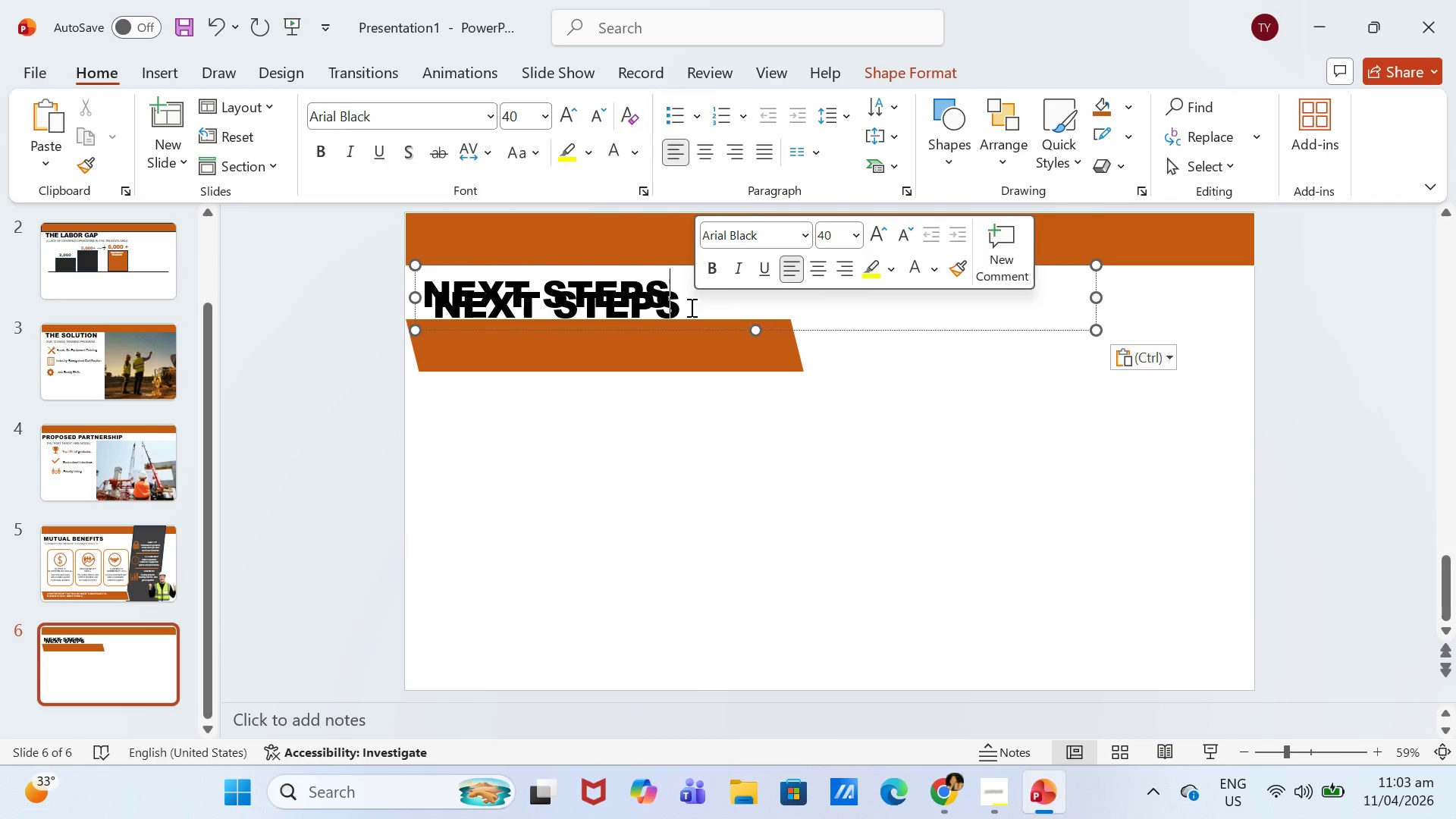 
left_click_drag(start_coordinate=[690, 307], to_coordinate=[424, 301])
 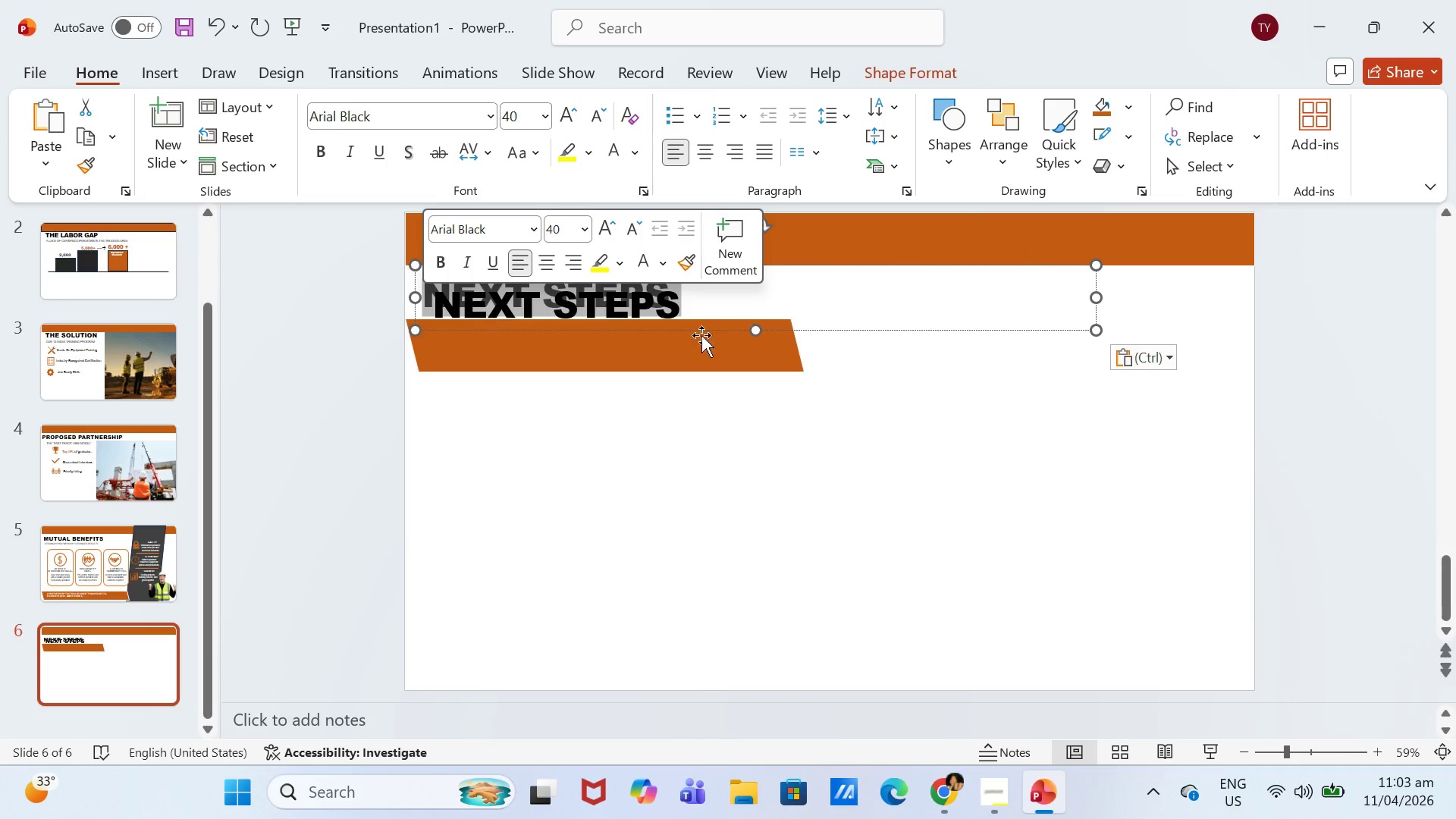 
left_click([811, 369])
 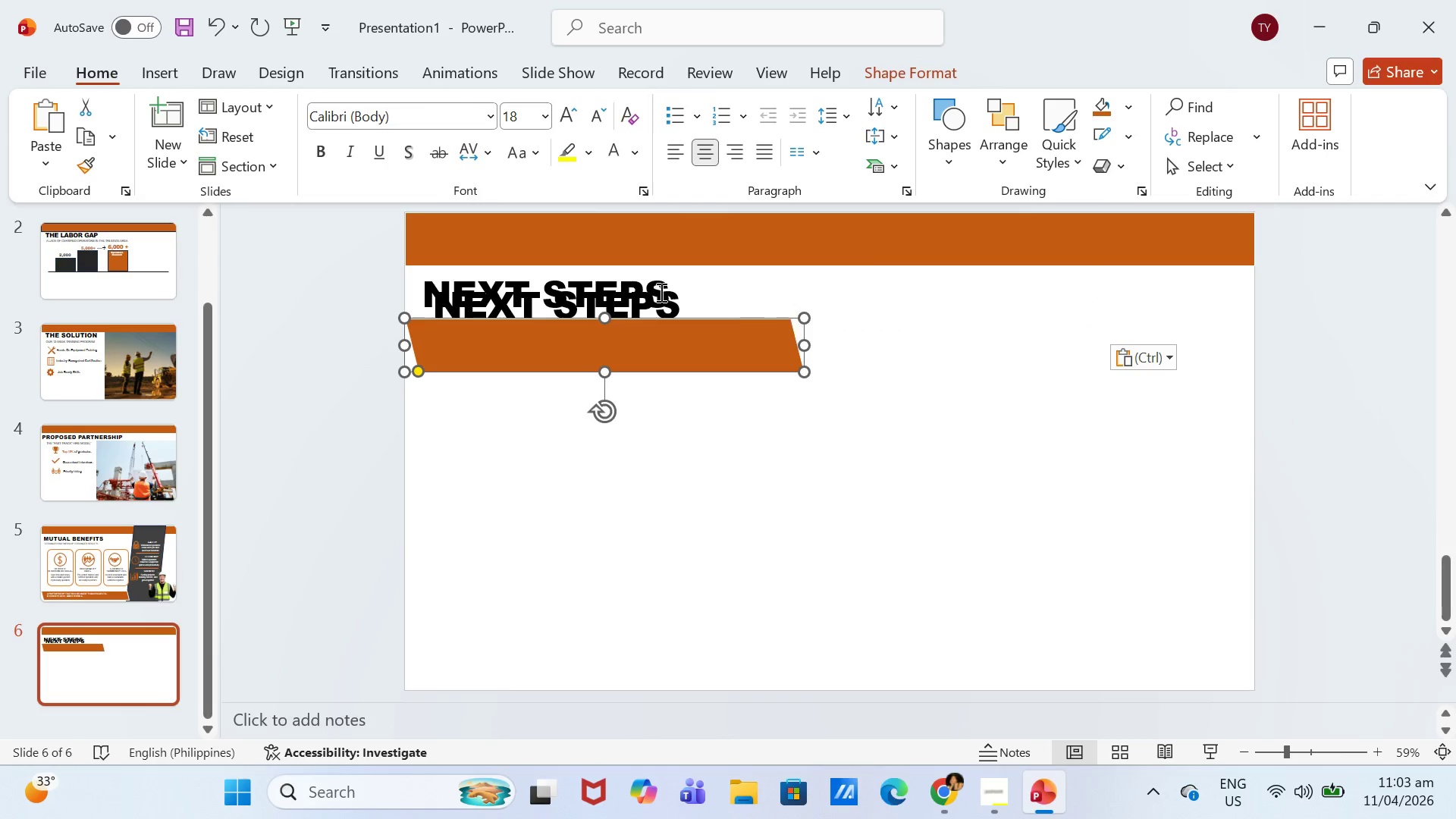 
triple_click([667, 298])
 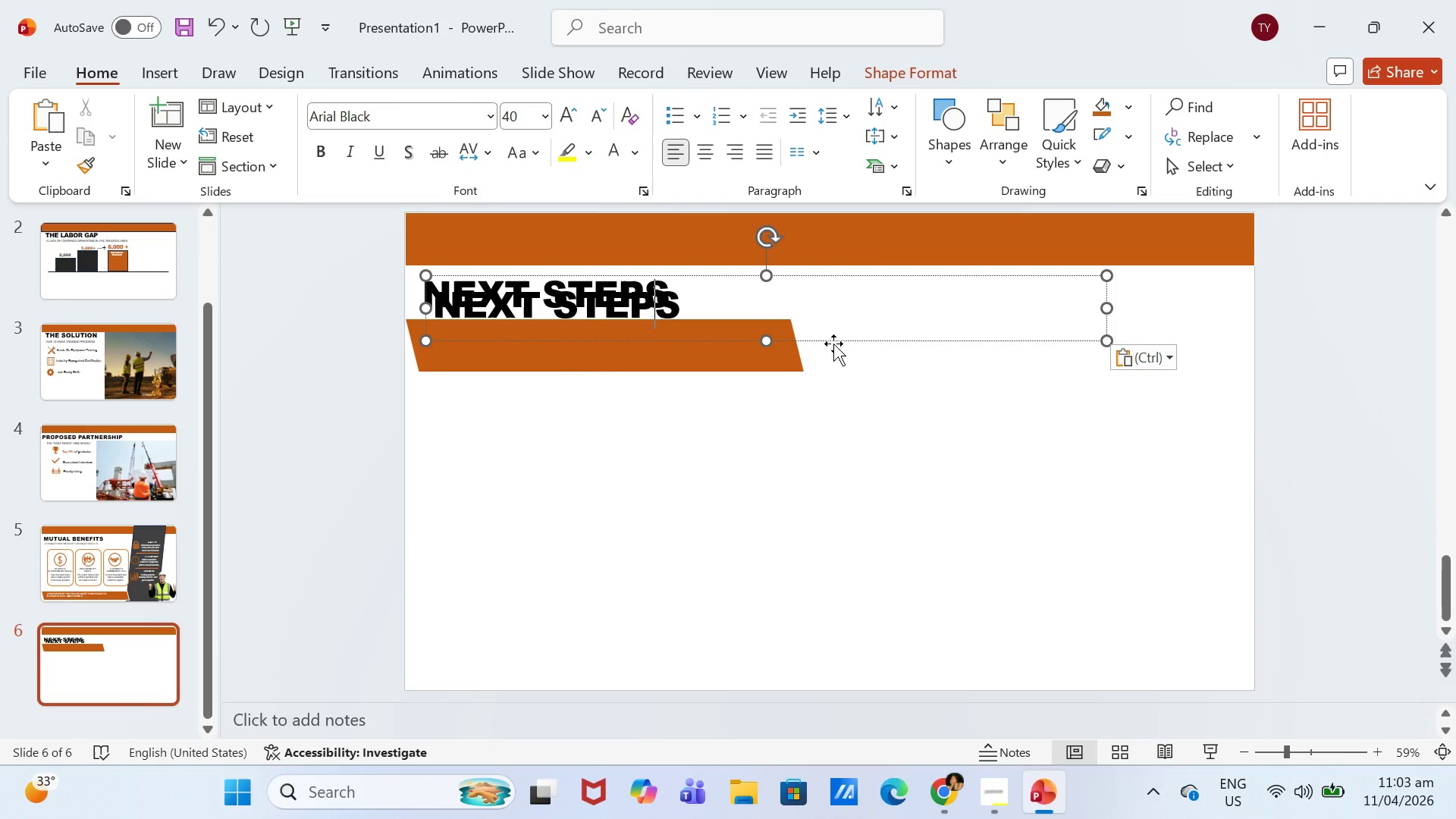 
left_click_drag(start_coordinate=[839, 342], to_coordinate=[844, 384])
 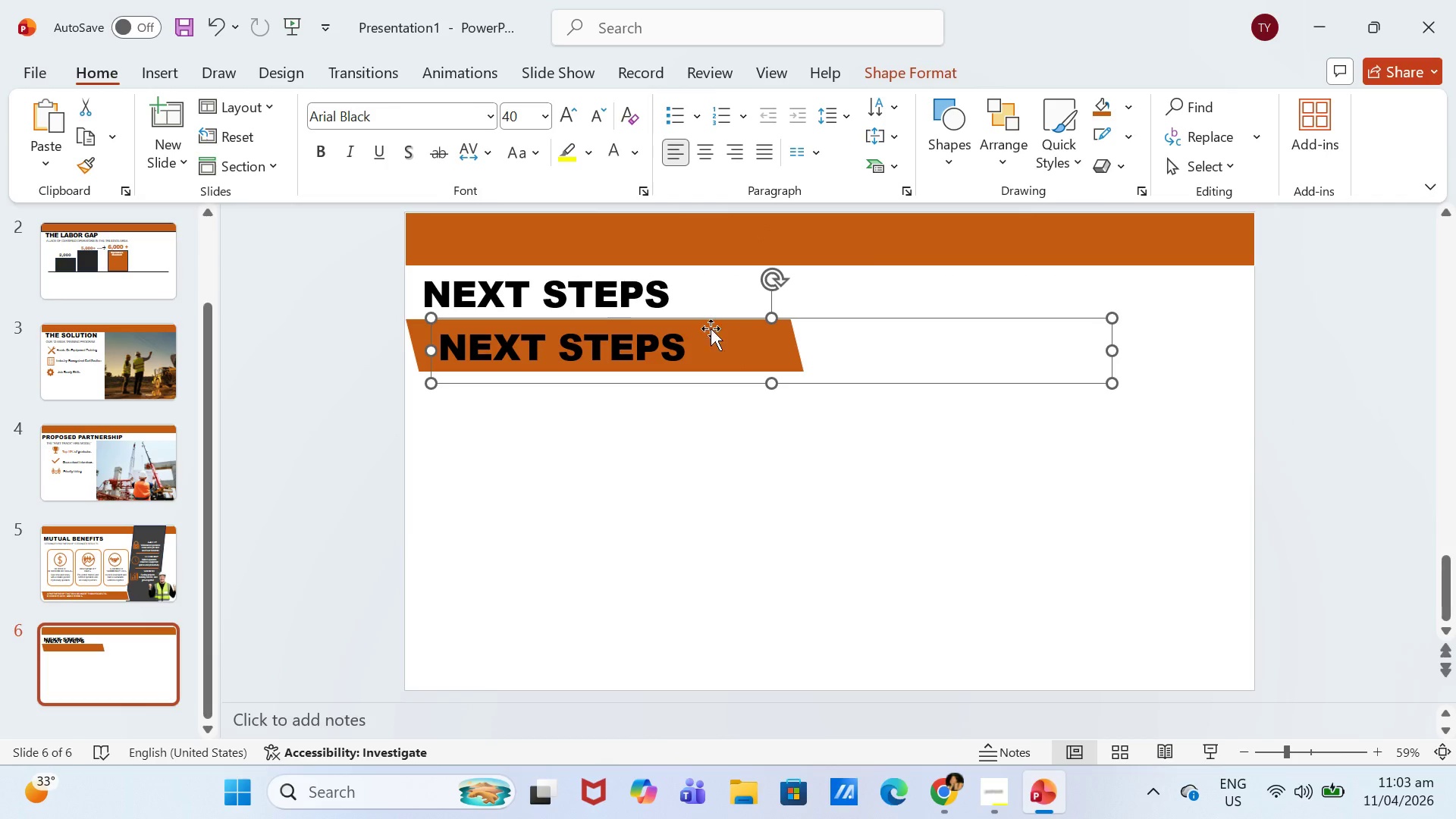 
left_click([711, 328])
 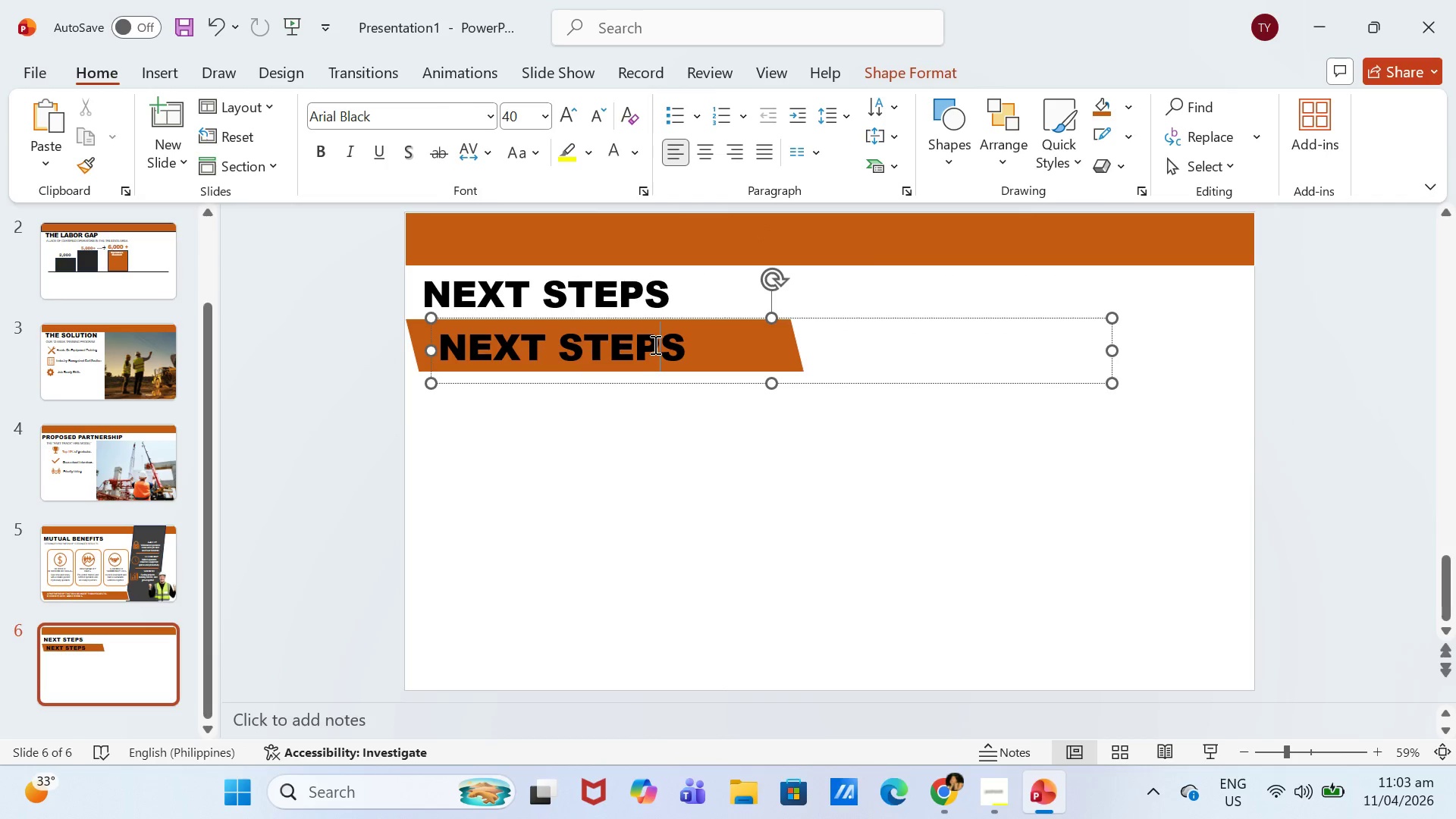 
key(Control+ControlLeft)
 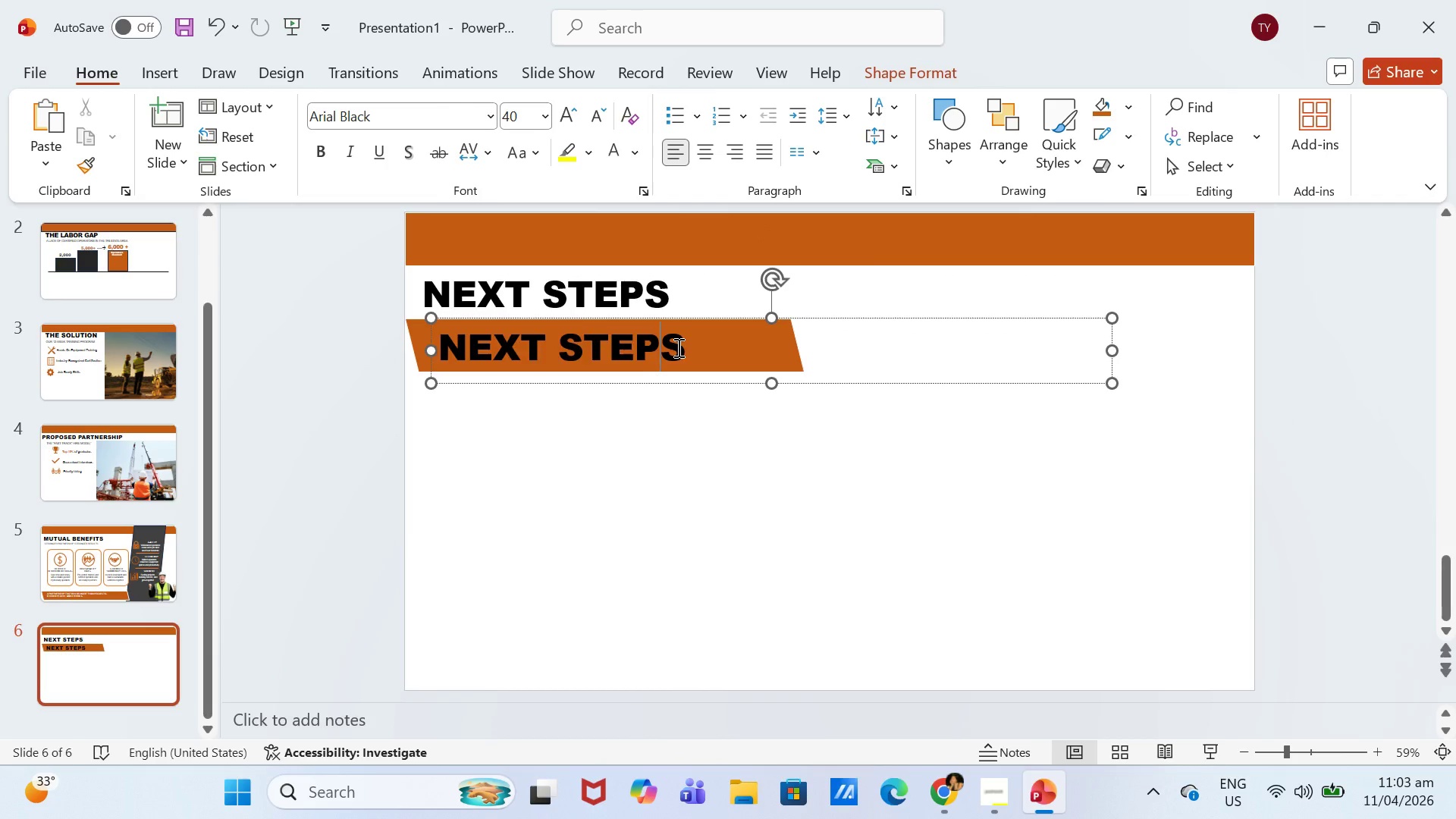 
key(Control+A)
 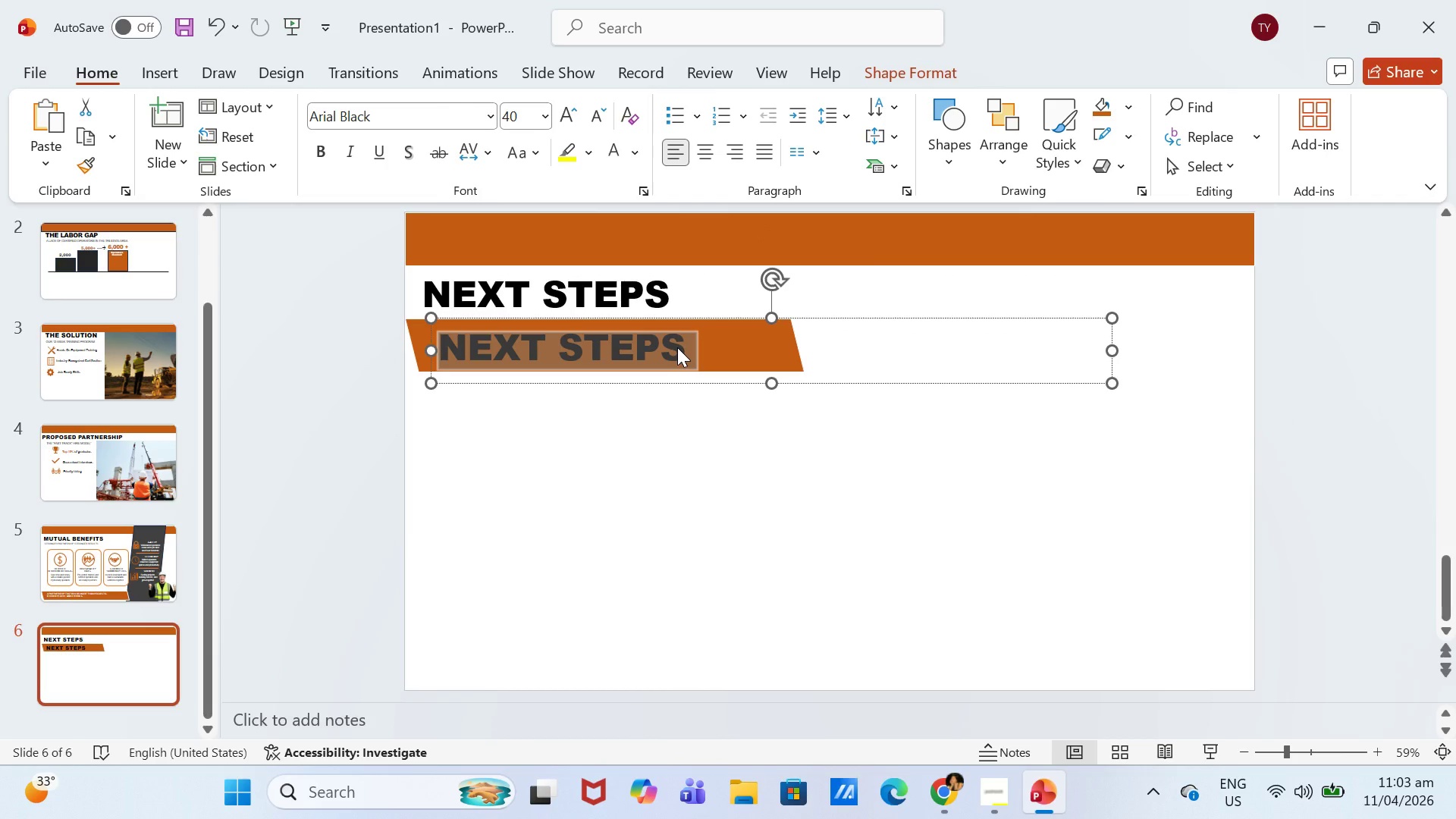 
type('LW)
key(Backspace)
key(Backspace)
key(Backspace)
type(LW)
key(Backspace)
type(WT'S CP)
key(Backspace)
type(ONNECT!)
 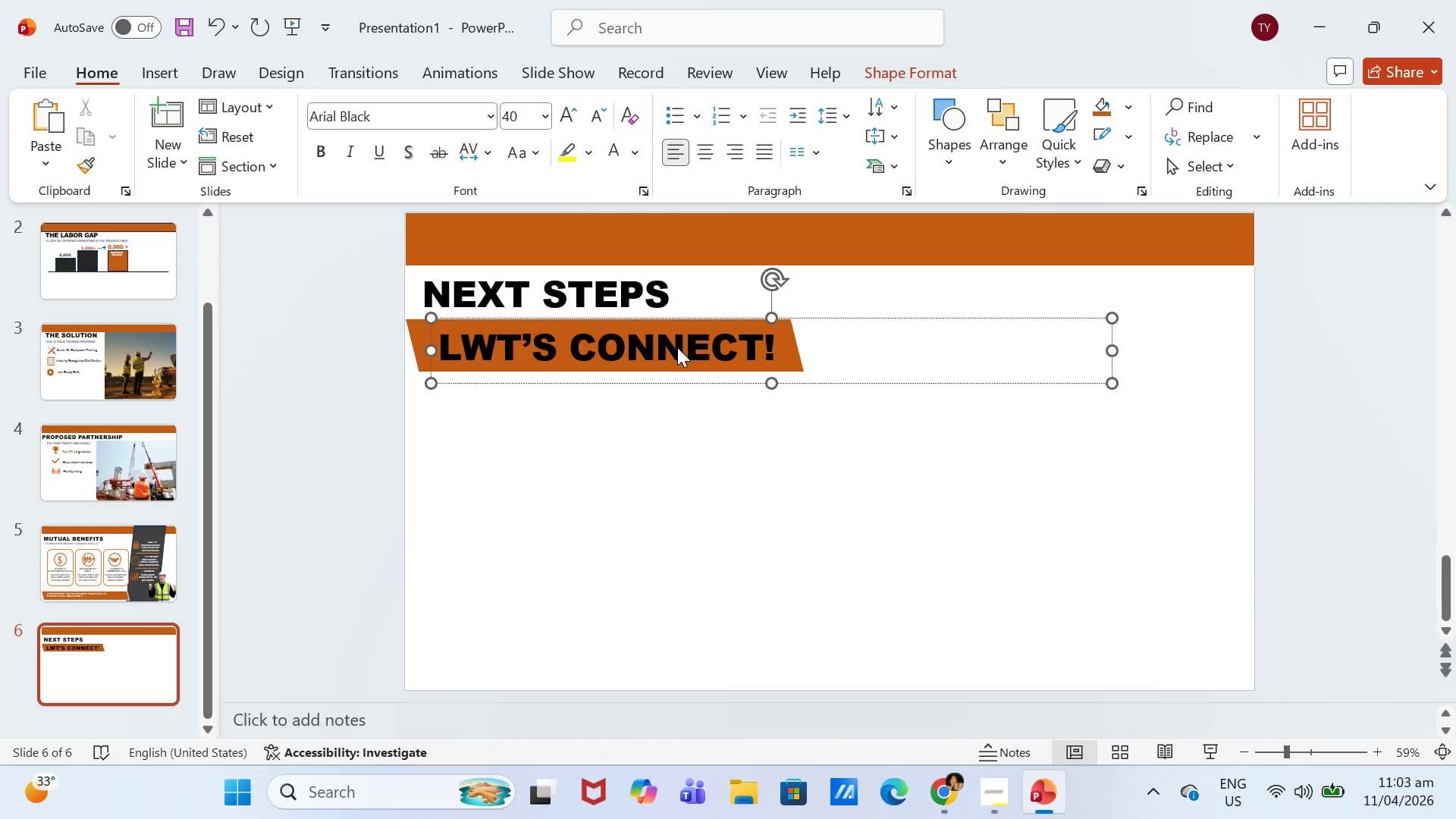 
key(Control+ControlLeft)
 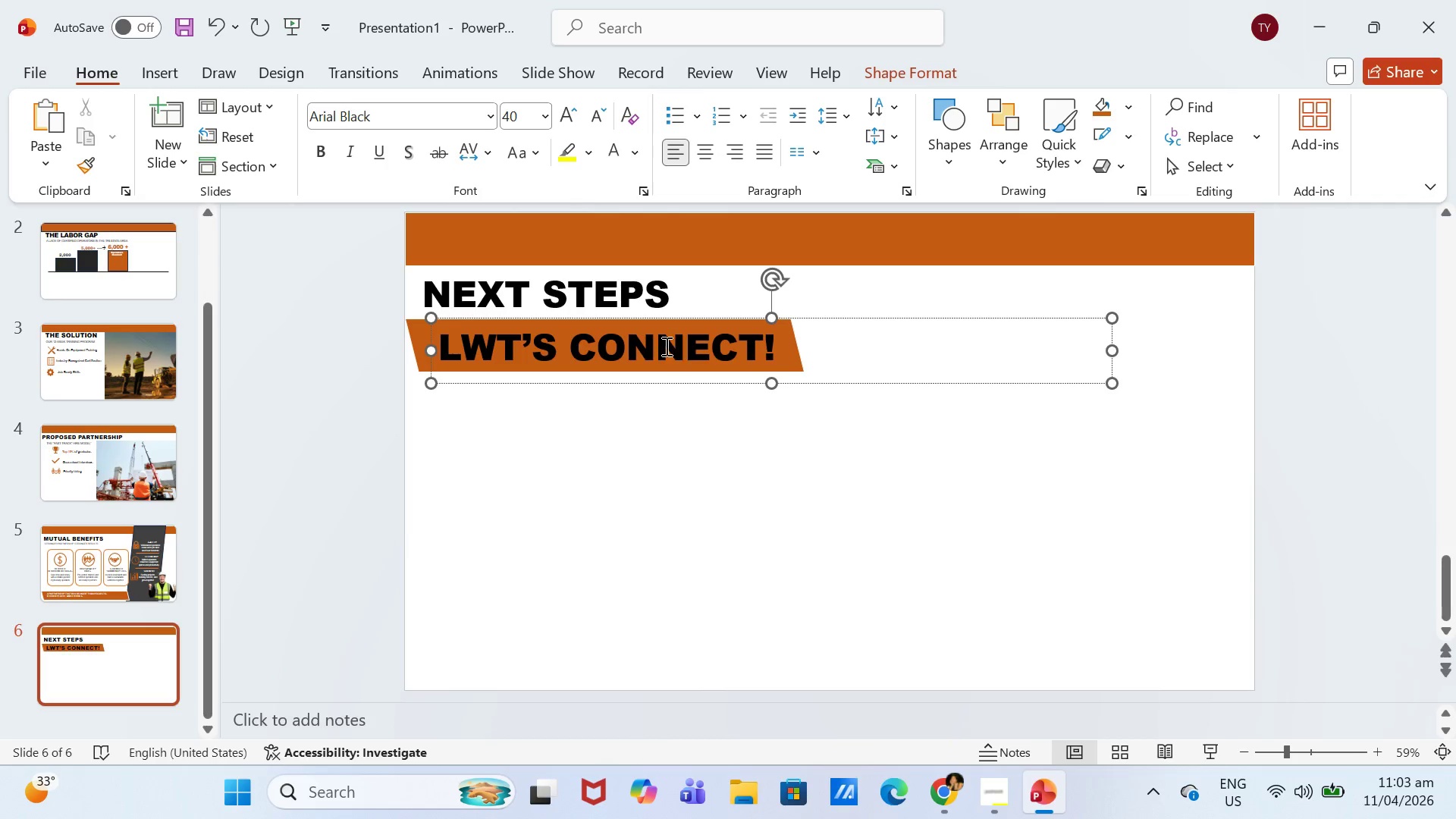 
key(Control+A)
 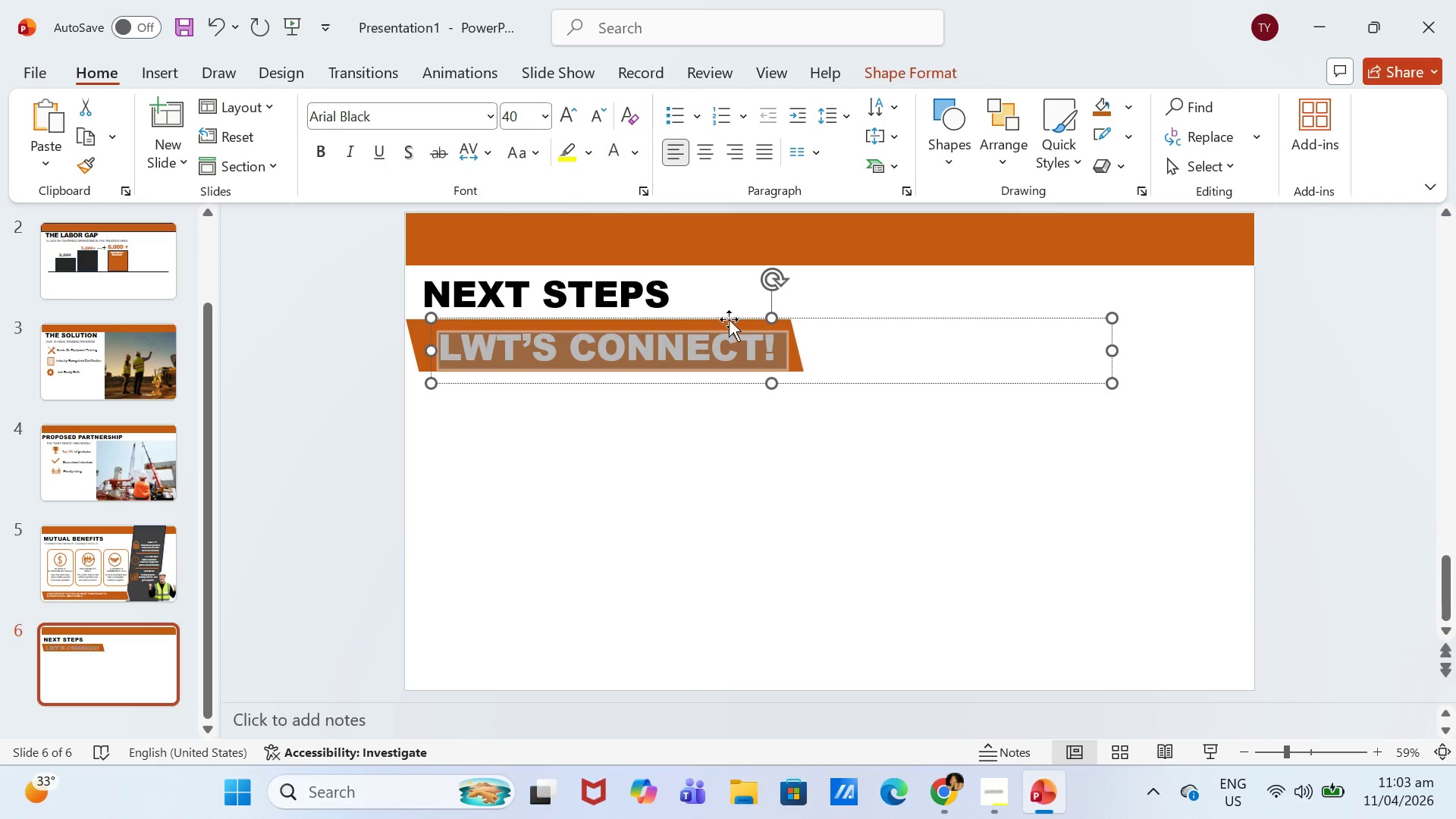 
double_click([794, 351])
 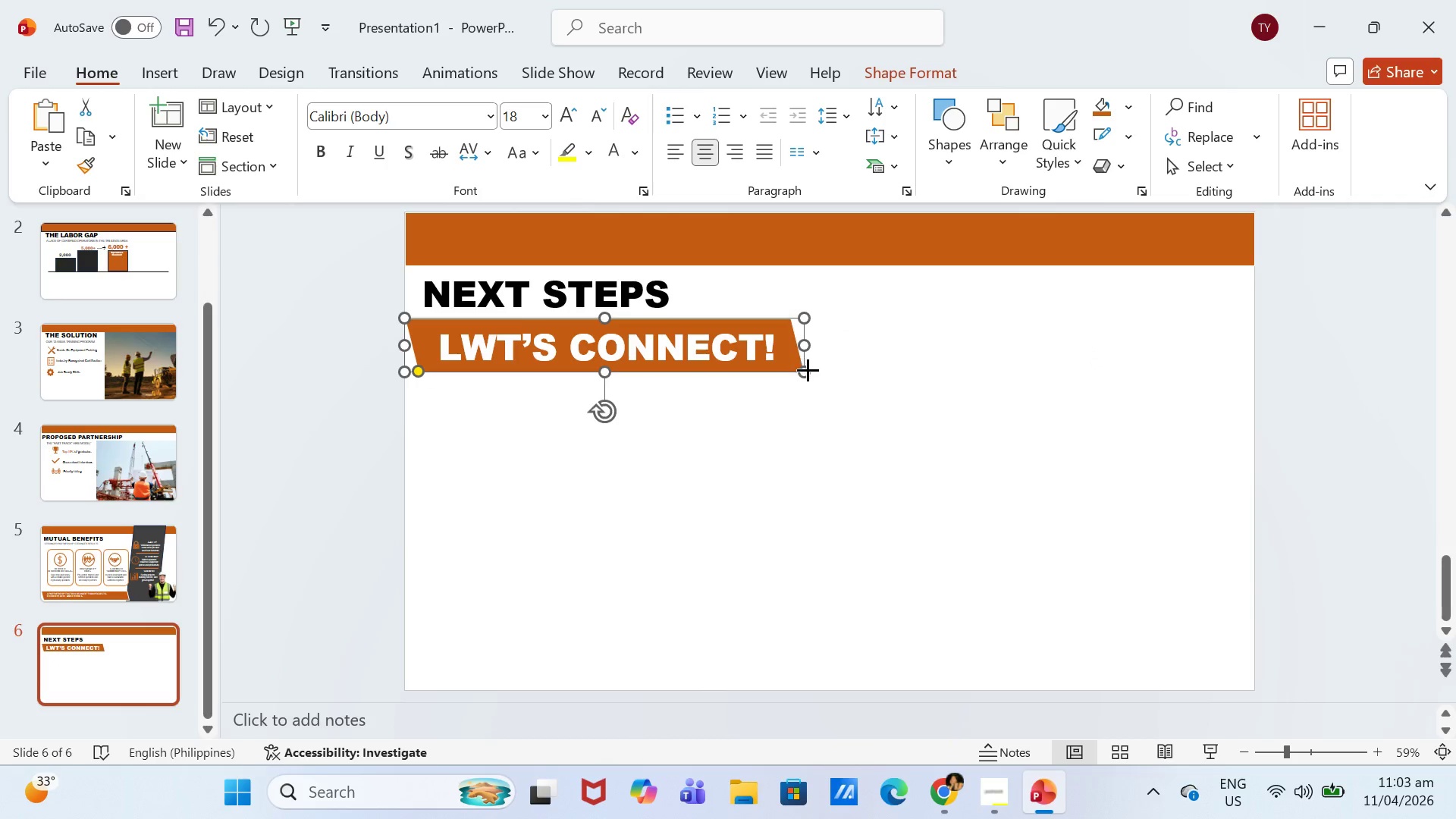 
left_click_drag(start_coordinate=[808, 368], to_coordinate=[735, 349])
 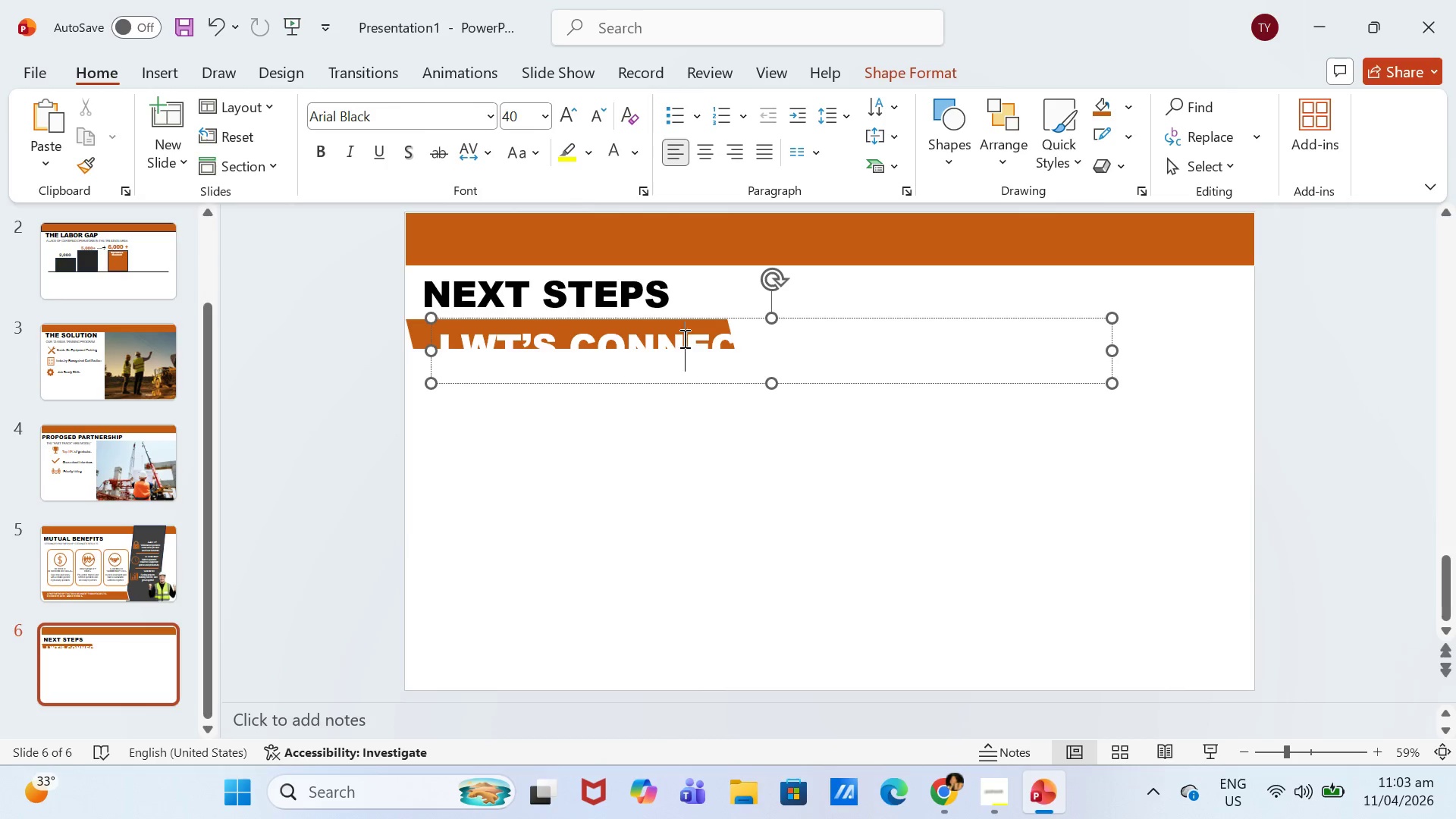 
double_click([693, 337])
 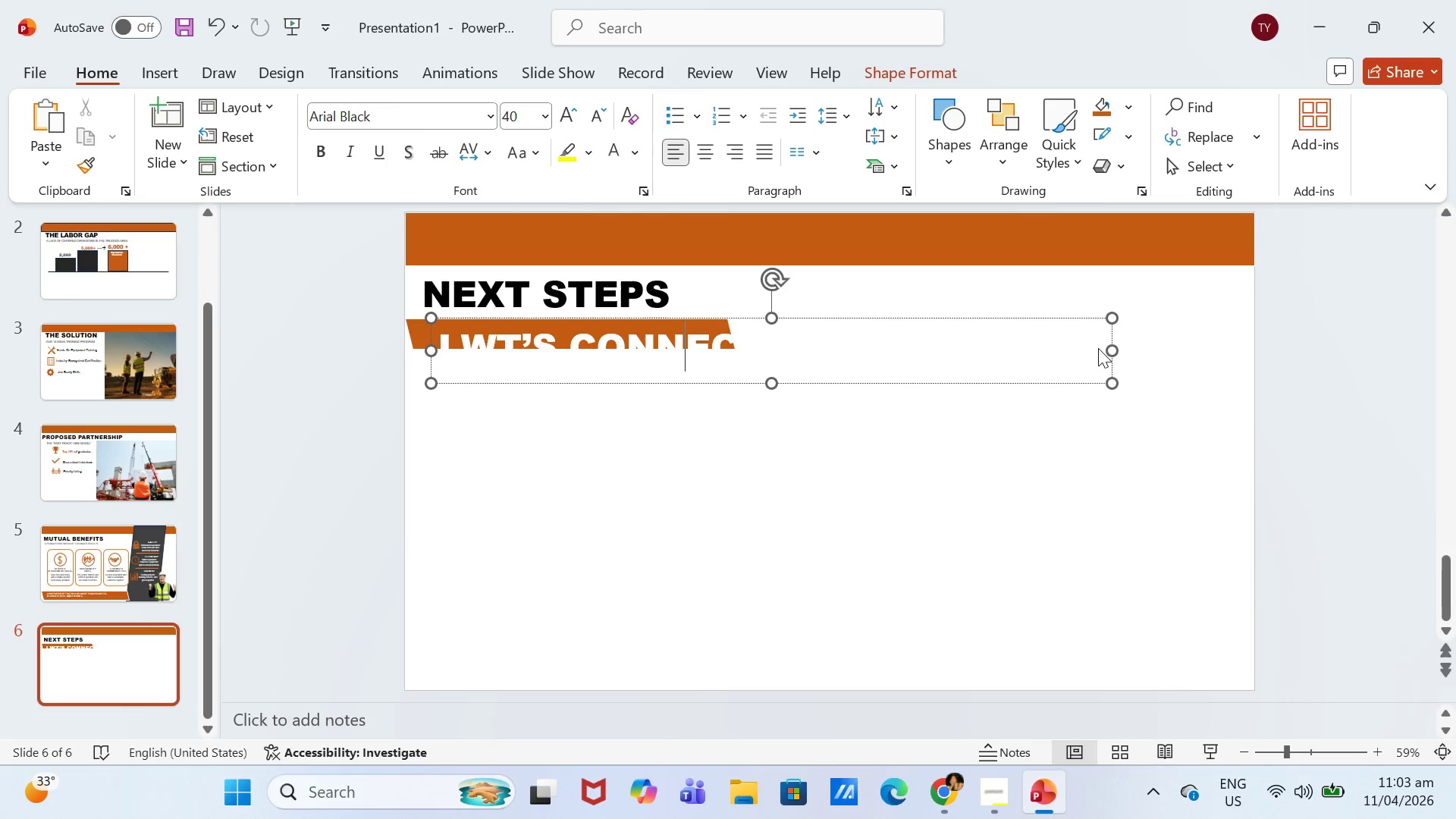 
left_click_drag(start_coordinate=[1103, 348], to_coordinate=[784, 347])
 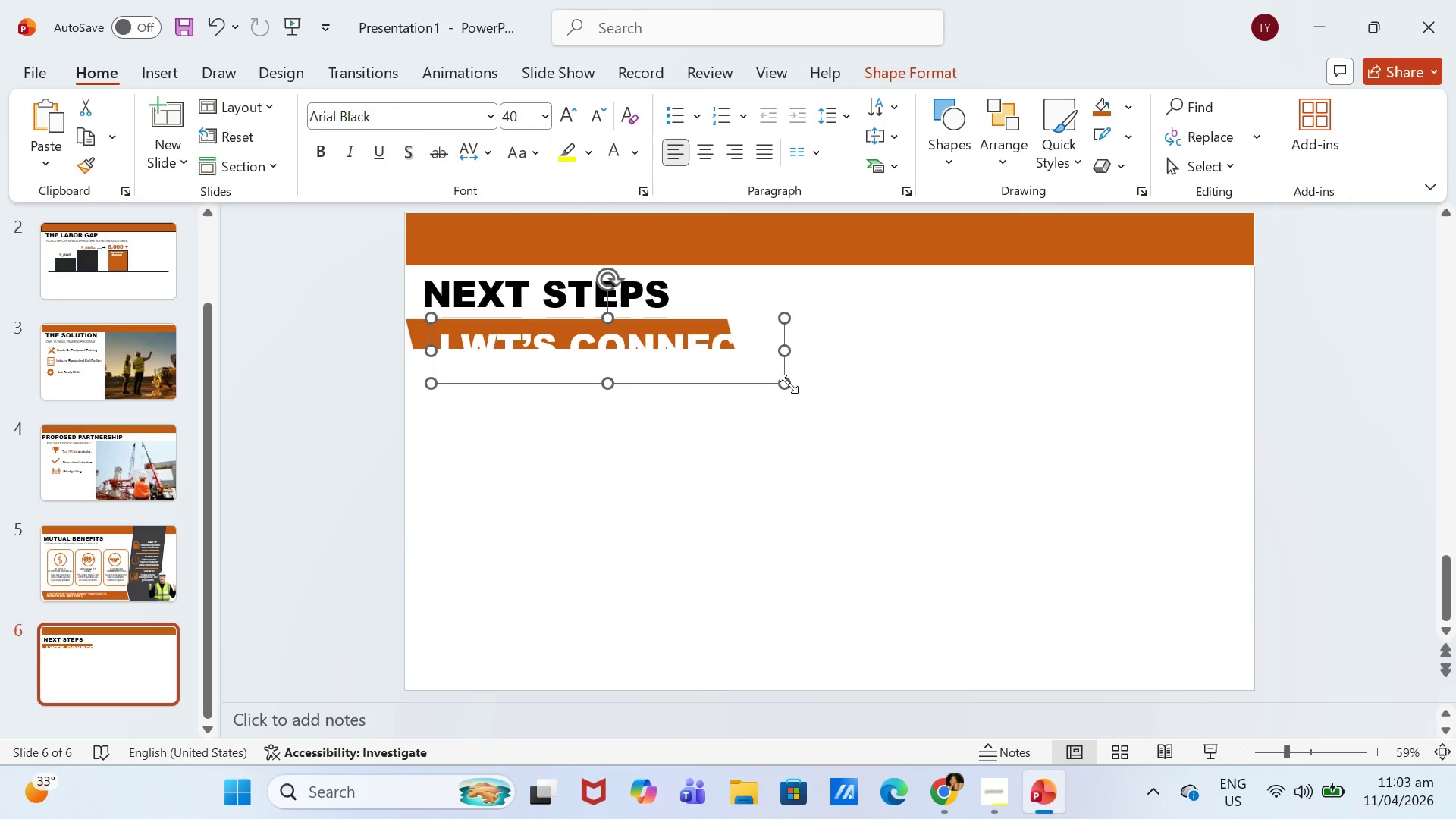 
left_click_drag(start_coordinate=[788, 384], to_coordinate=[705, 349])
 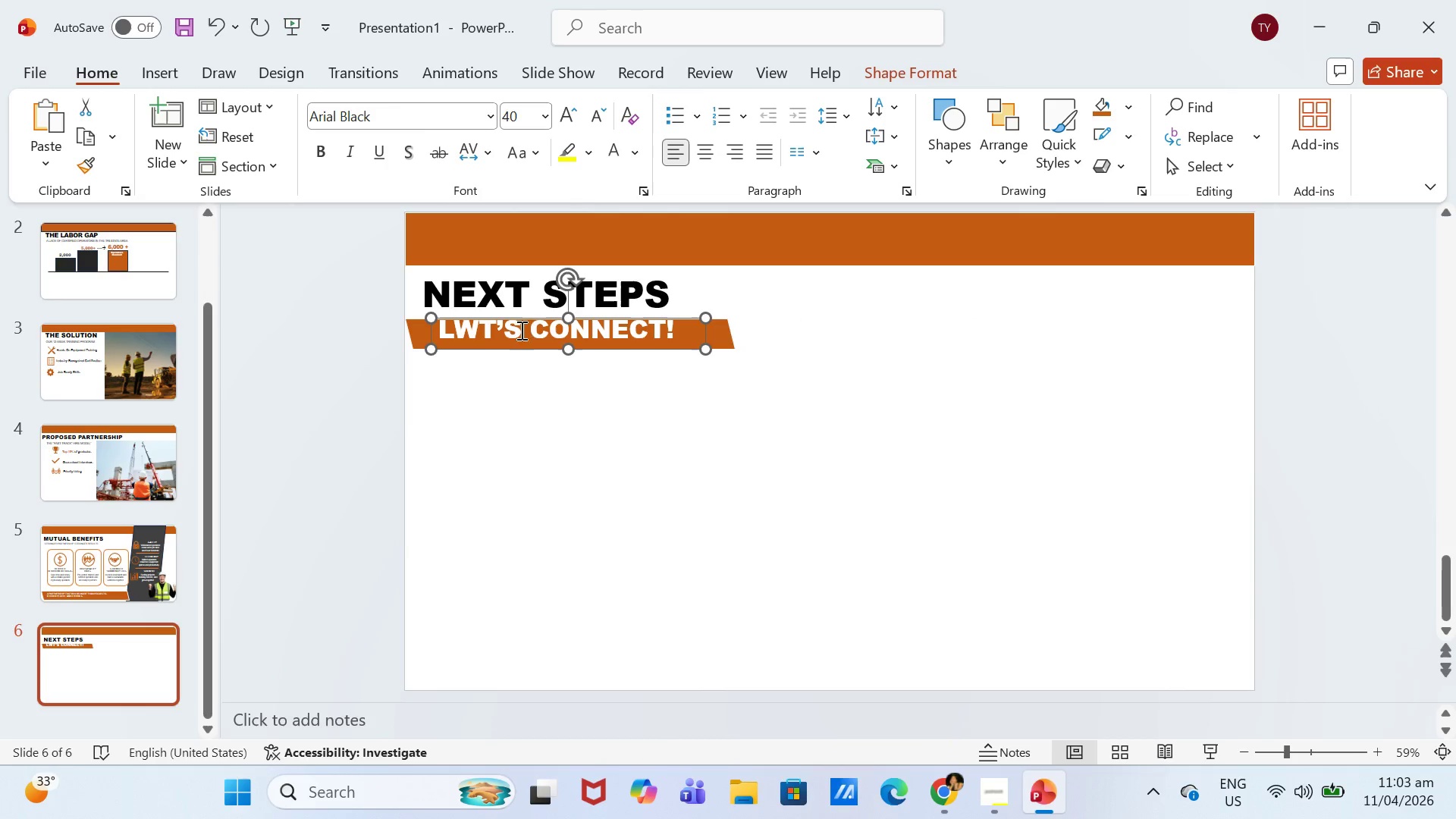 
left_click([482, 340])
 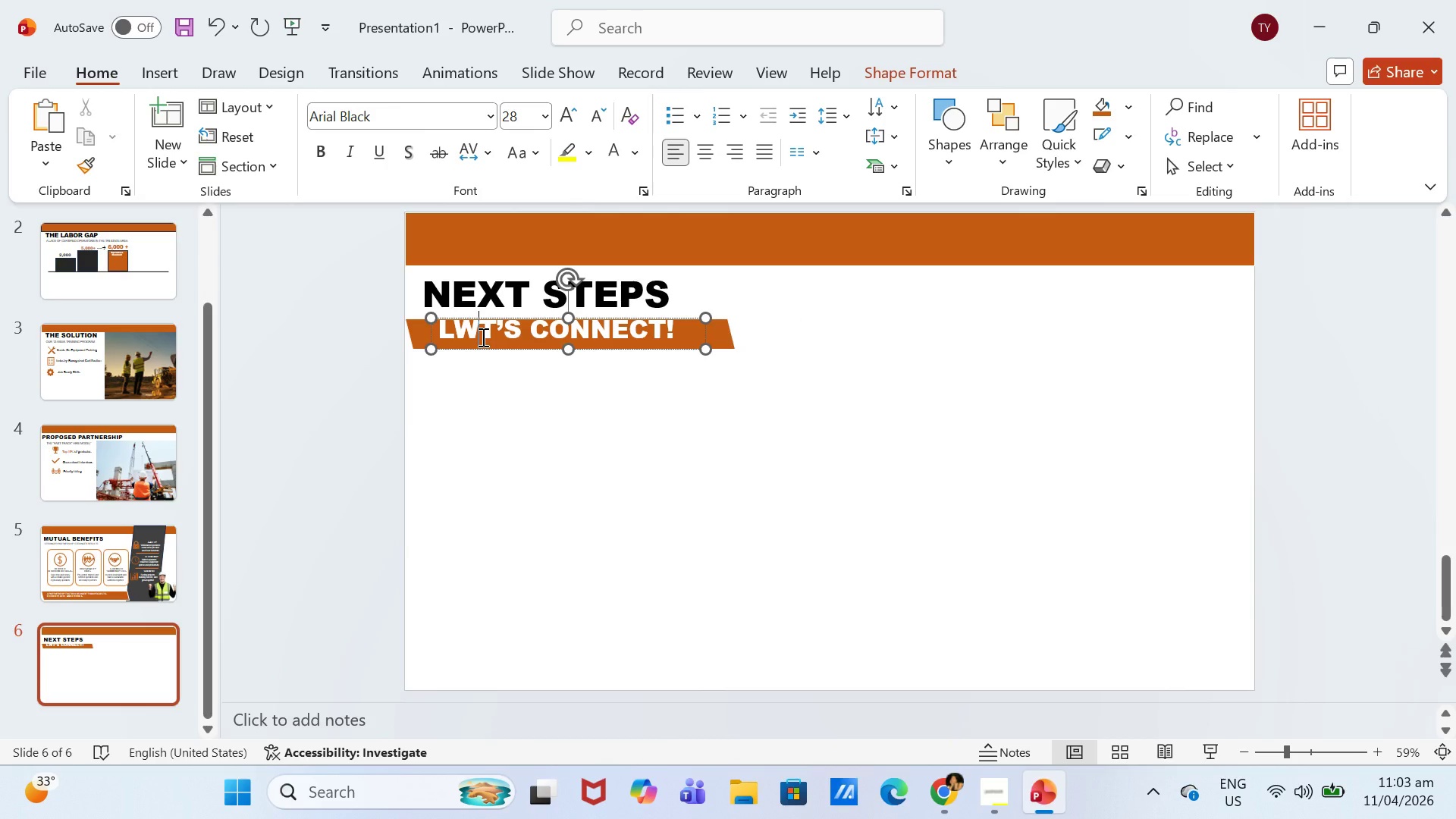 
key(Backspace)
 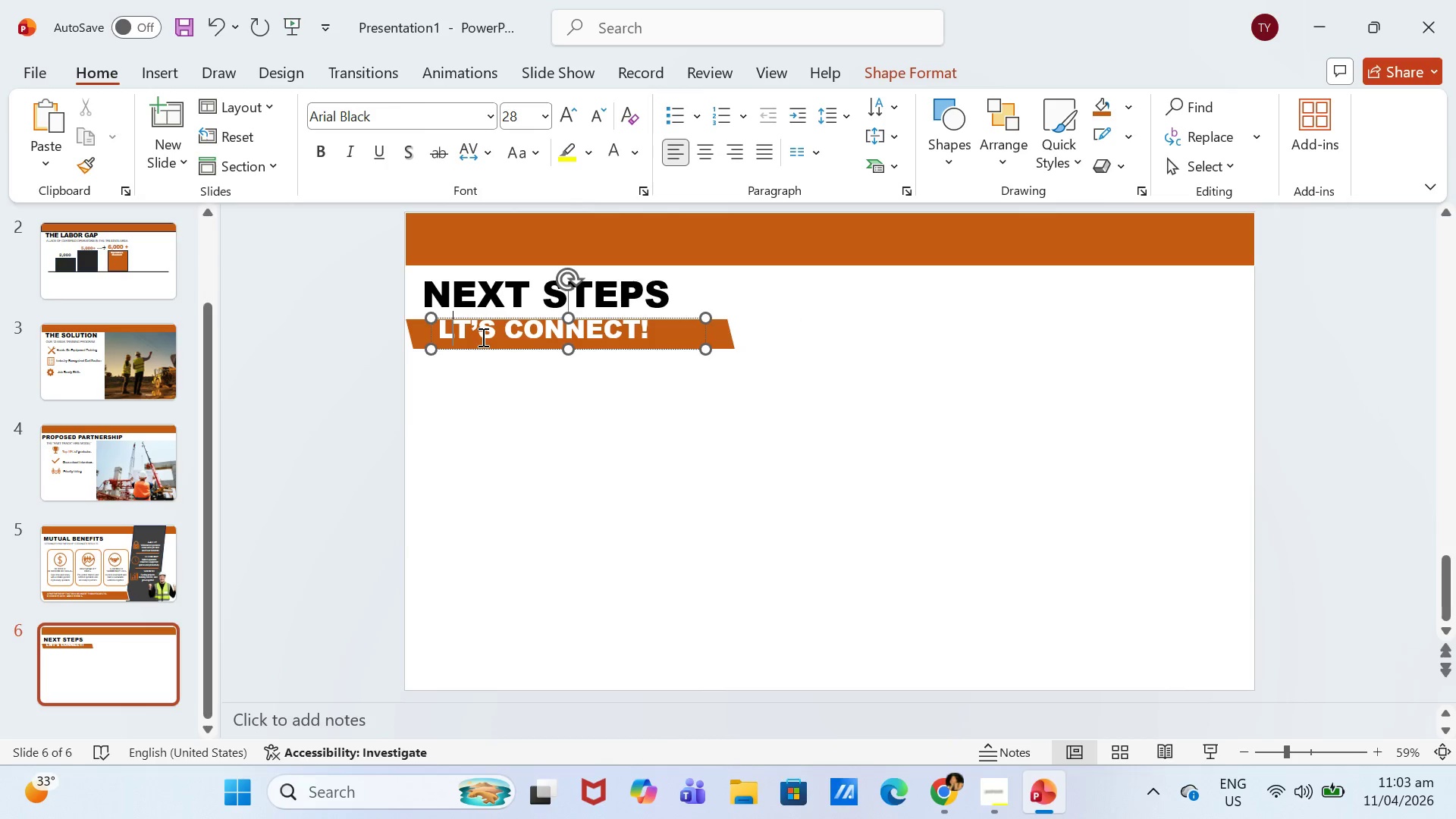 
key(E)
 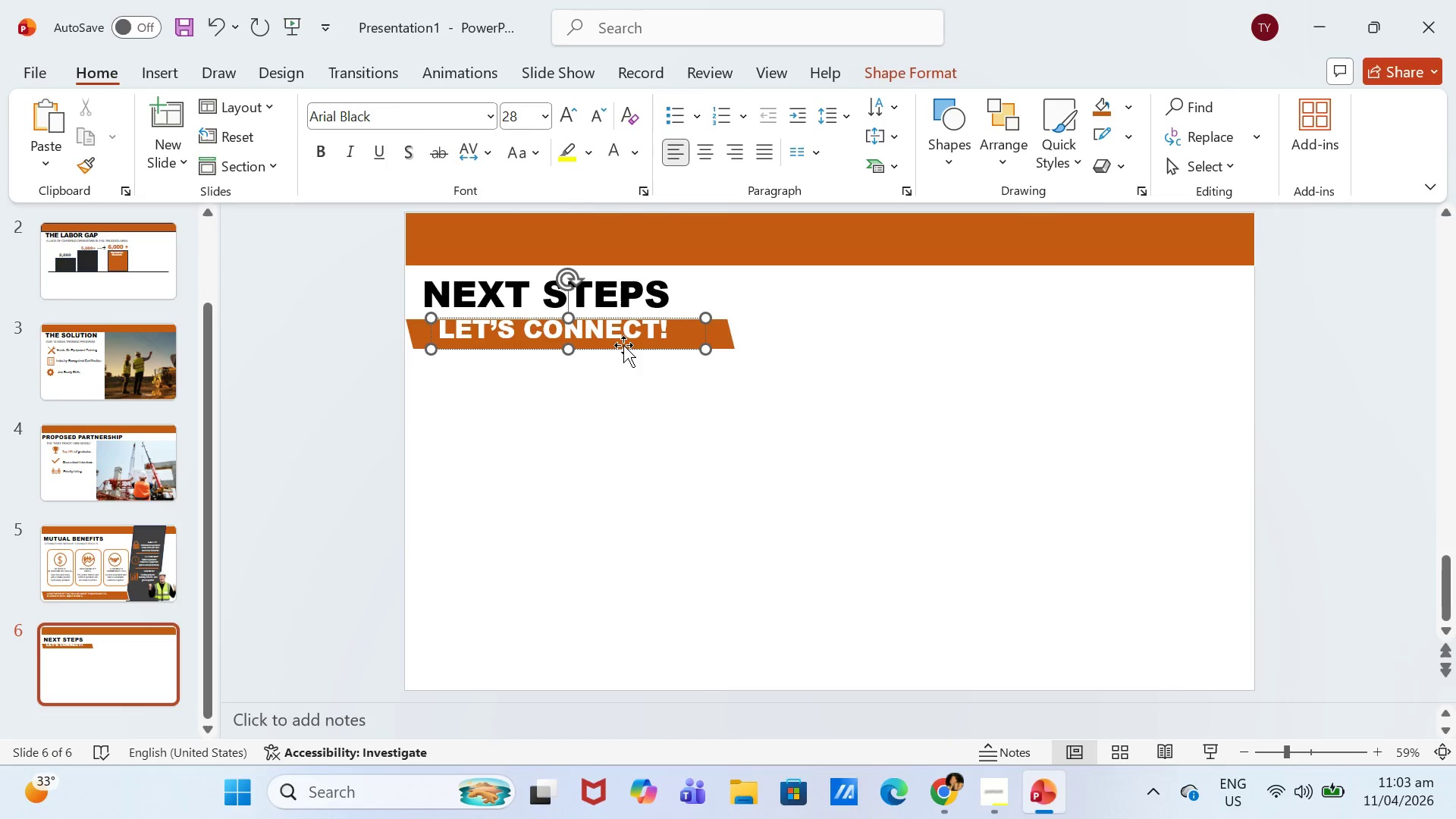 
left_click_drag(start_coordinate=[793, 372], to_coordinate=[782, 366])
 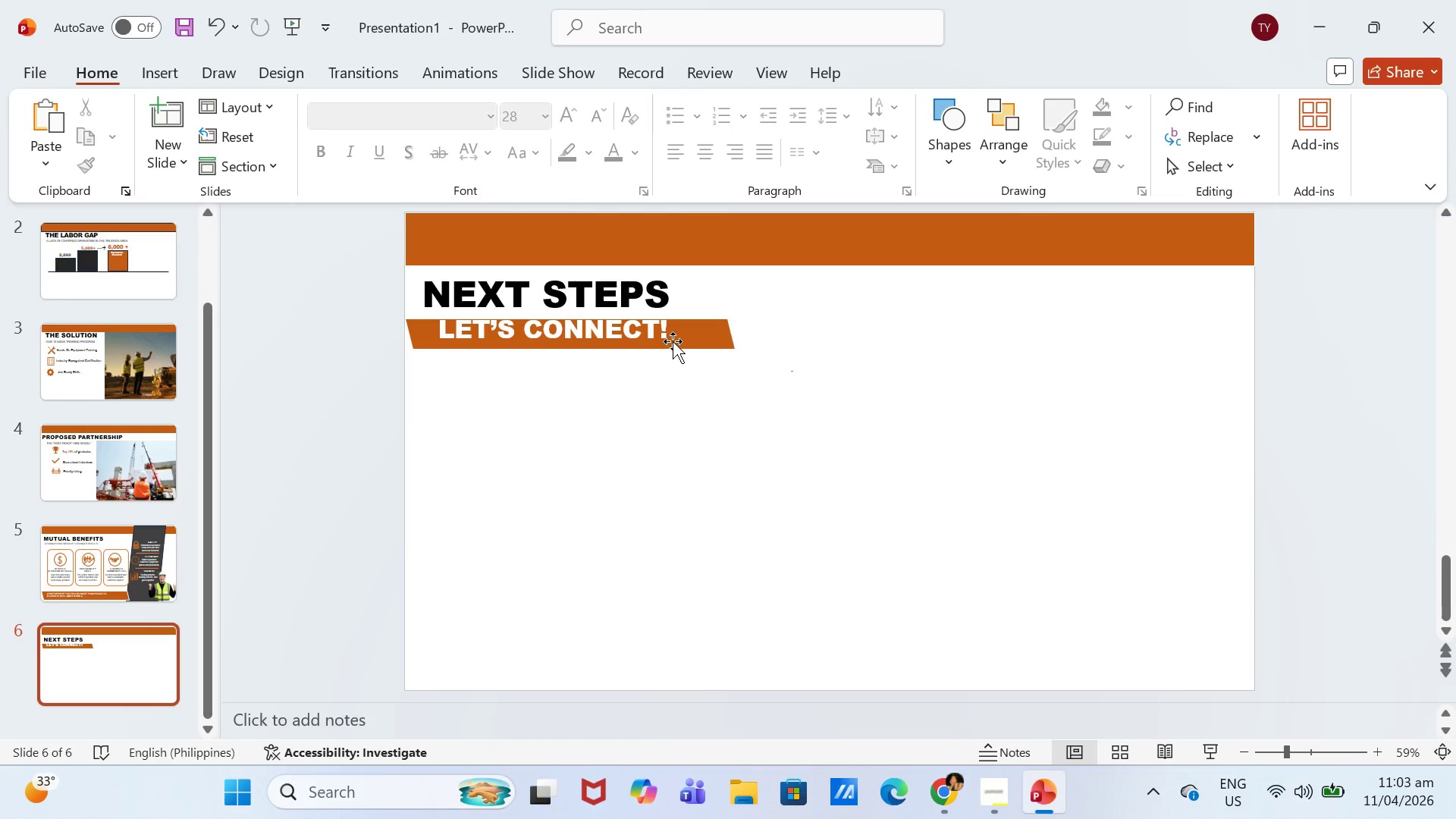 
double_click([657, 330])
 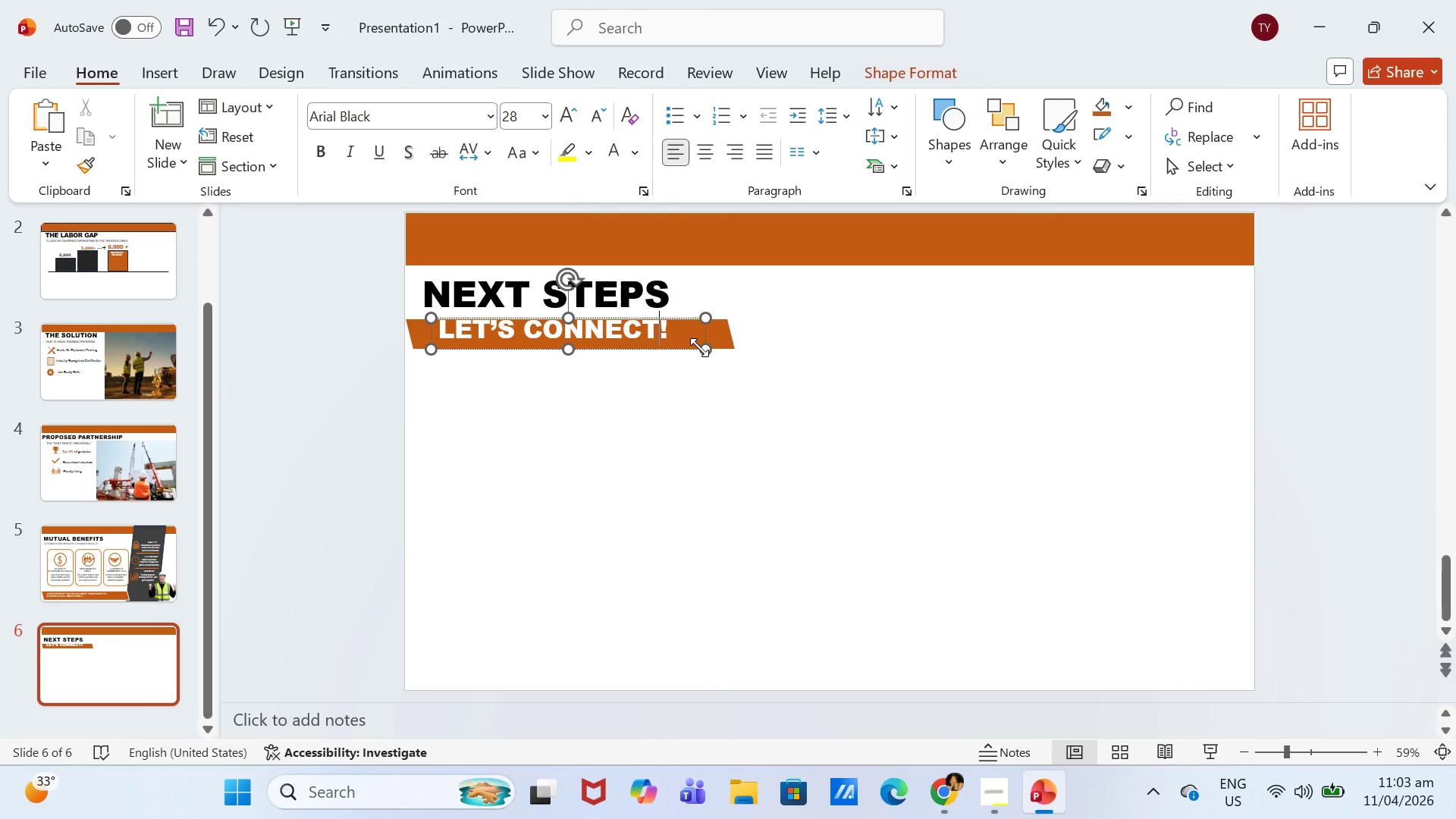 
left_click_drag(start_coordinate=[701, 348], to_coordinate=[673, 337])
 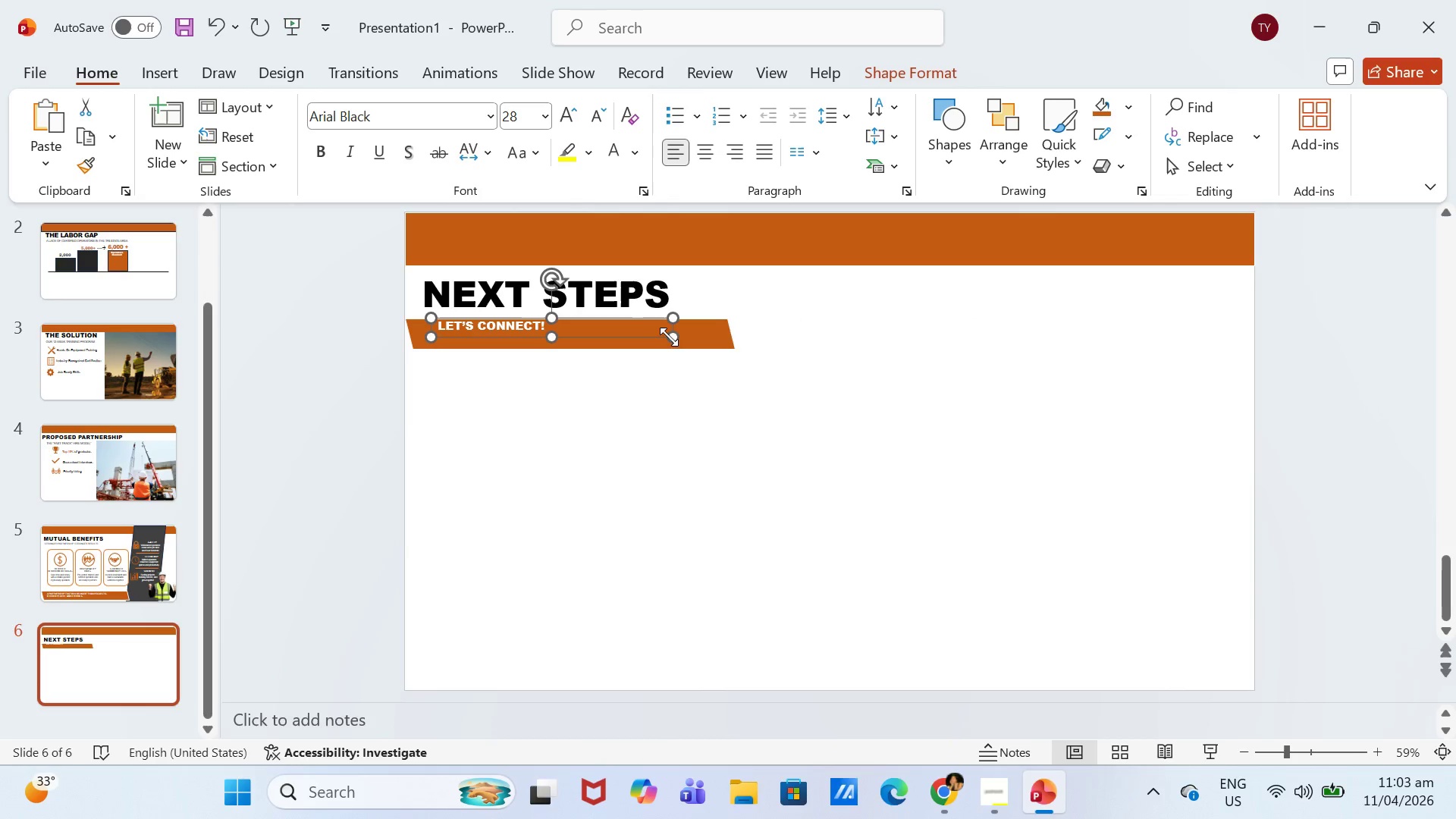 
left_click_drag(start_coordinate=[672, 339], to_coordinate=[731, 359])
 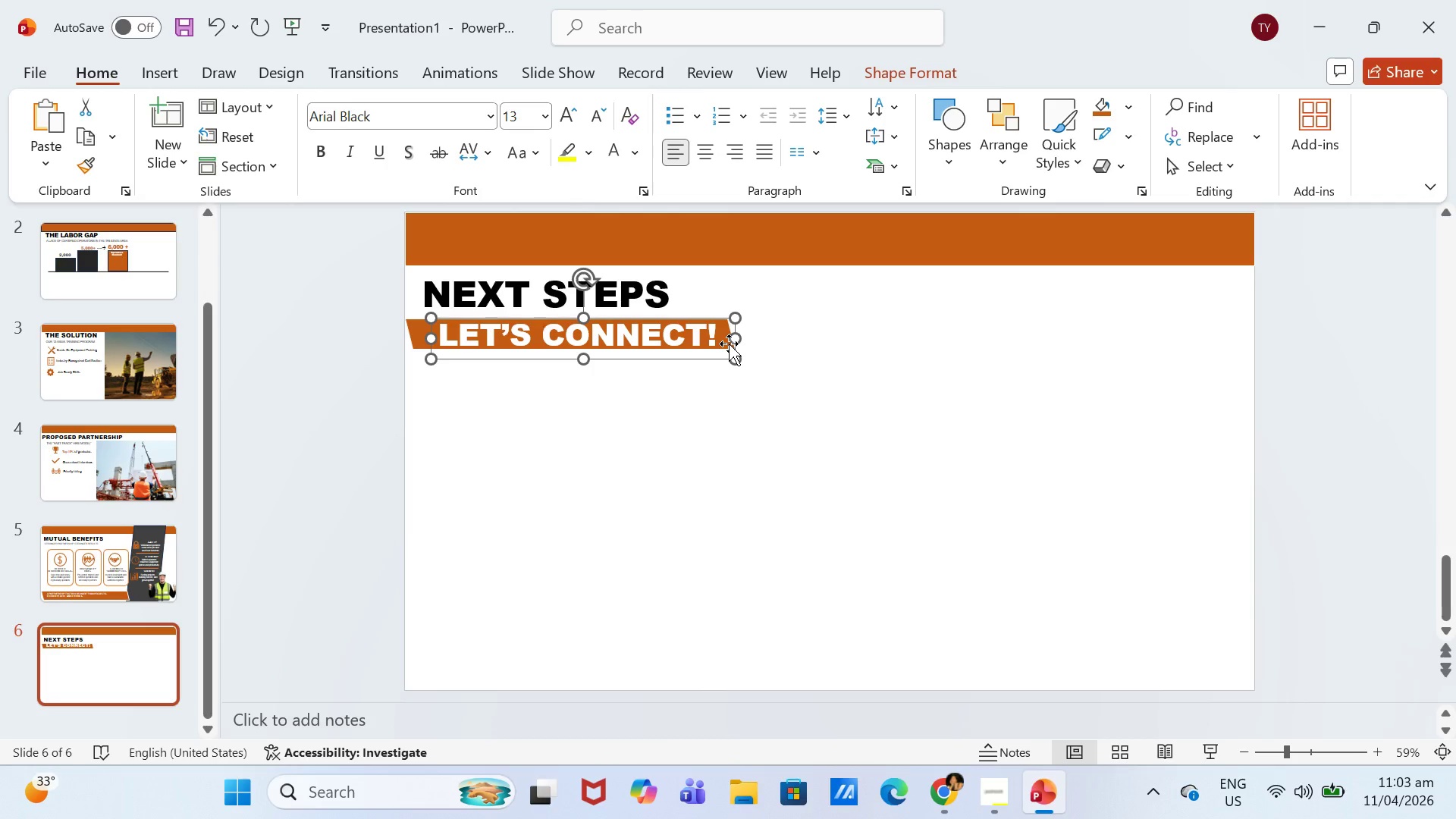 
left_click_drag(start_coordinate=[868, 413], to_coordinate=[864, 414])
 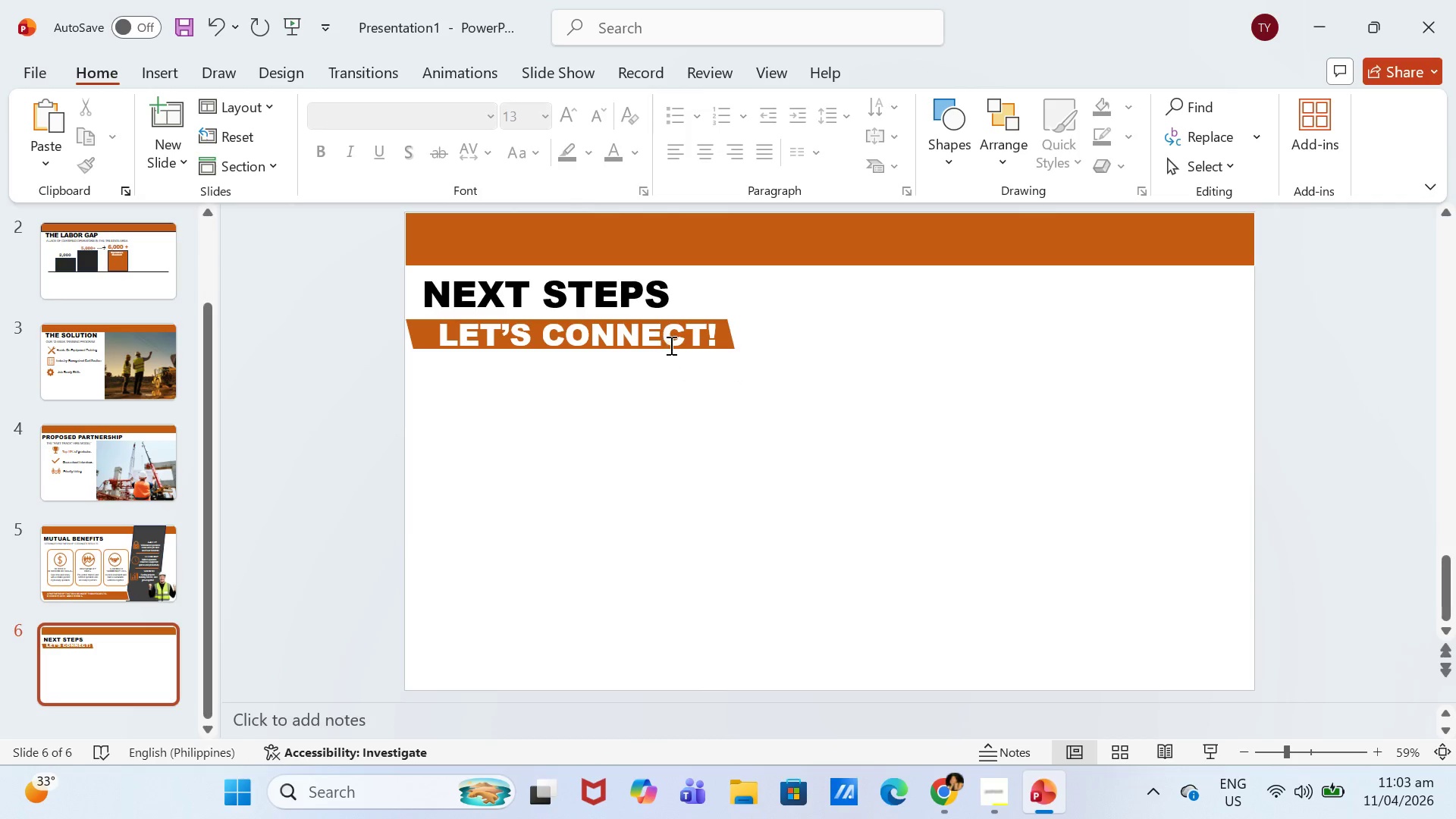 
left_click([674, 344])
 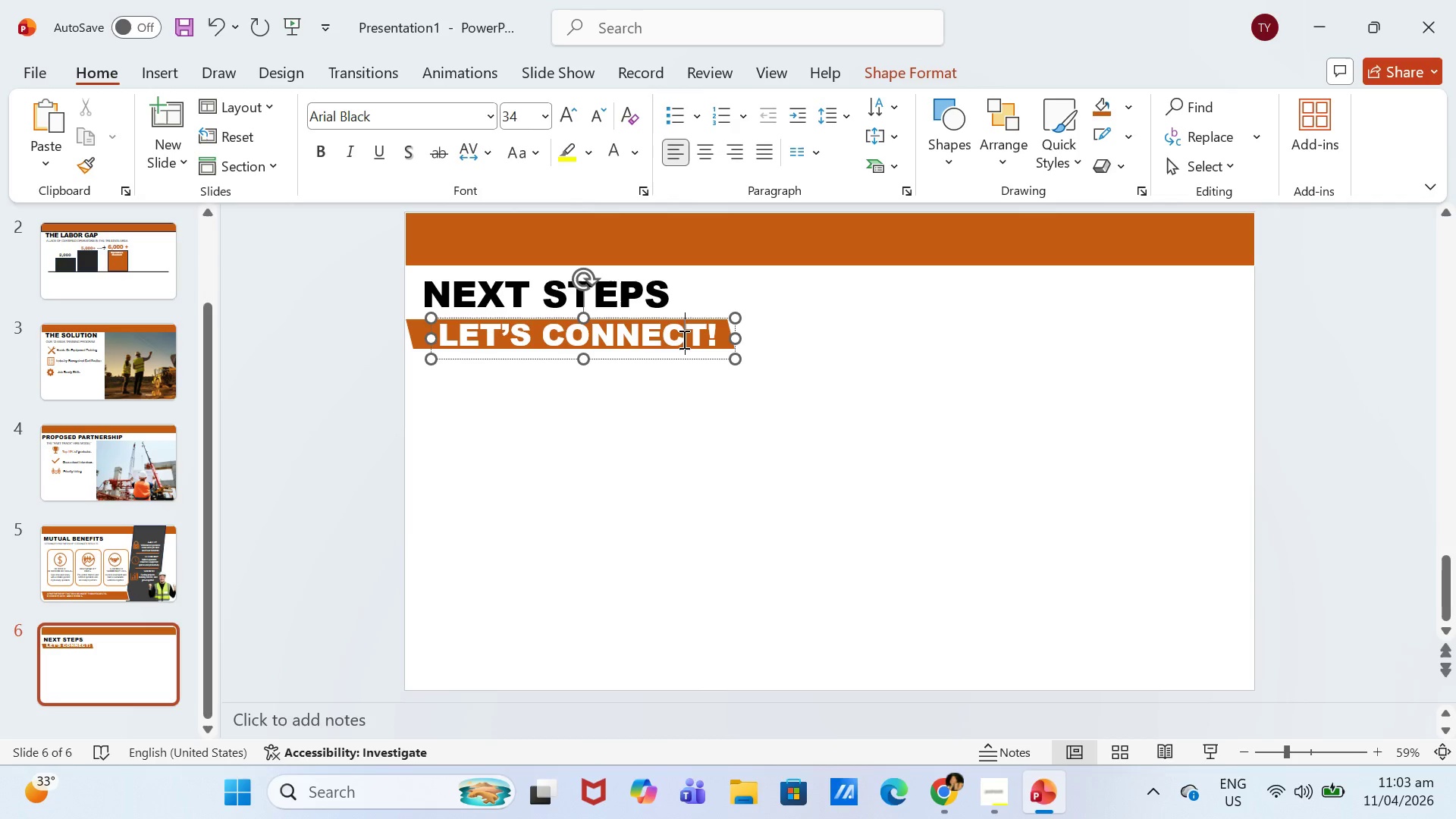 
key(Control+A)
 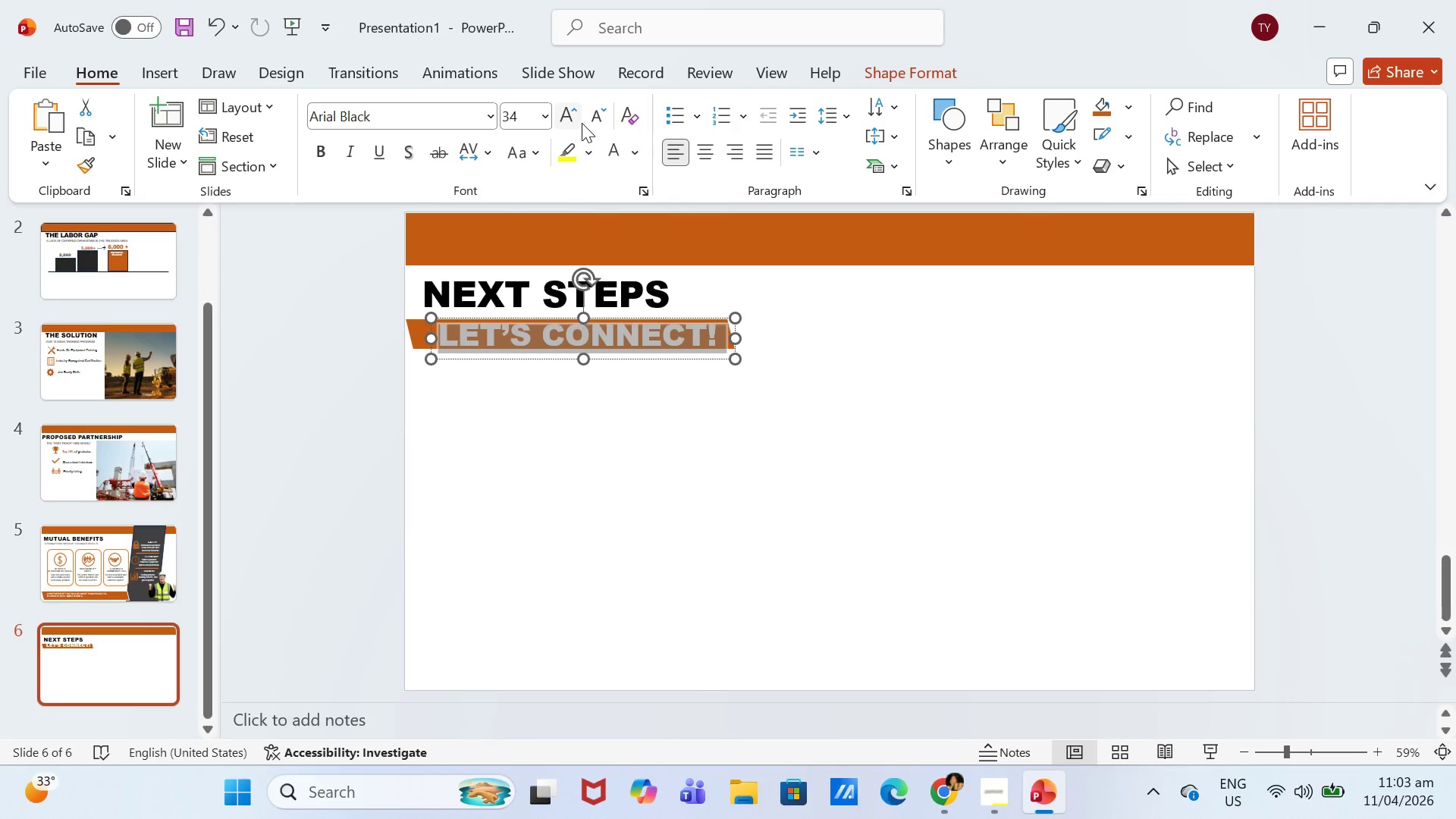 
double_click([589, 120])
 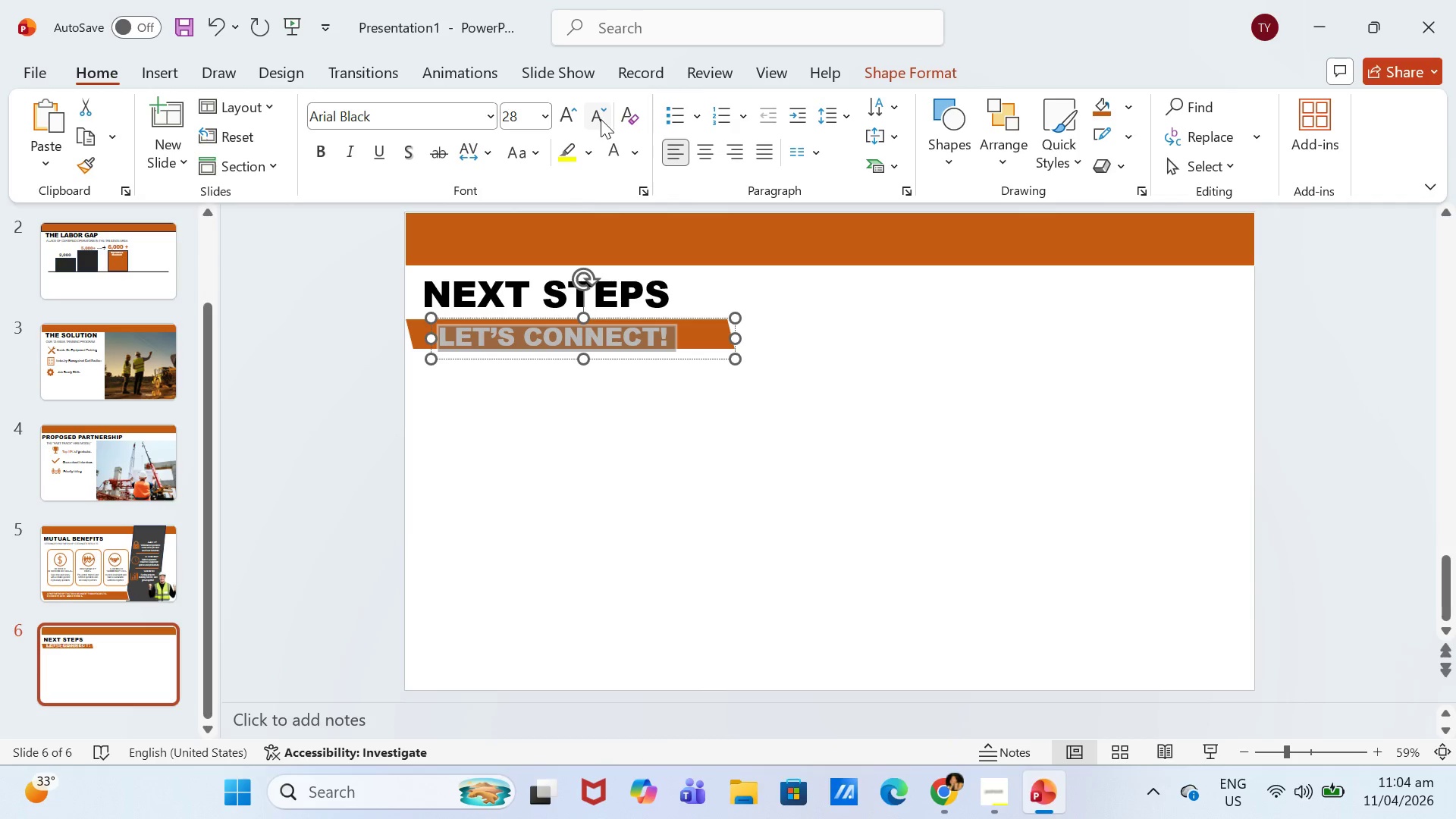 
left_click([601, 118])
 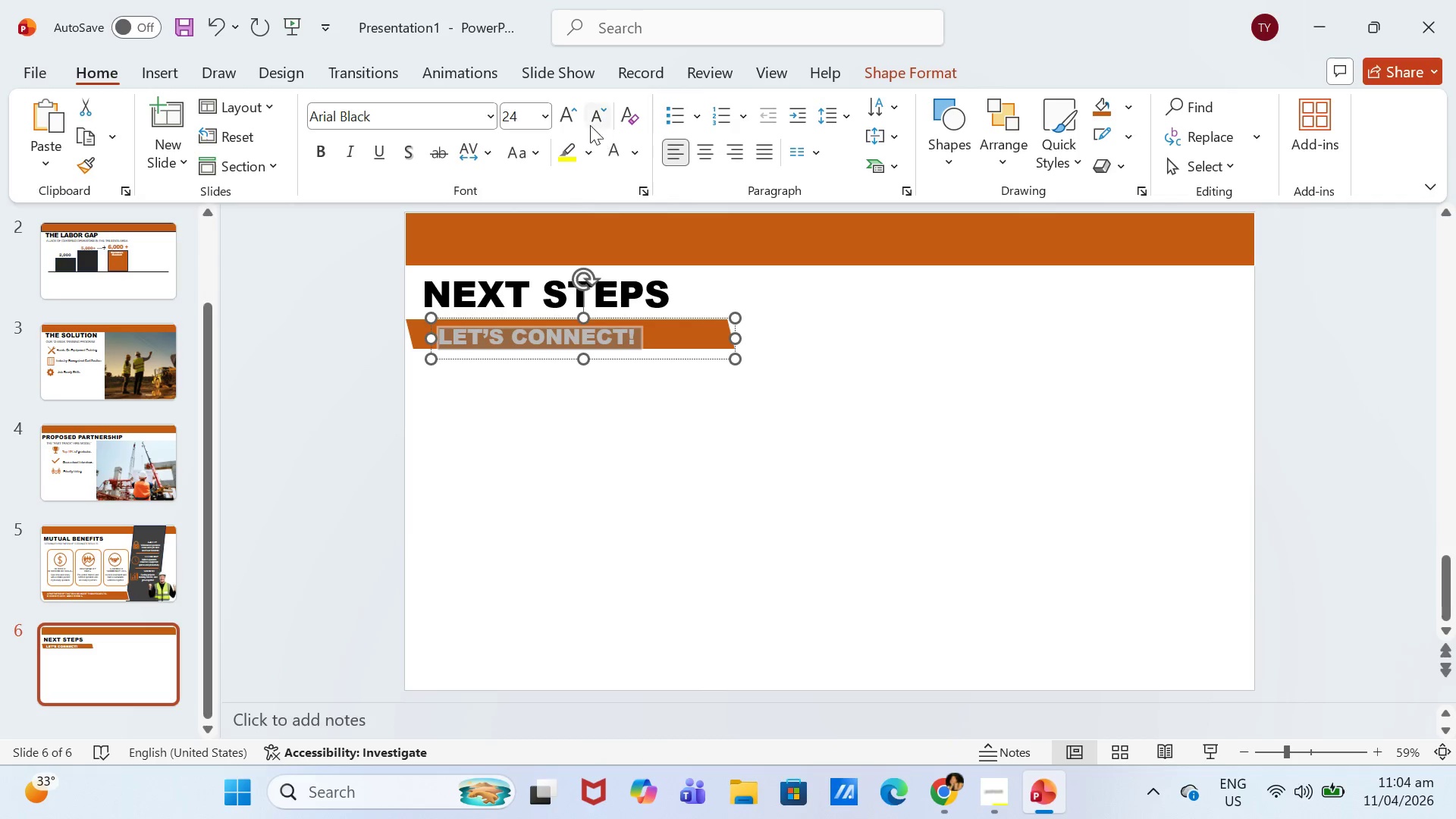 
left_click_drag(start_coordinate=[572, 115], to_coordinate=[577, 117])
 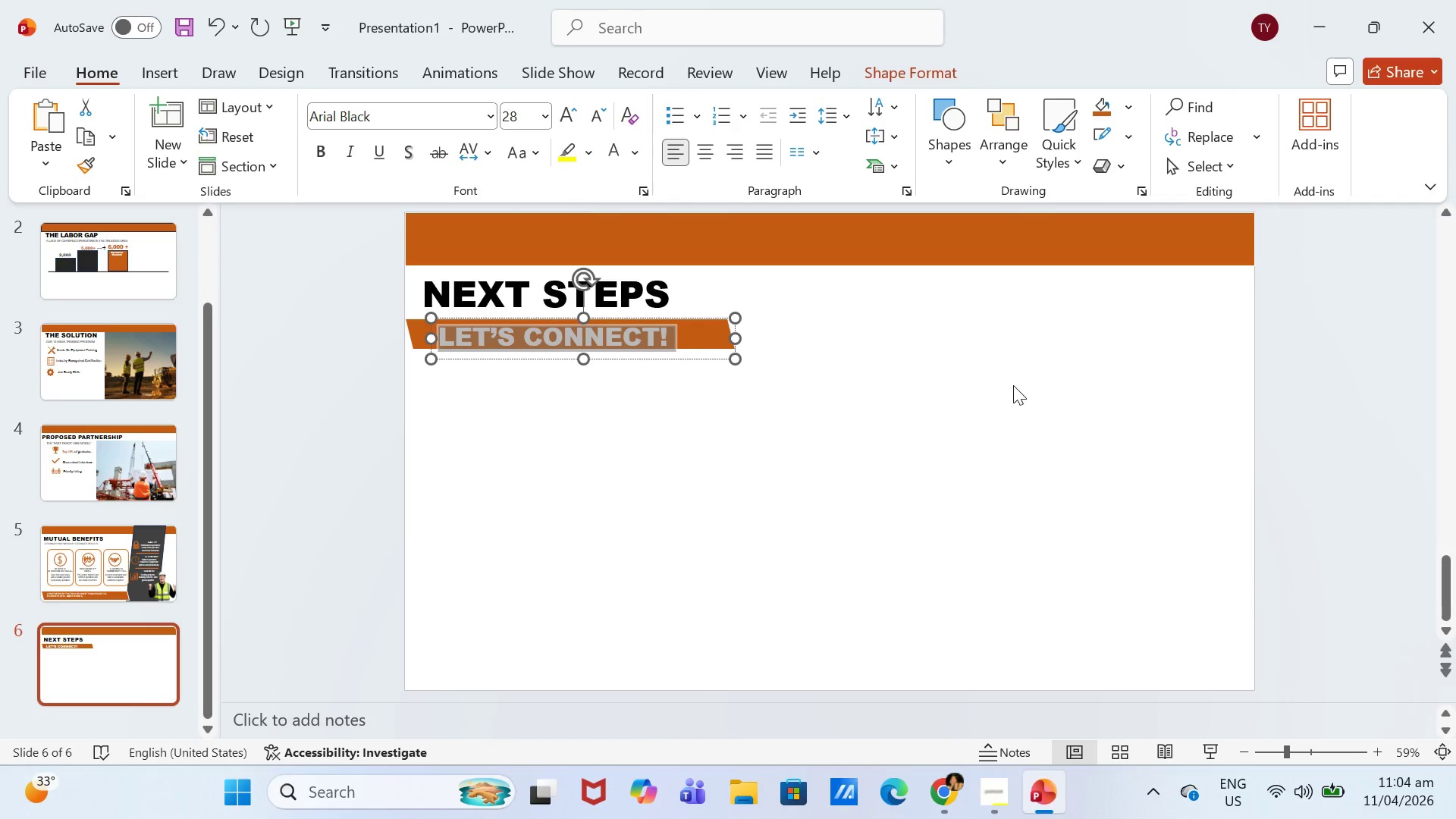 
left_click_drag(start_coordinate=[1014, 386], to_coordinate=[1009, 385])
 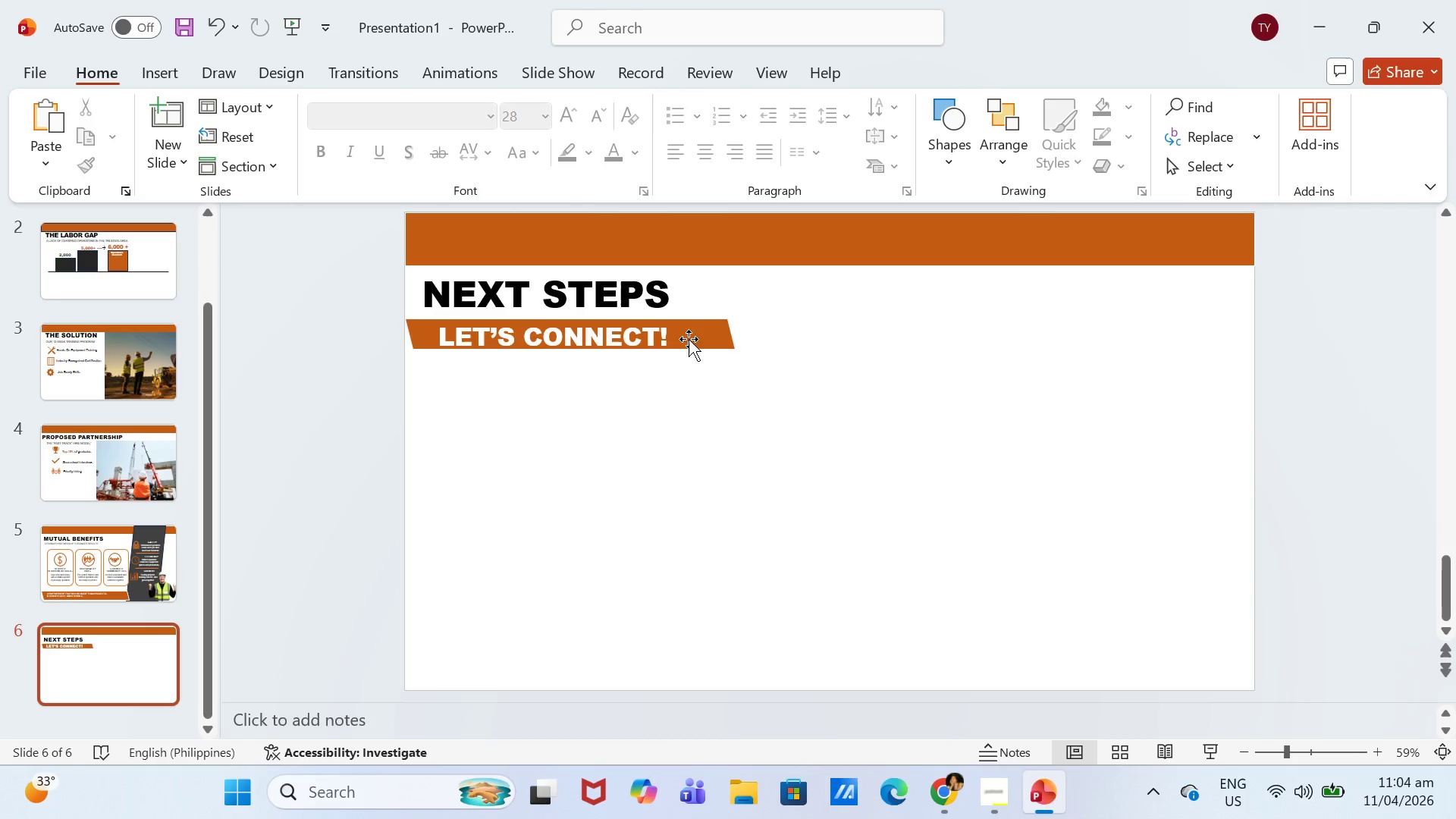 
left_click([672, 337])
 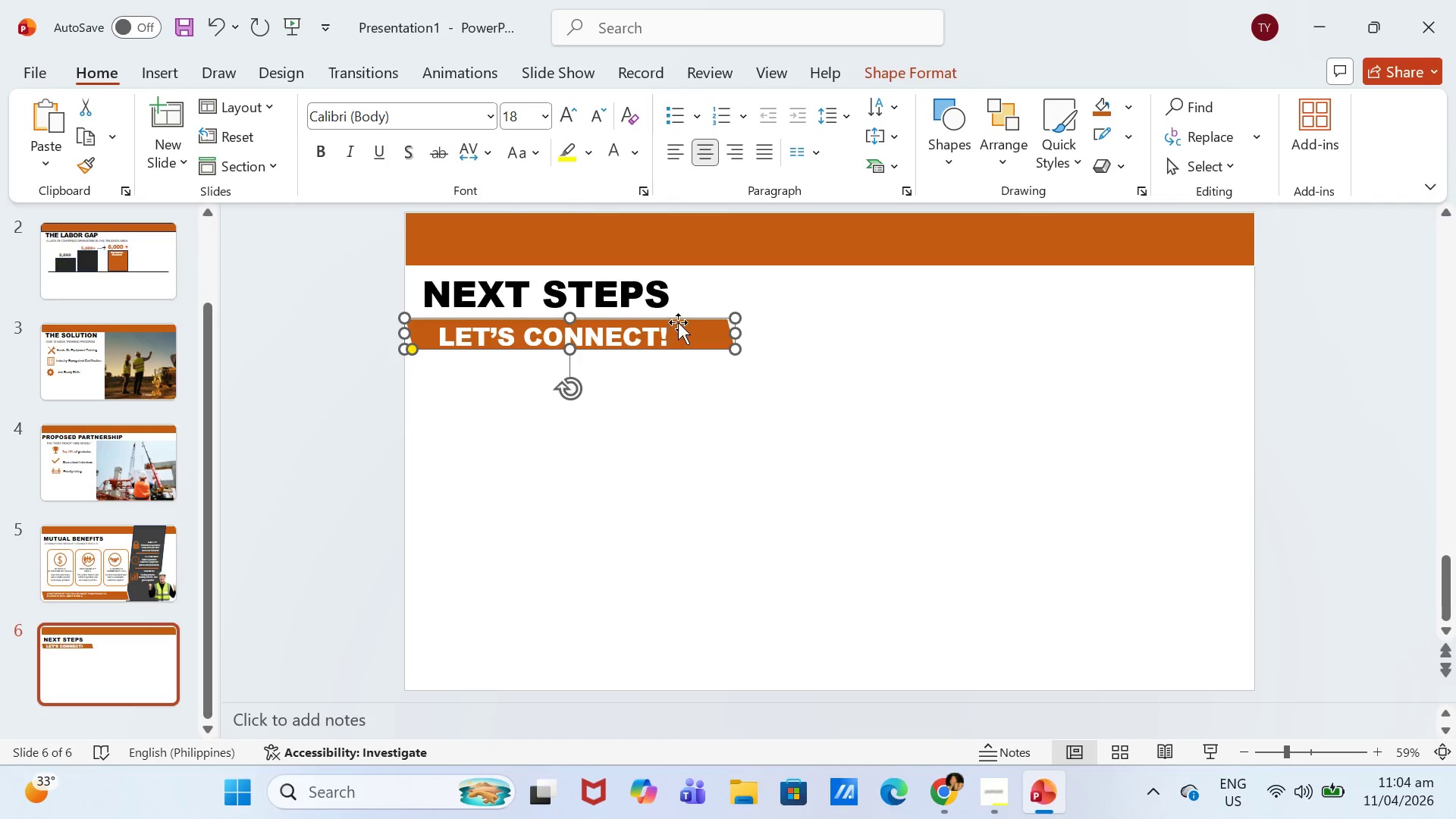 
left_click([632, 330])
 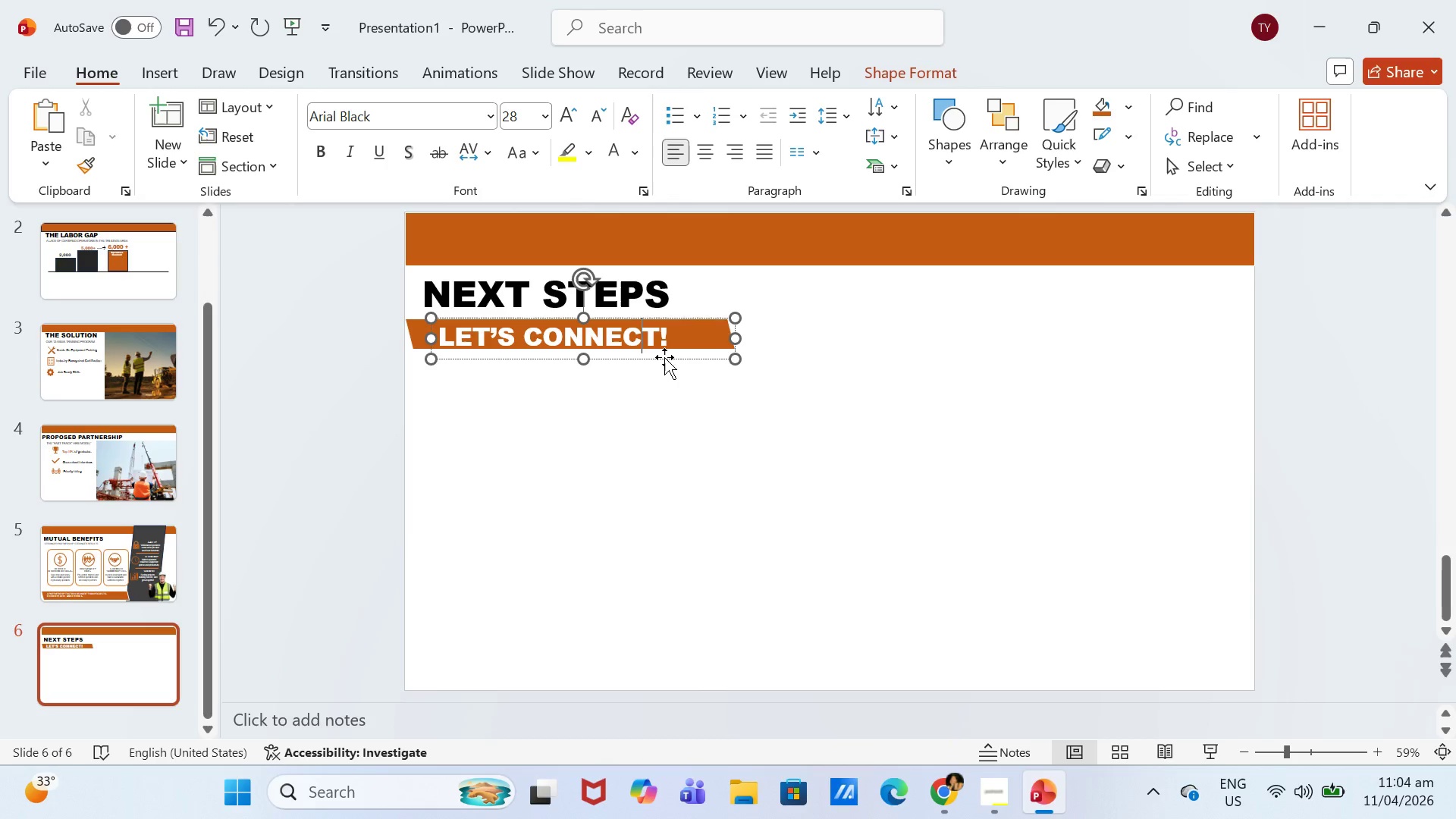 
left_click_drag(start_coordinate=[664, 357], to_coordinate=[665, 353])
 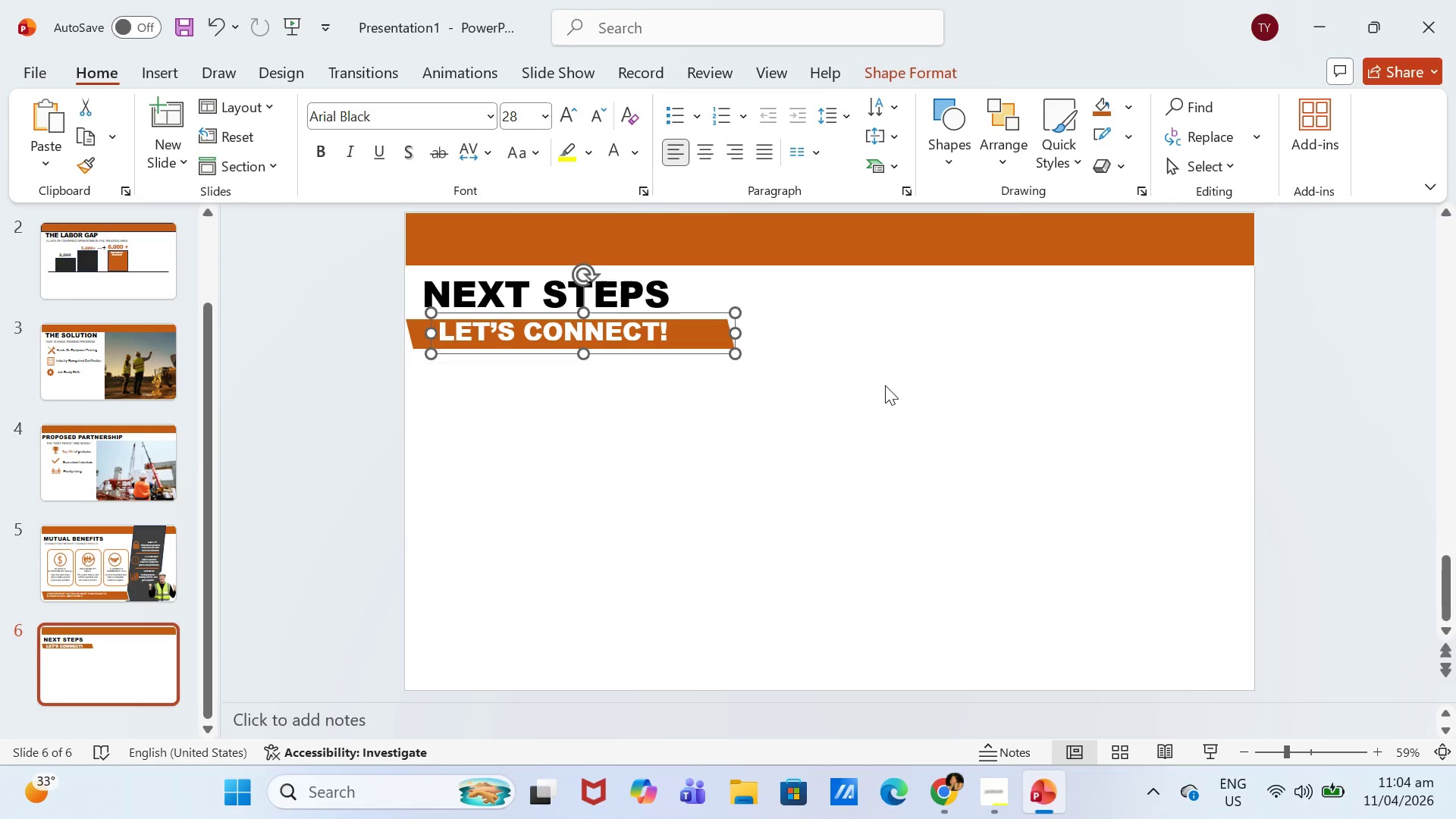 
left_click([885, 385])
 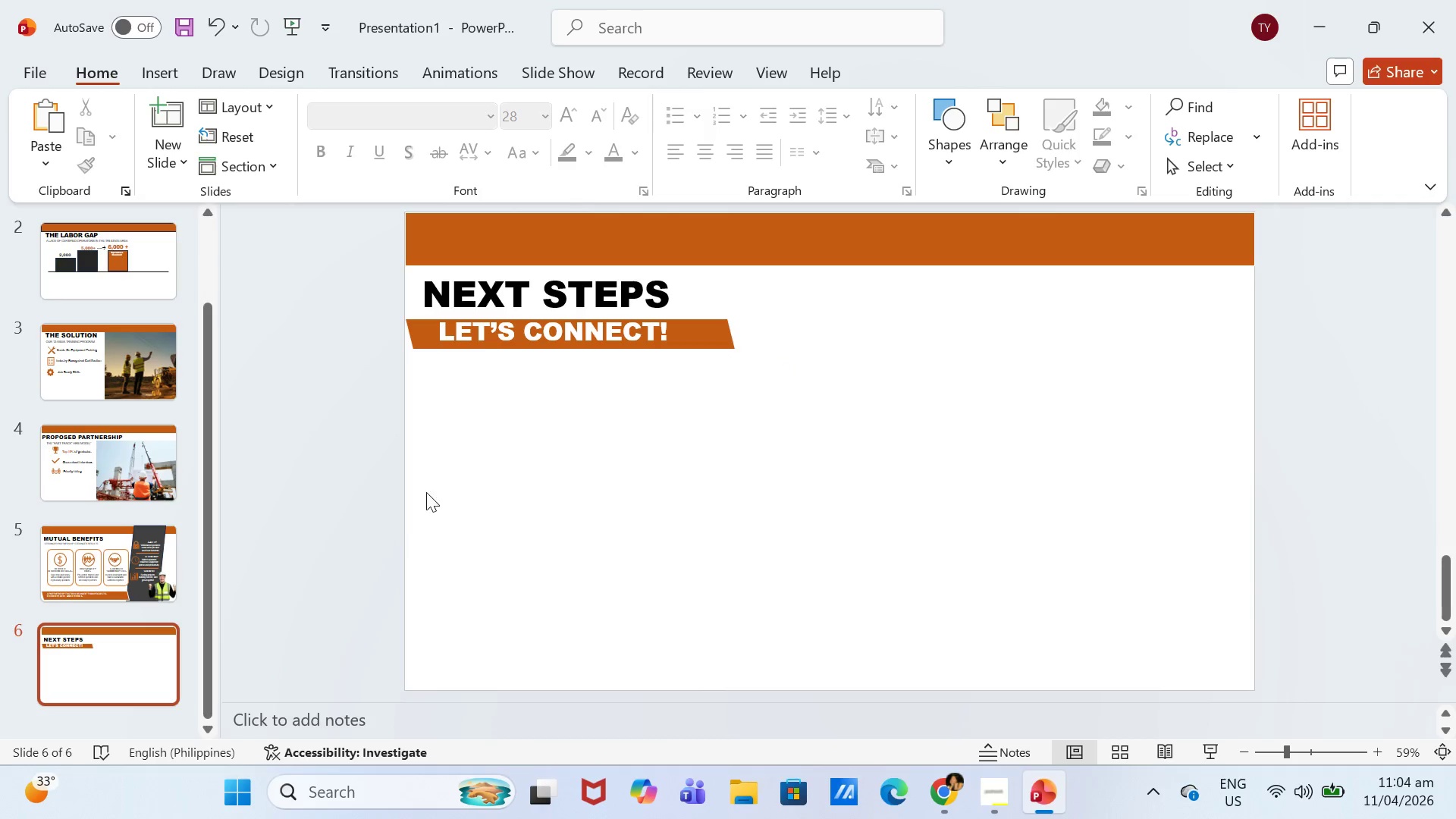 
left_click([109, 494])
 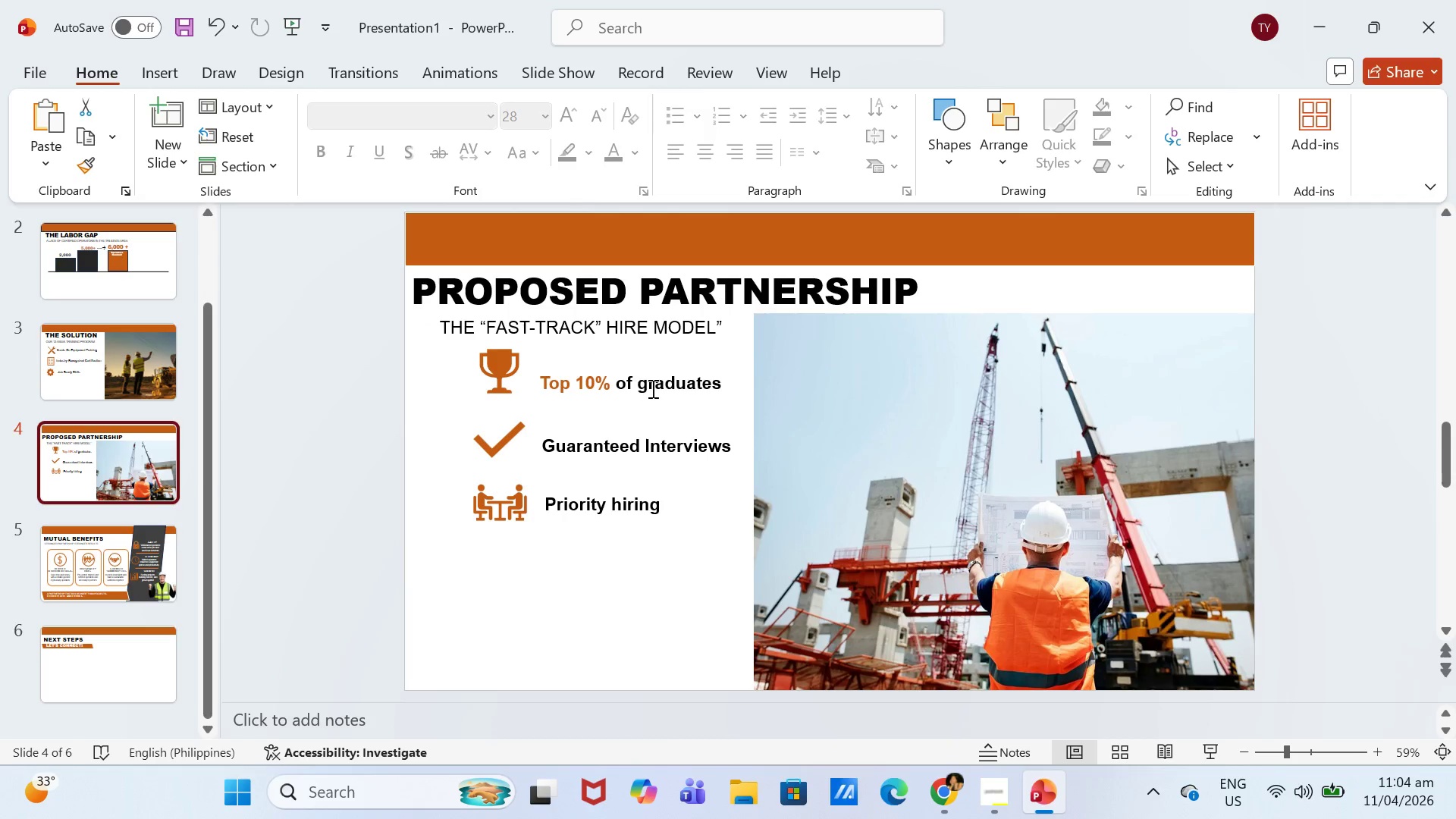 
left_click([653, 387])
 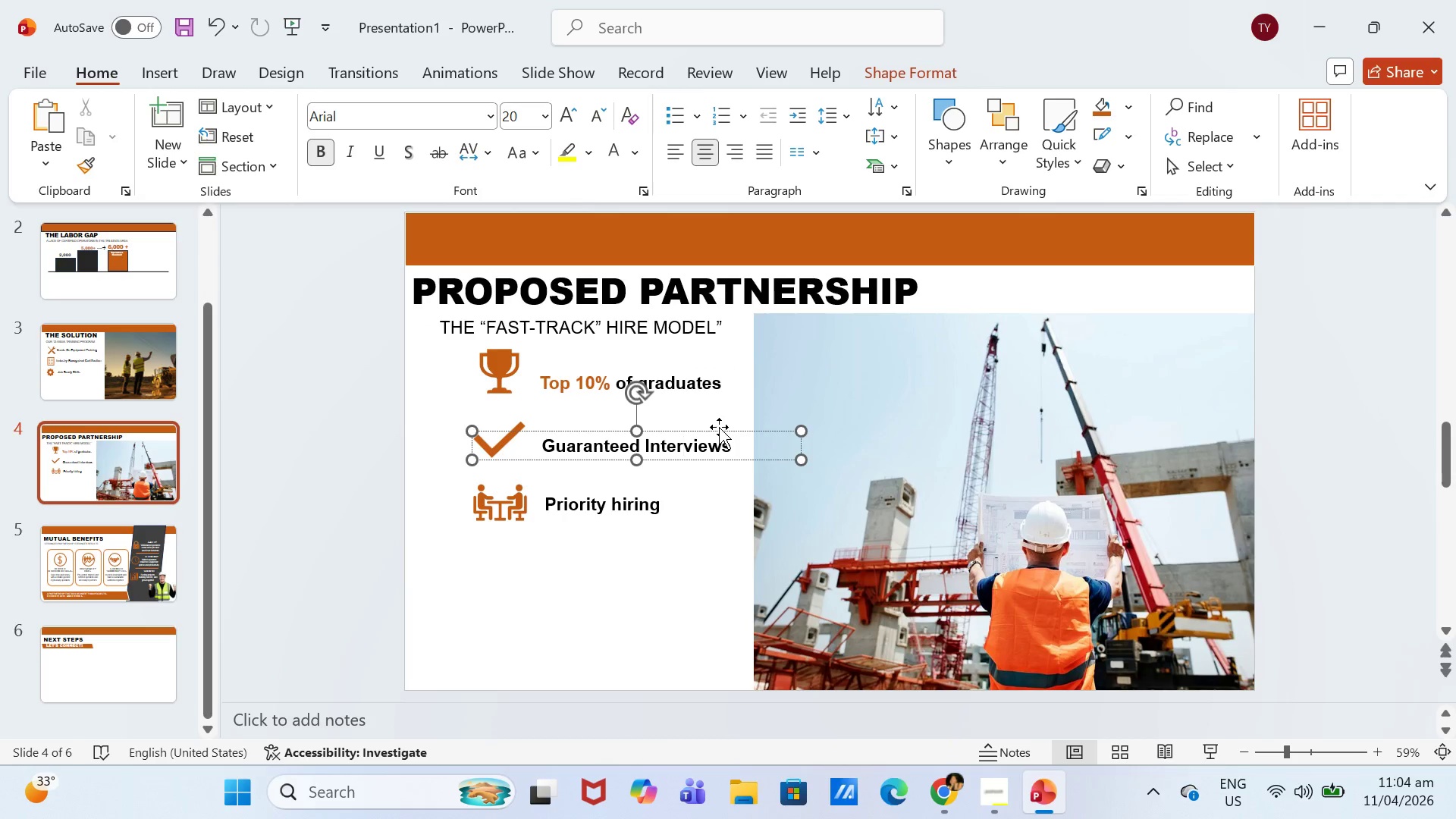 
left_click([720, 429])
 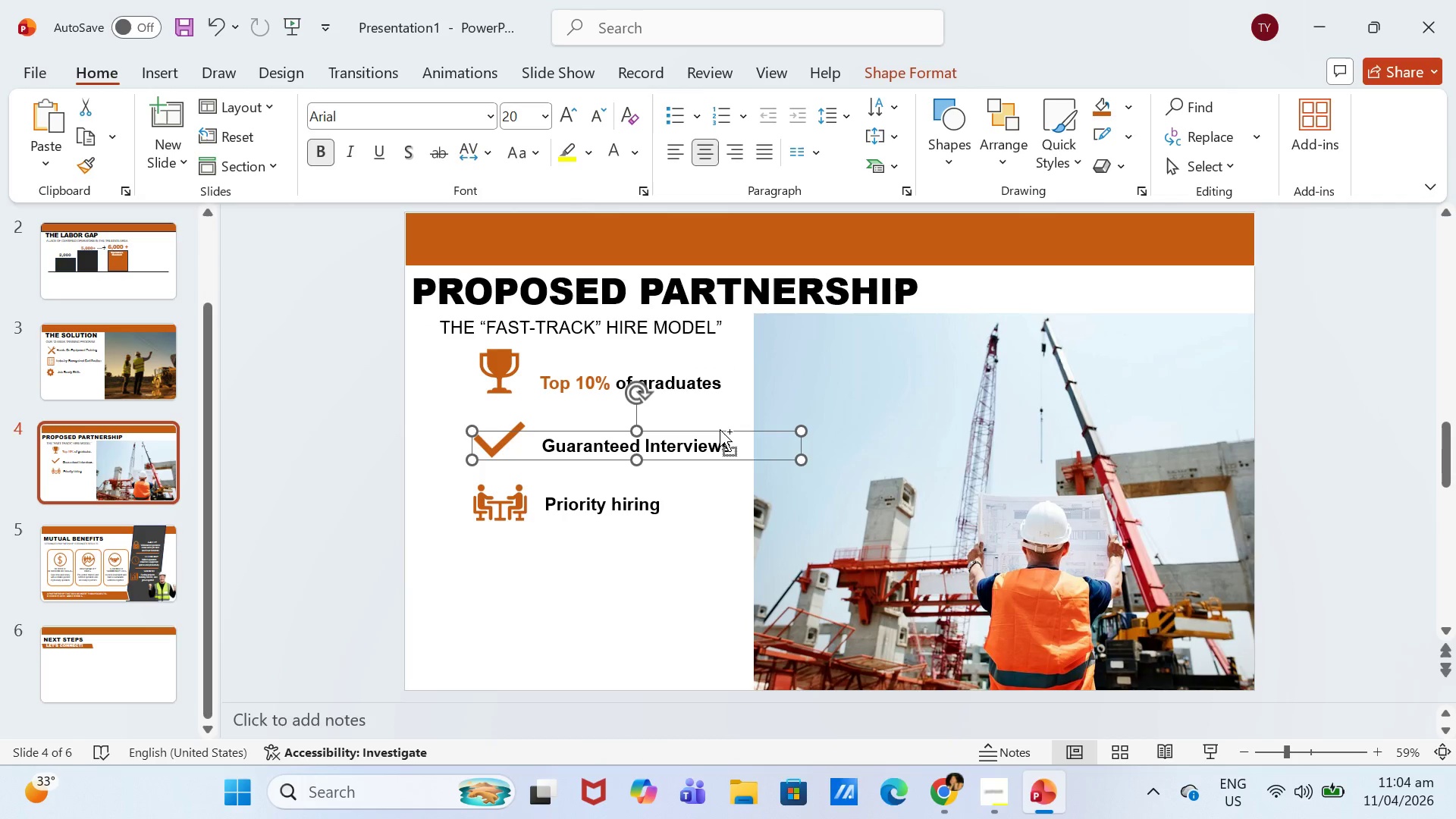 
key(Control+C)
 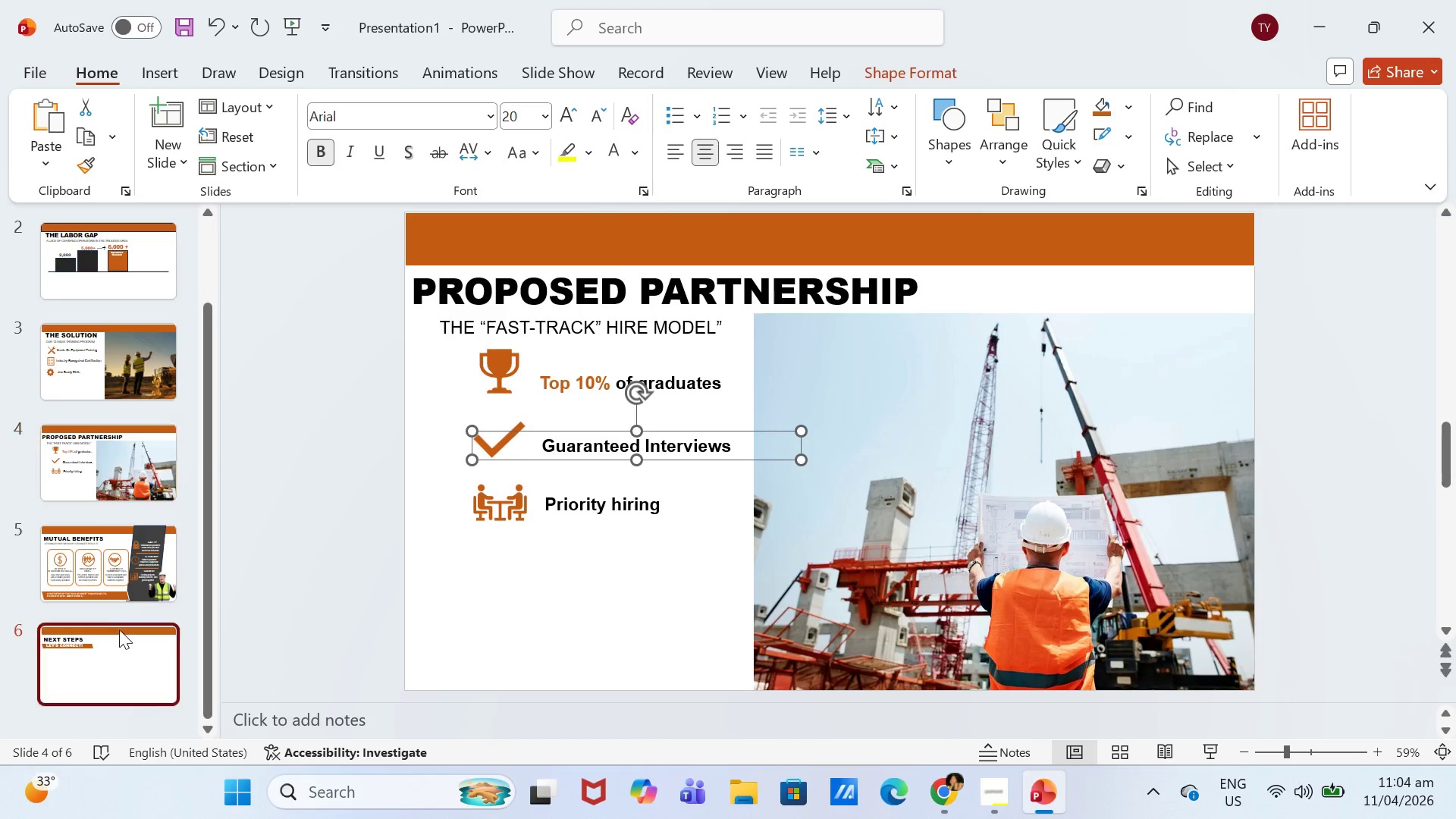 
key(Control+V)
 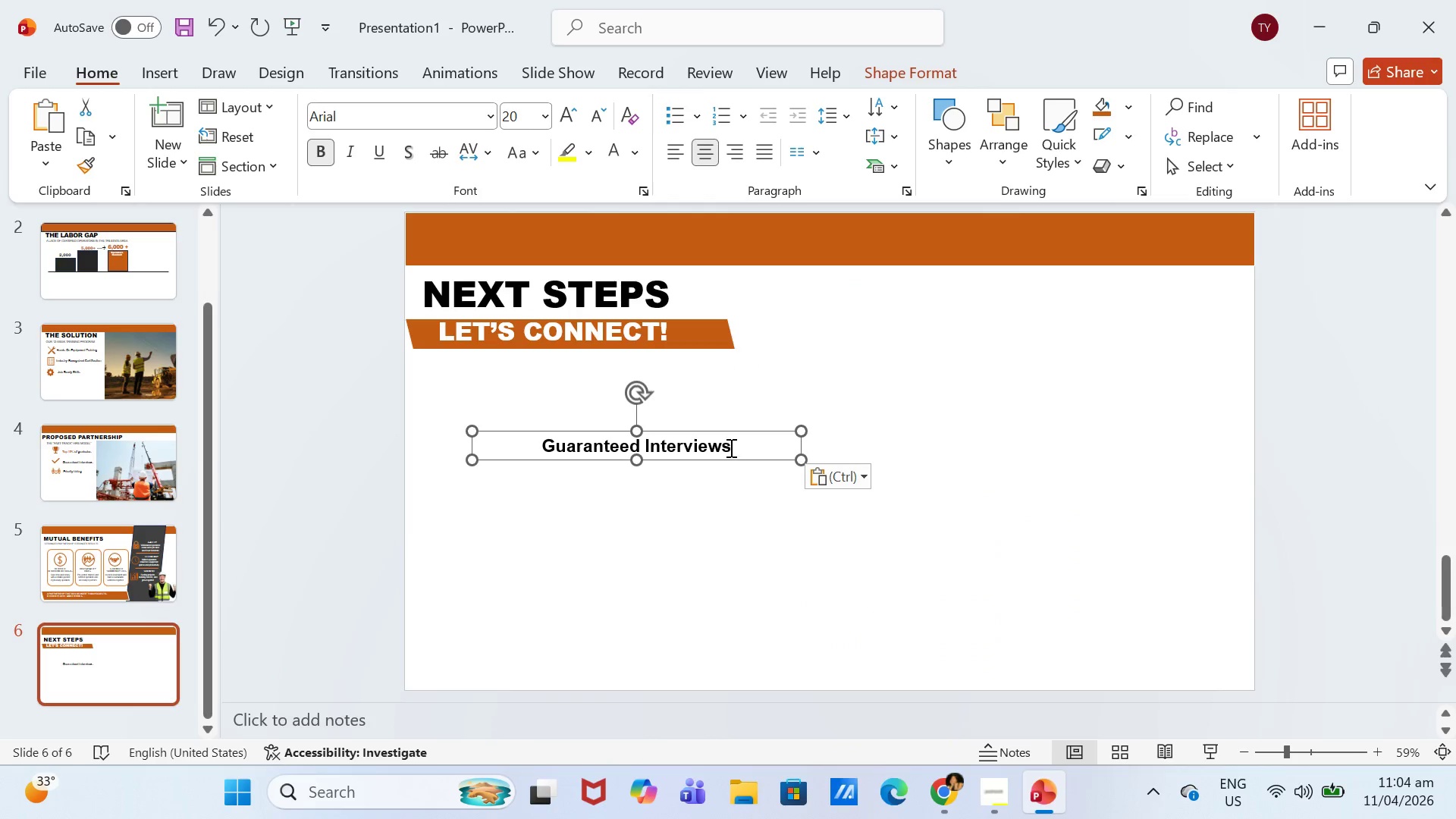 
left_click([737, 436])
 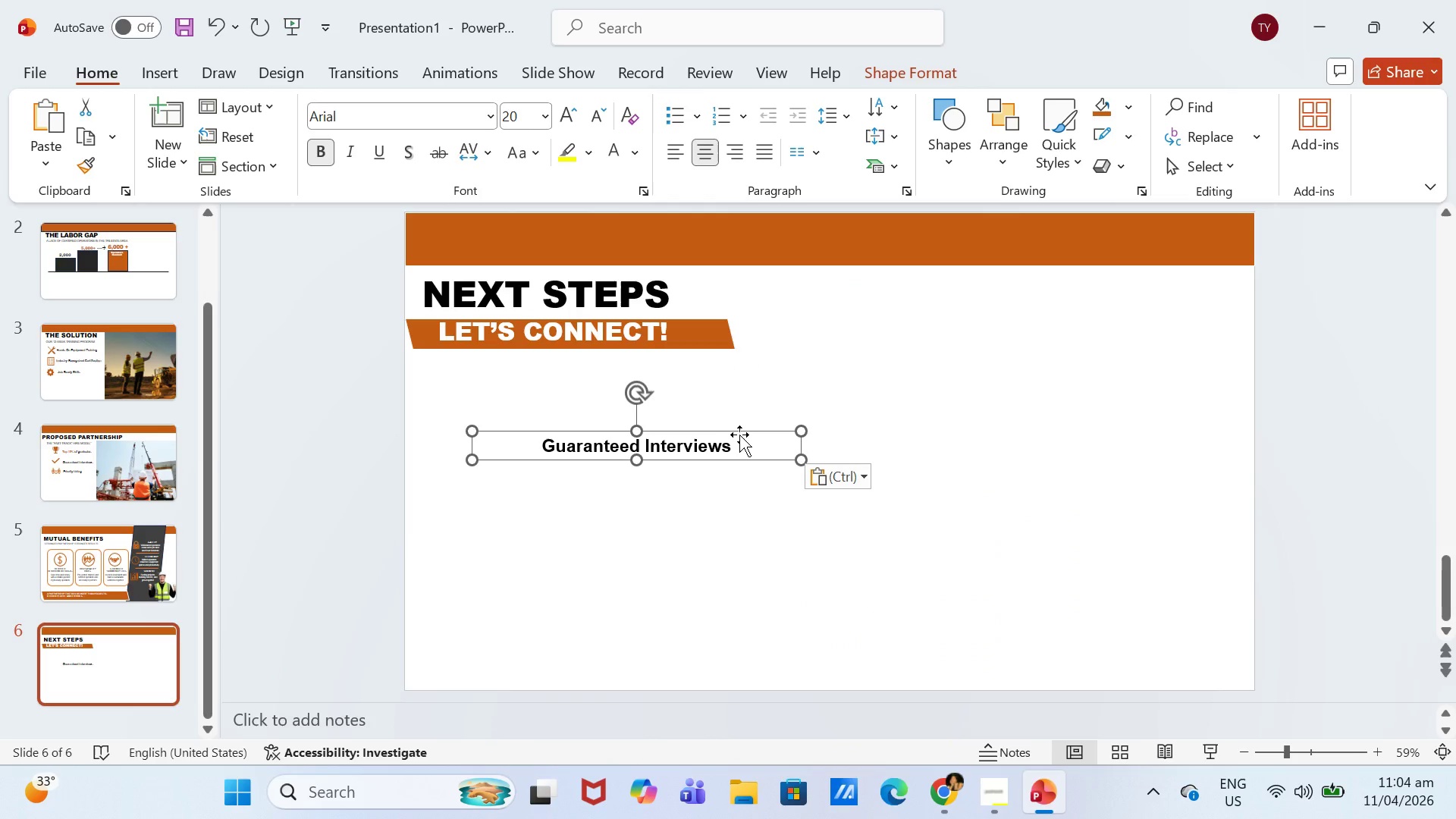 
key(Control+ControlLeft)
 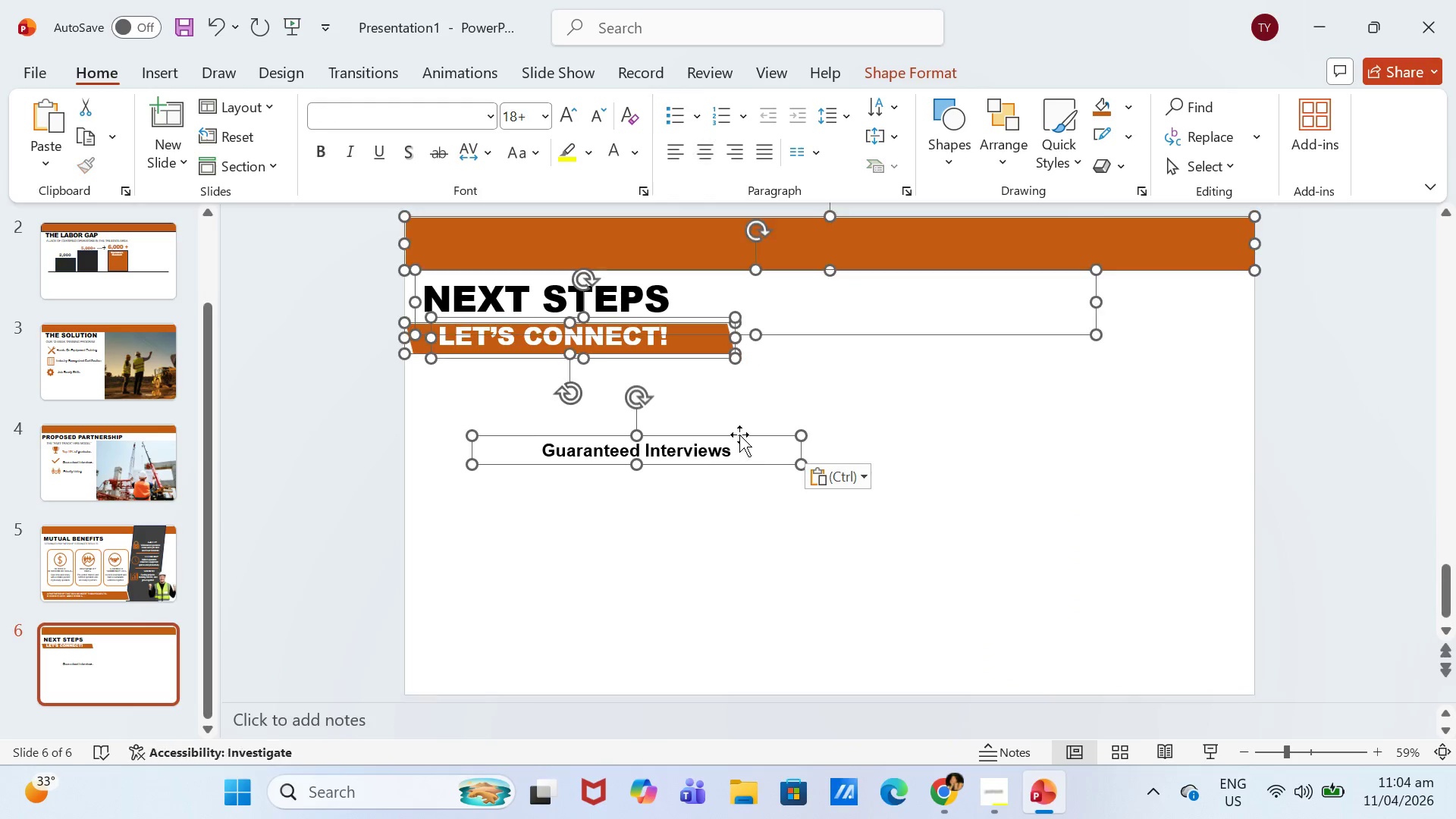 
key(Control+A)
 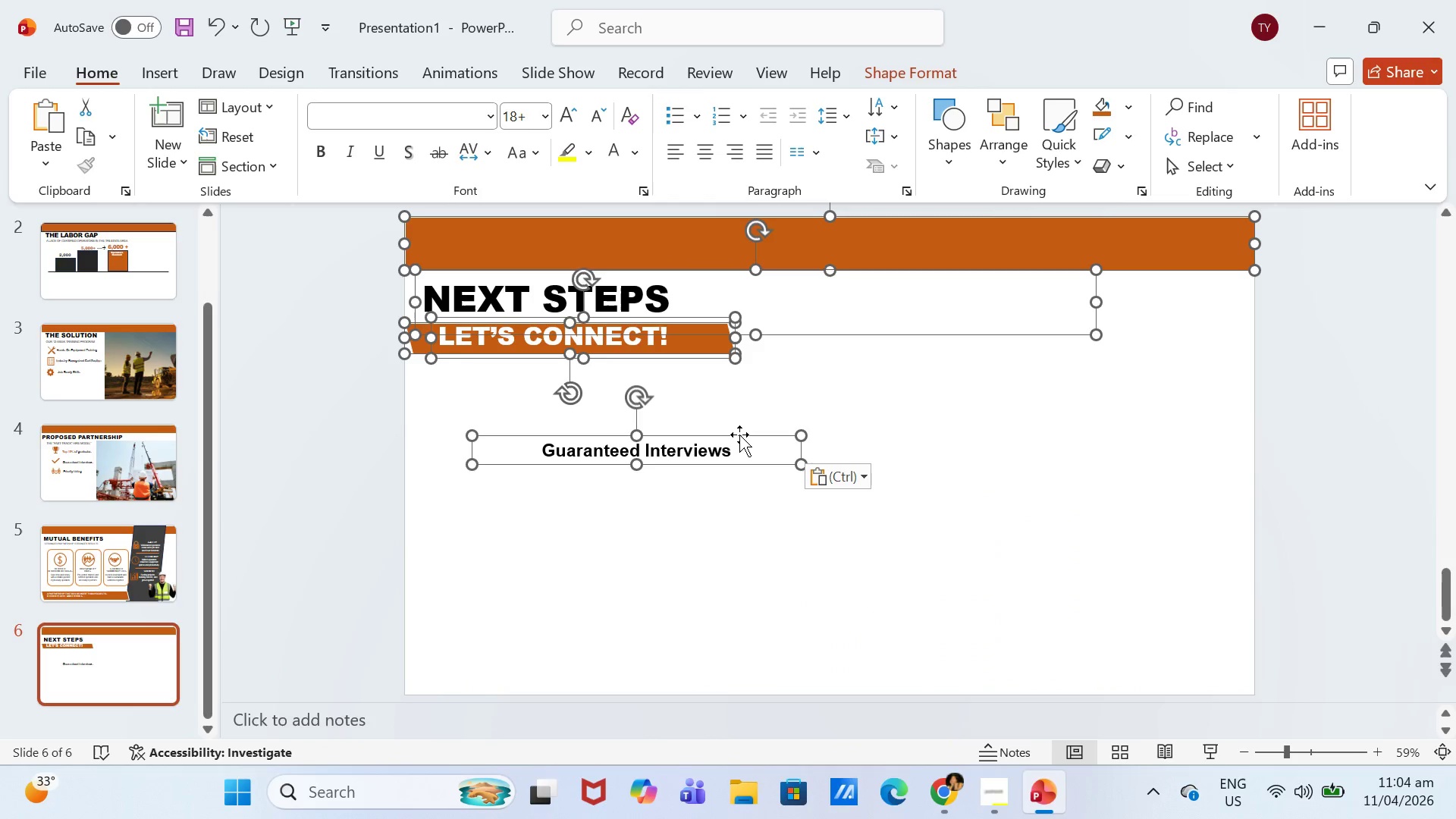 
type(Sch)
 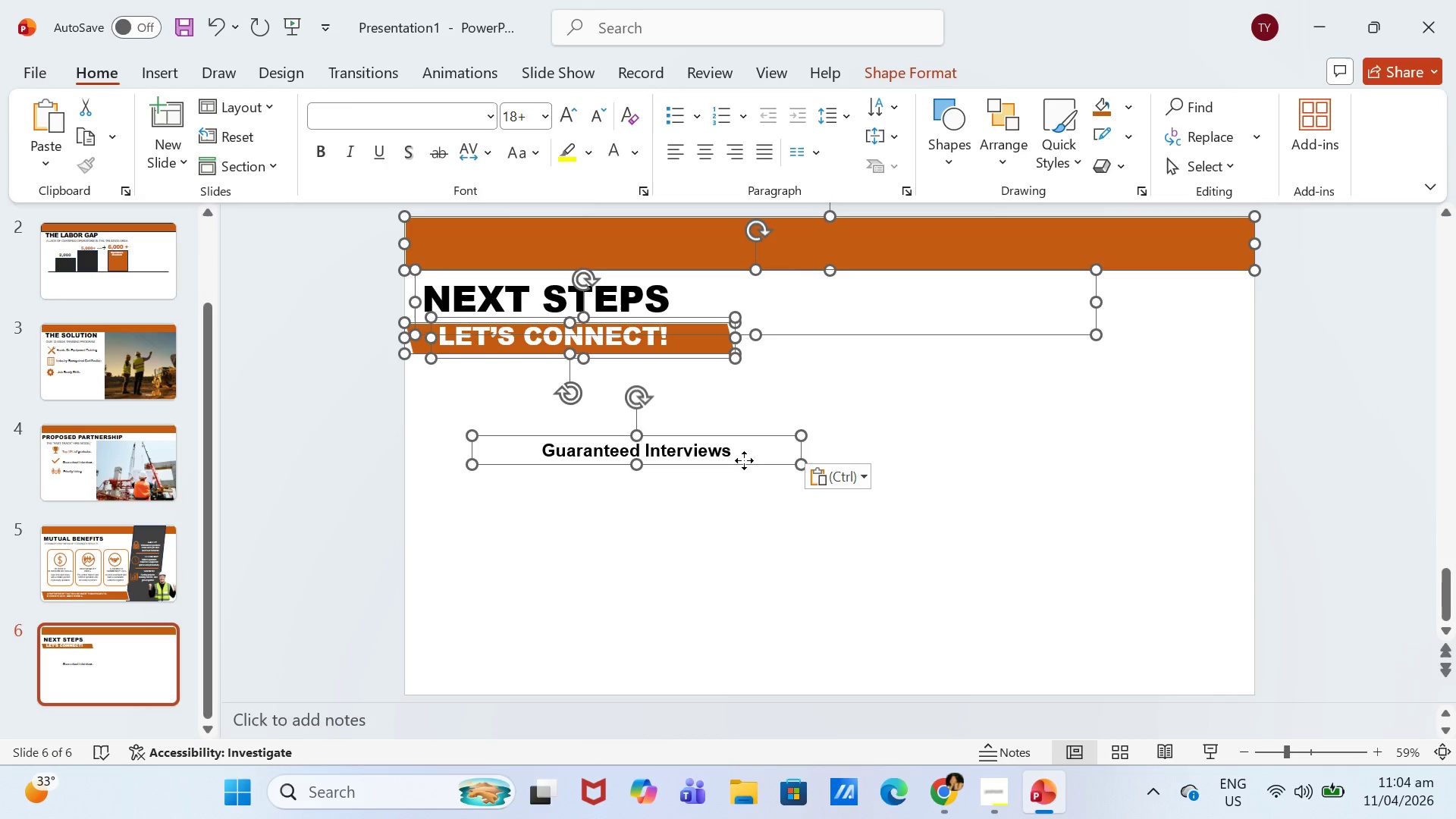 
double_click([744, 453])
 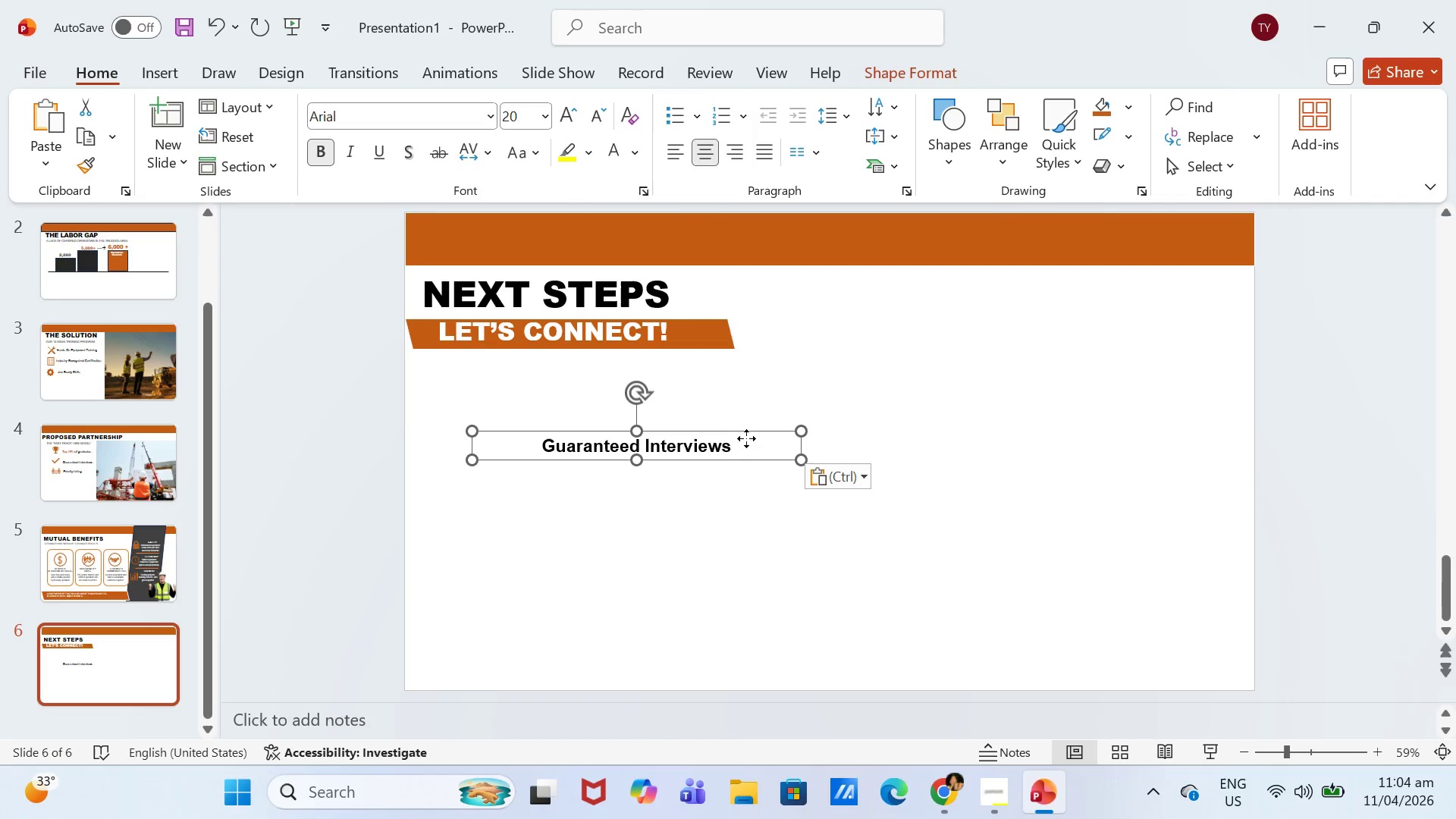 
double_click([721, 450])
 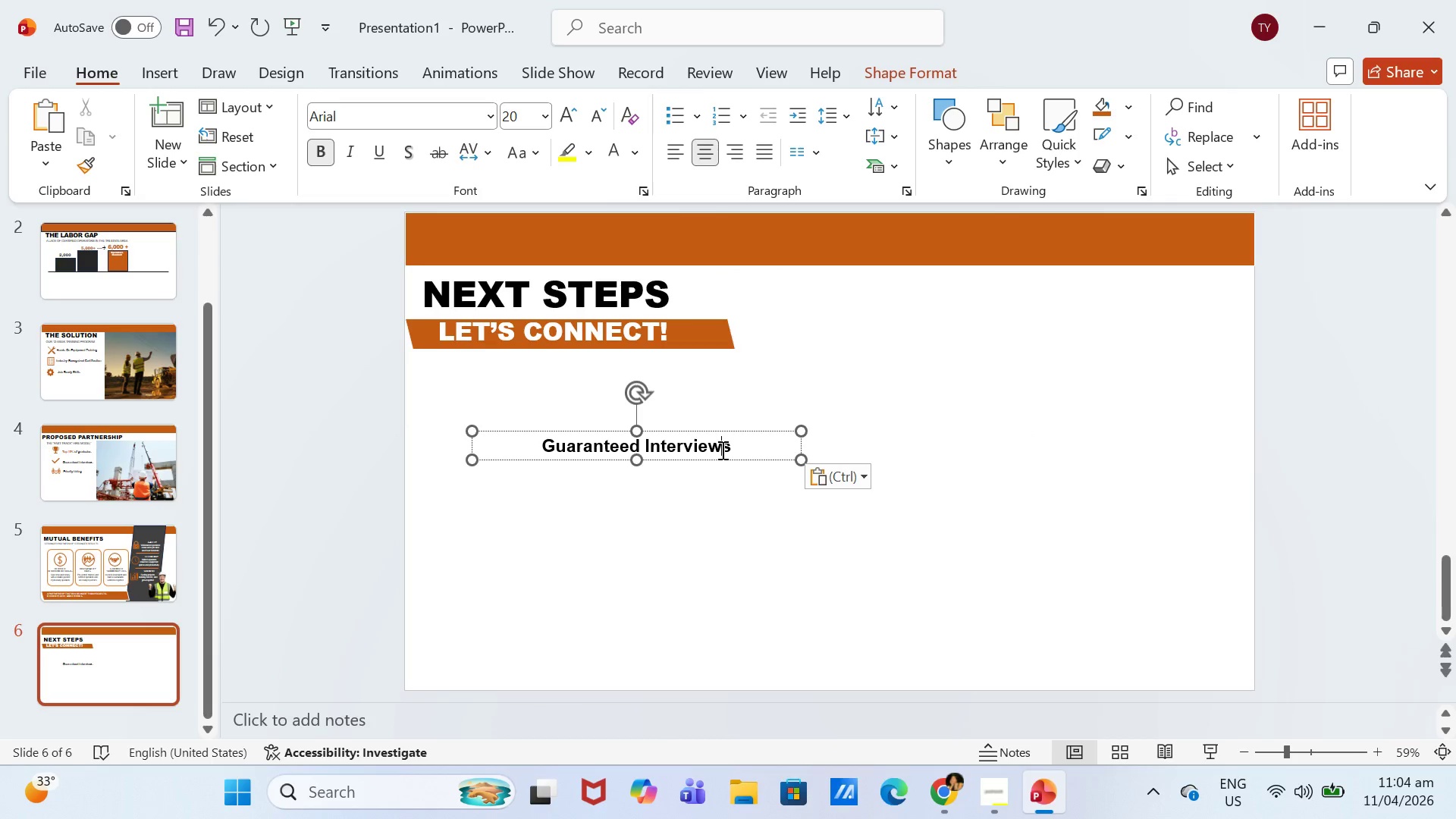 
key(Control+ControlLeft)
 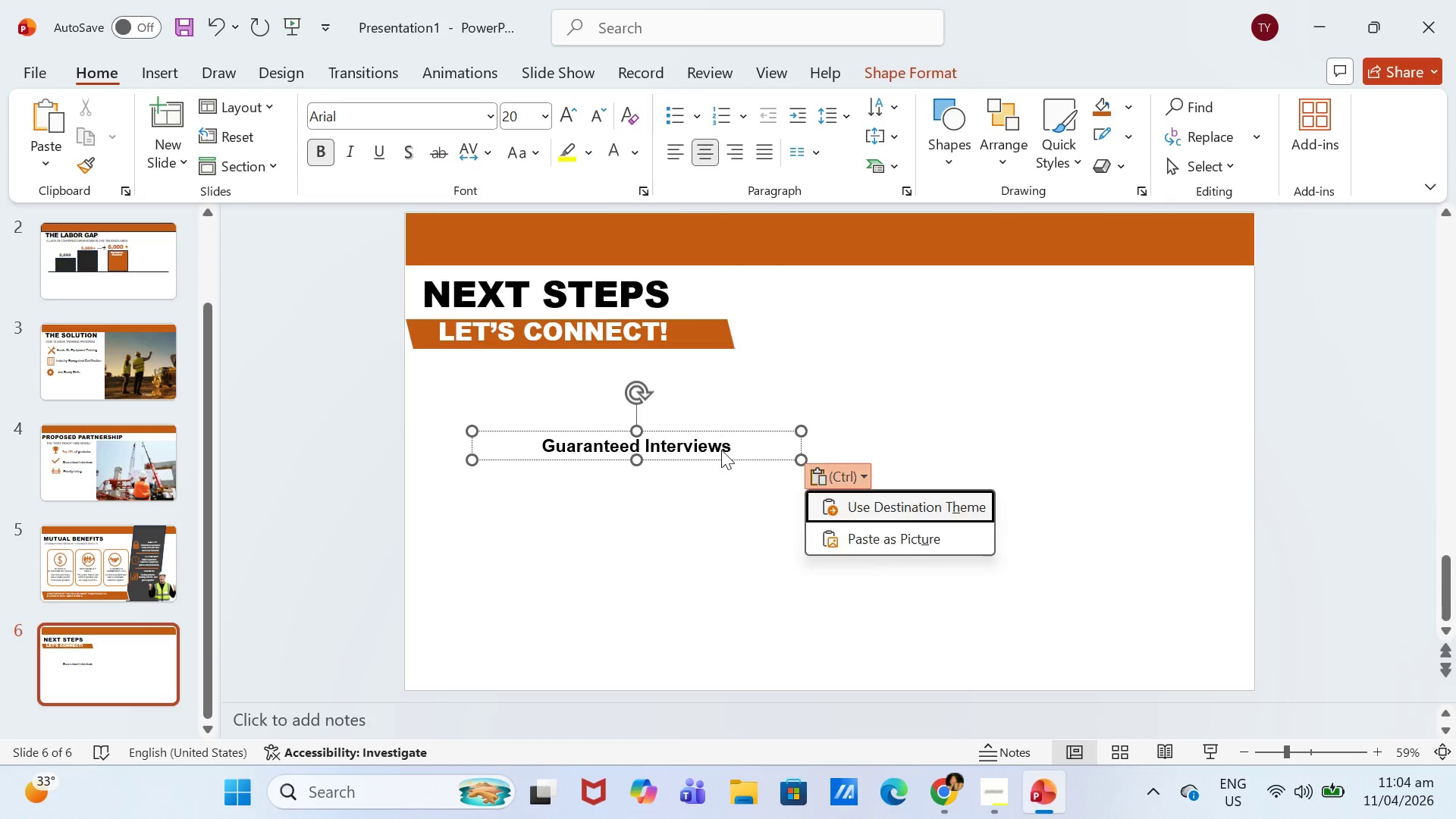 
key(A)
 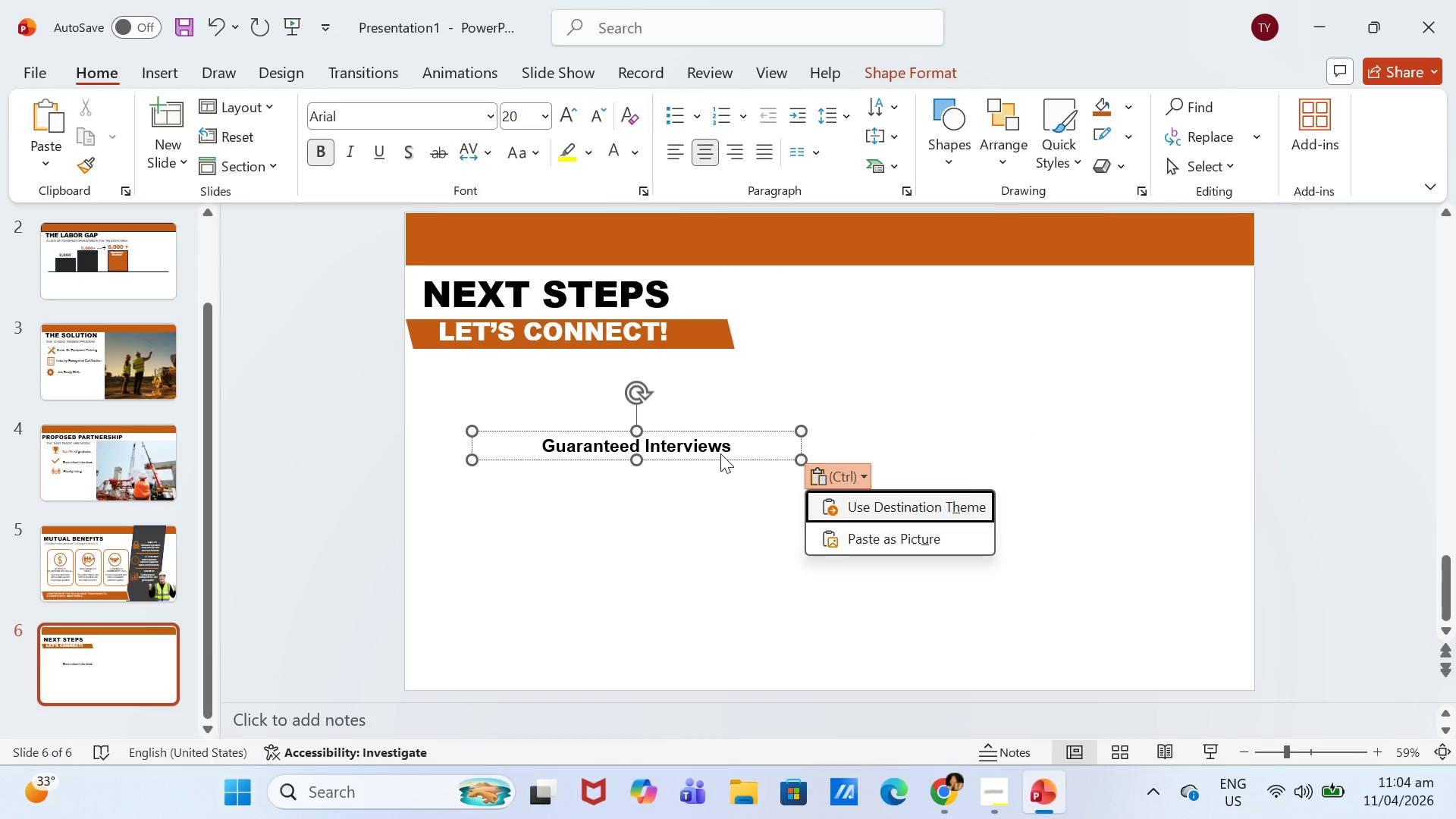 
double_click([720, 450])
 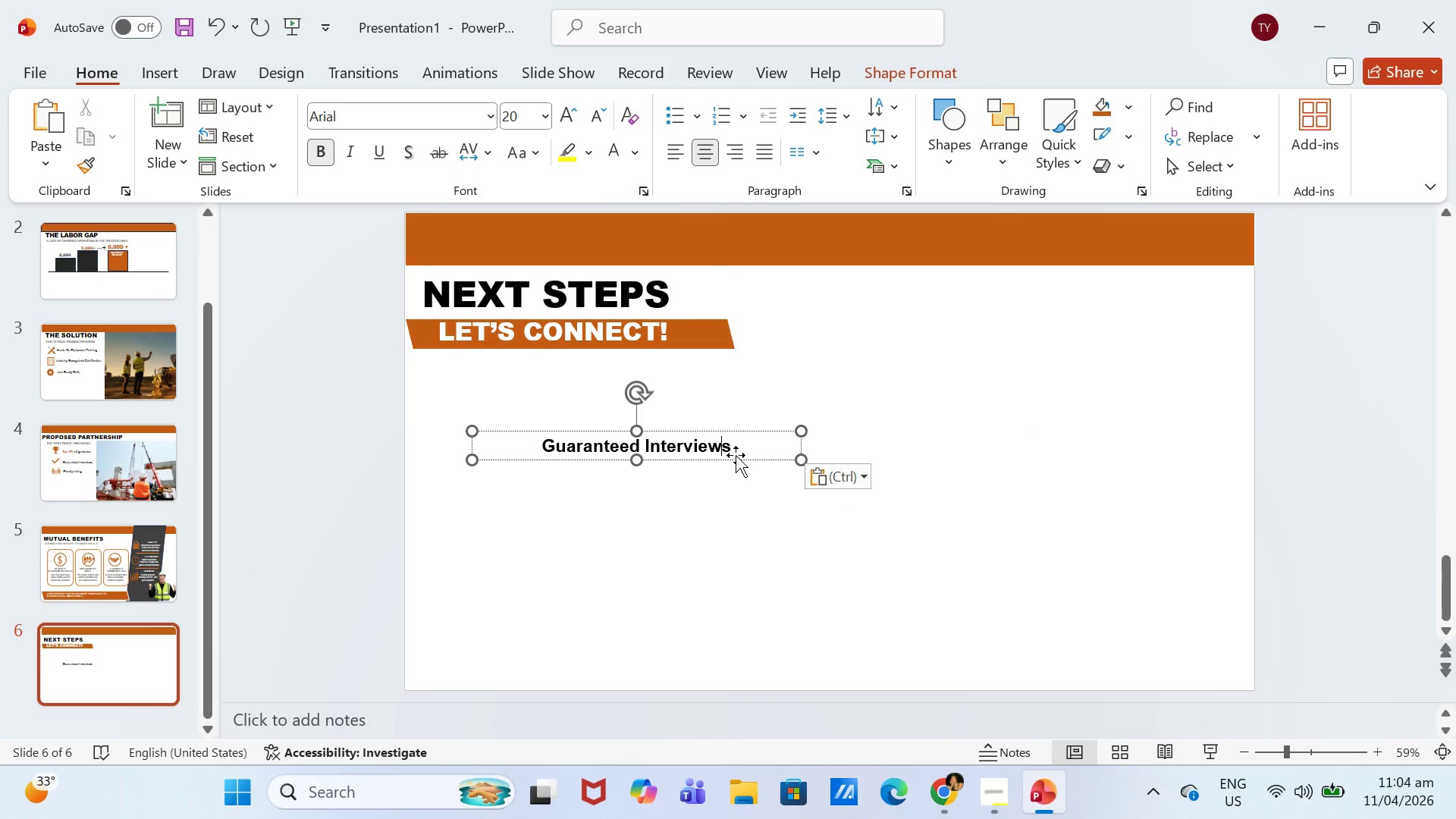 
key(Control+ControlLeft)
 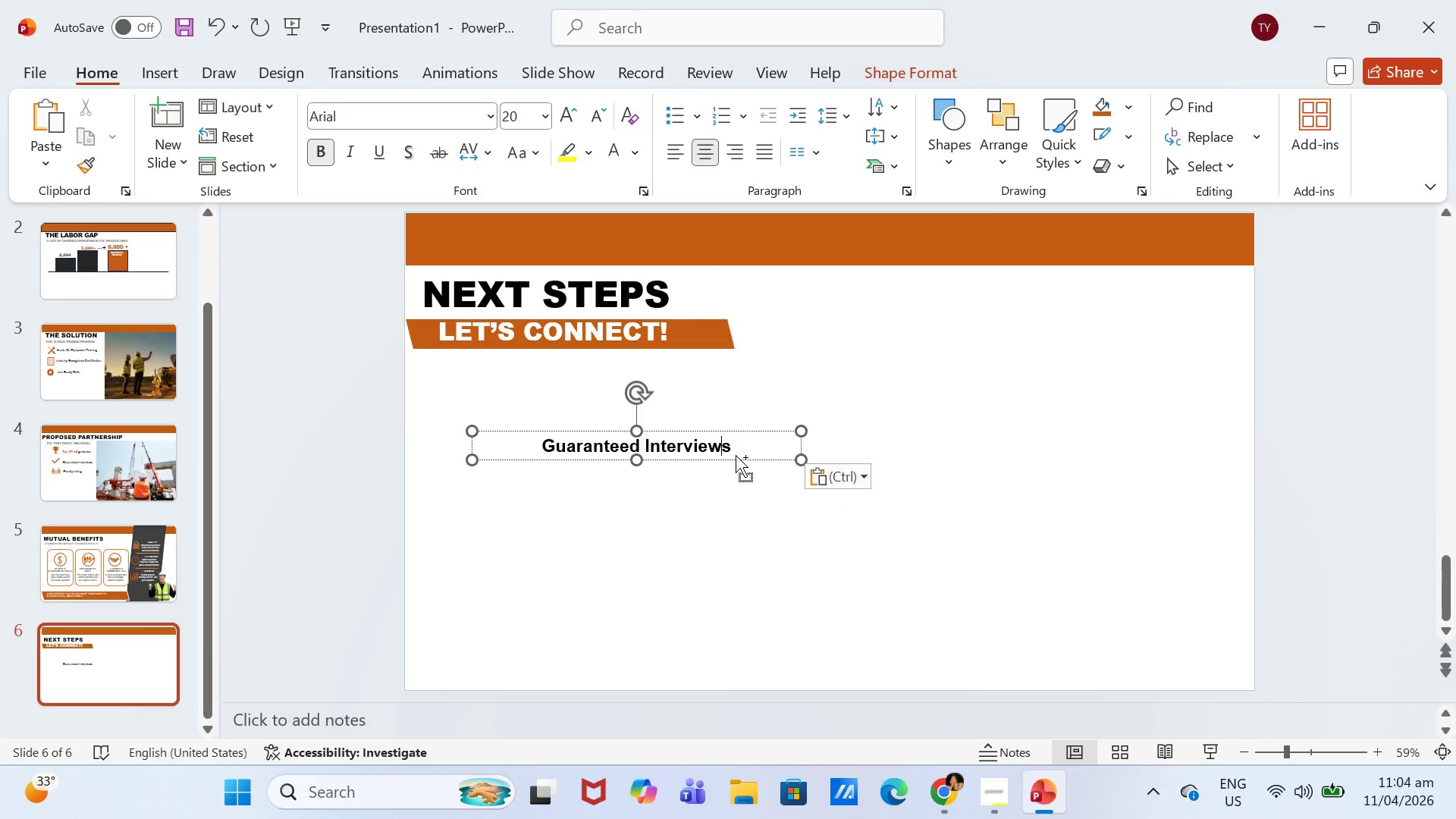 
key(Control+A)
 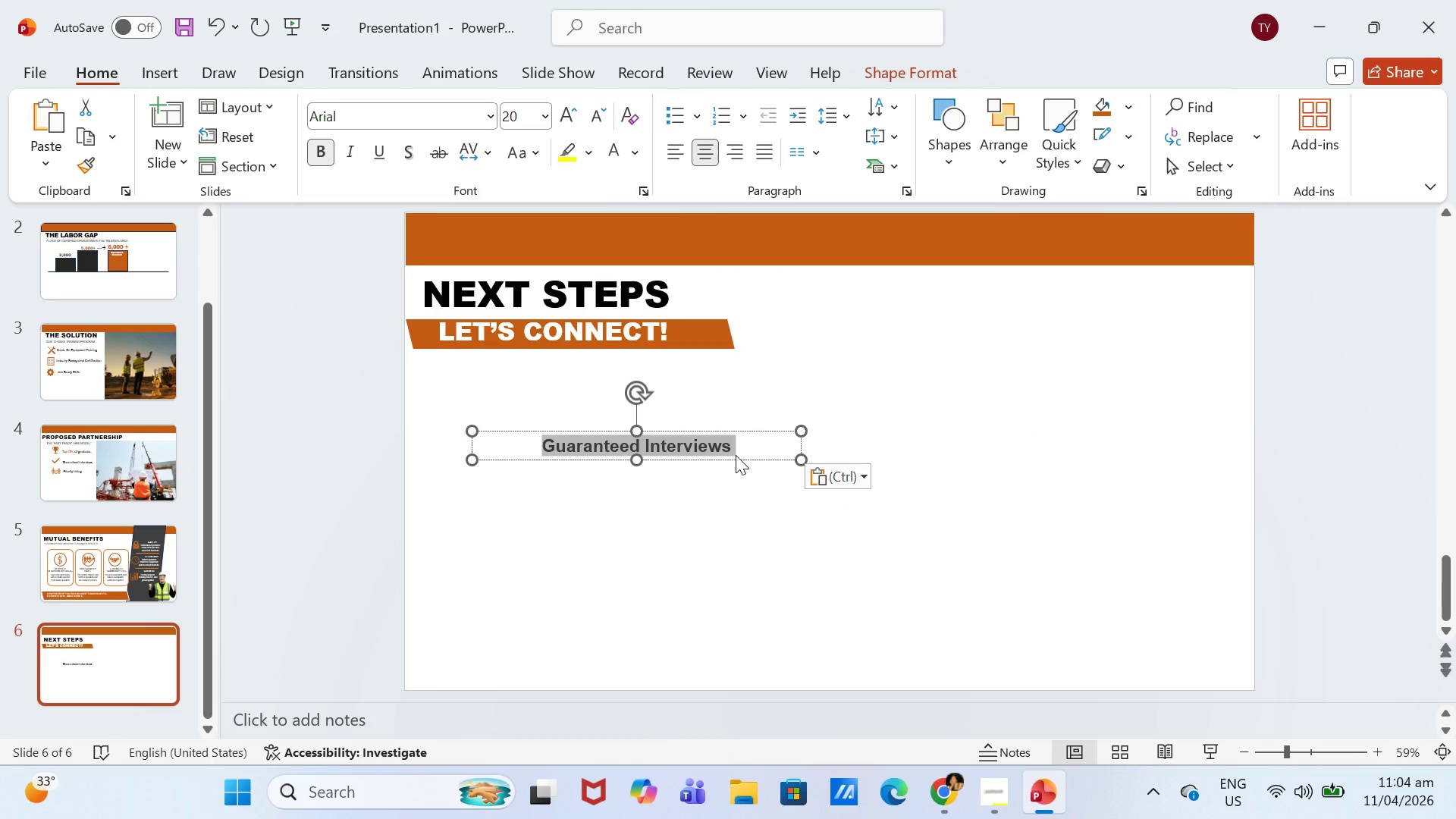 
type(Schedule)
key(Backspace)
key(Backspace)
key(Backspace)
key(Backspace)
key(Backspace)
key(Backspace)
key(Backspace)
key(Backspace)
type(sCHEDULE A SITE VISIT:)
 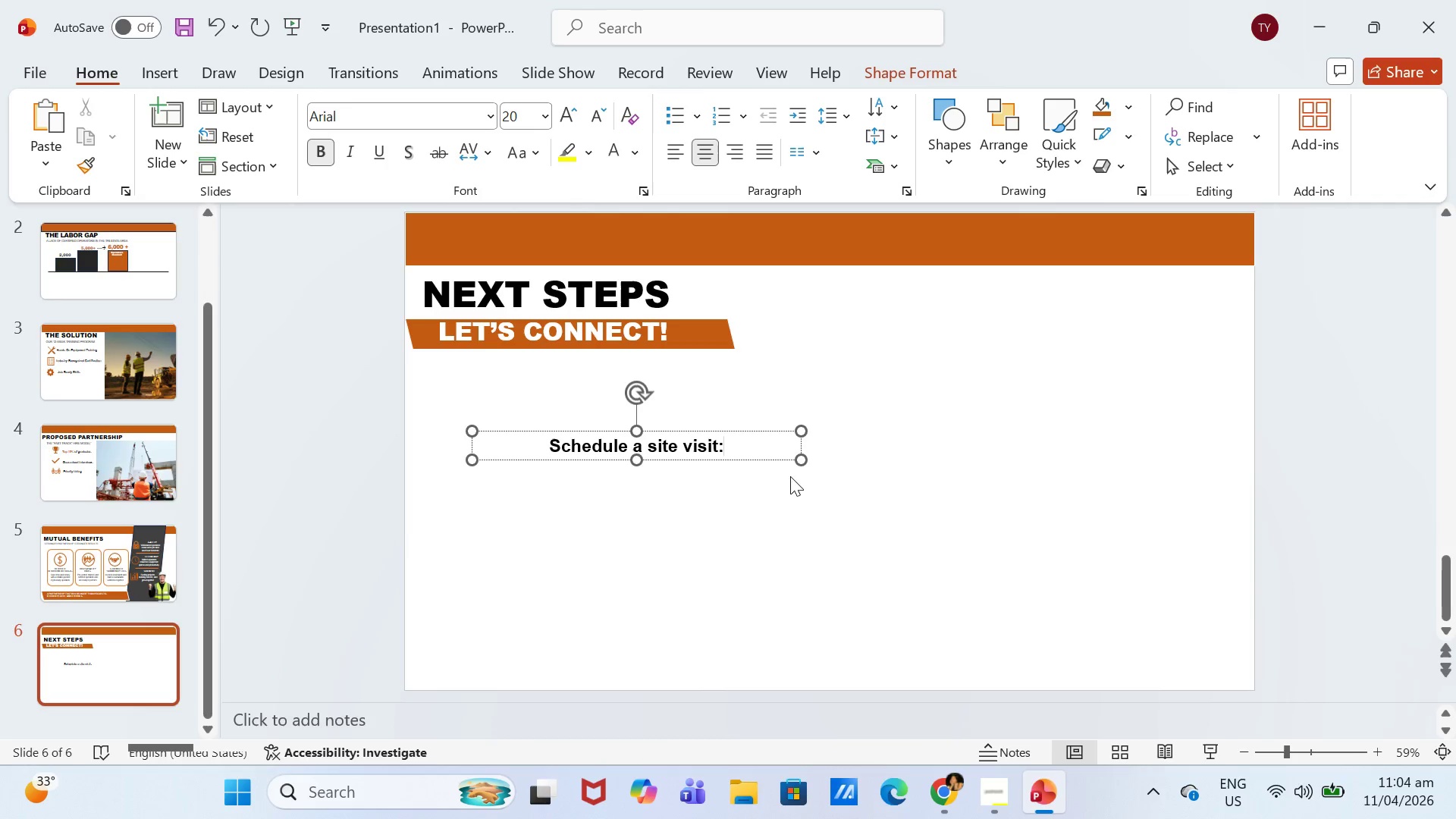 
left_click_drag(start_coordinate=[912, 548], to_coordinate=[899, 541])
 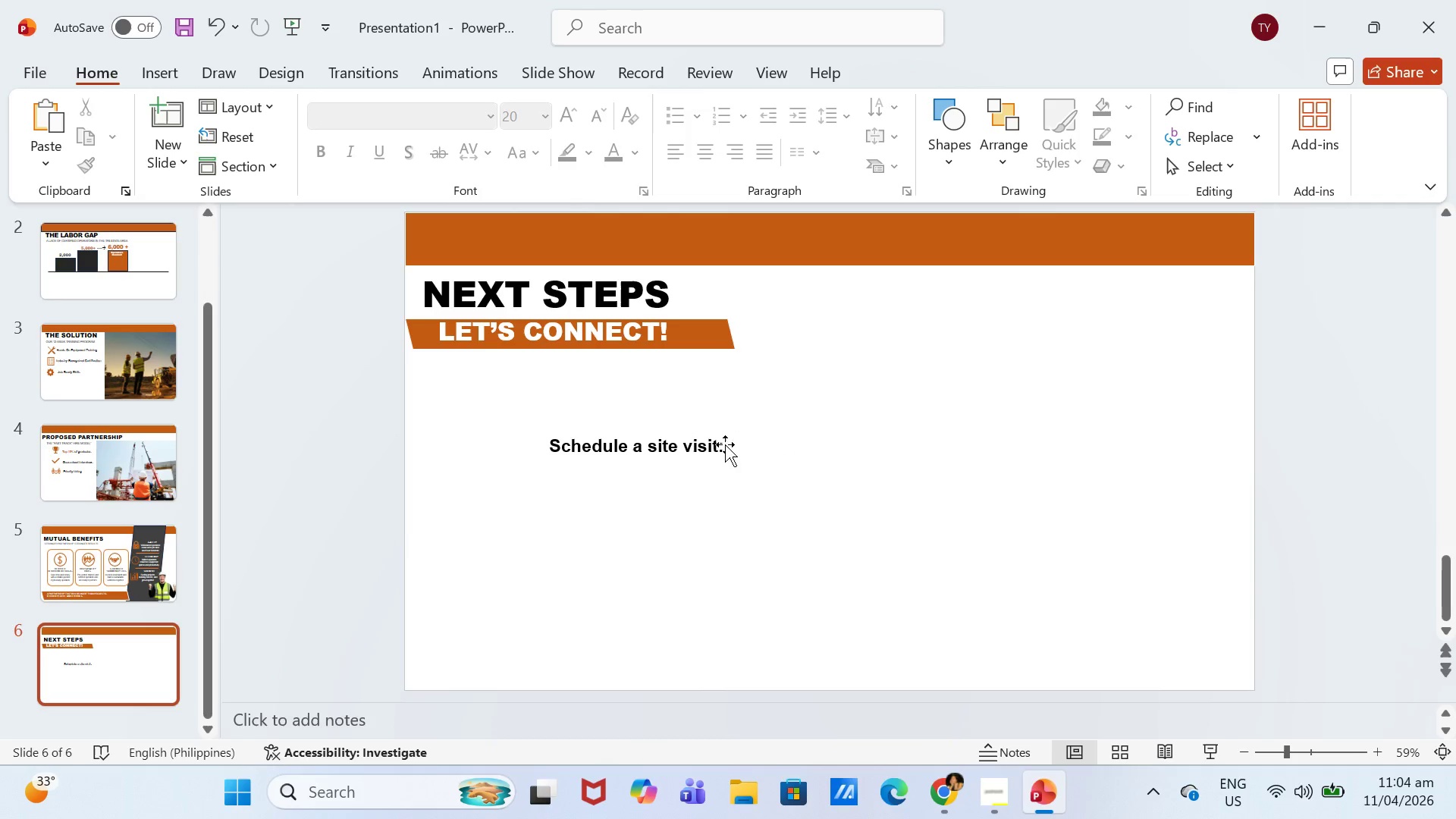 
double_click([723, 444])
 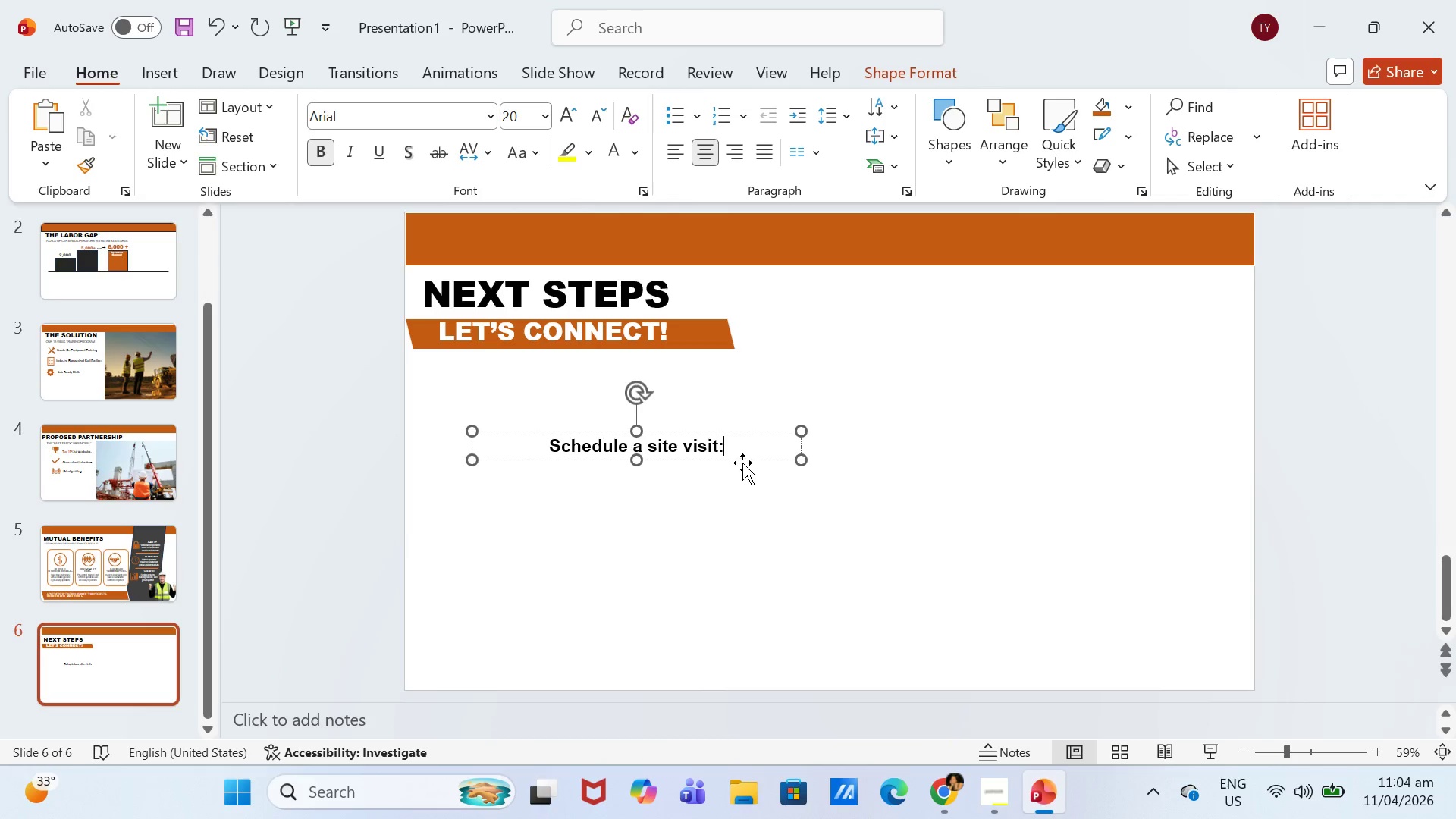 
left_click_drag(start_coordinate=[748, 459], to_coordinate=[701, 404])
 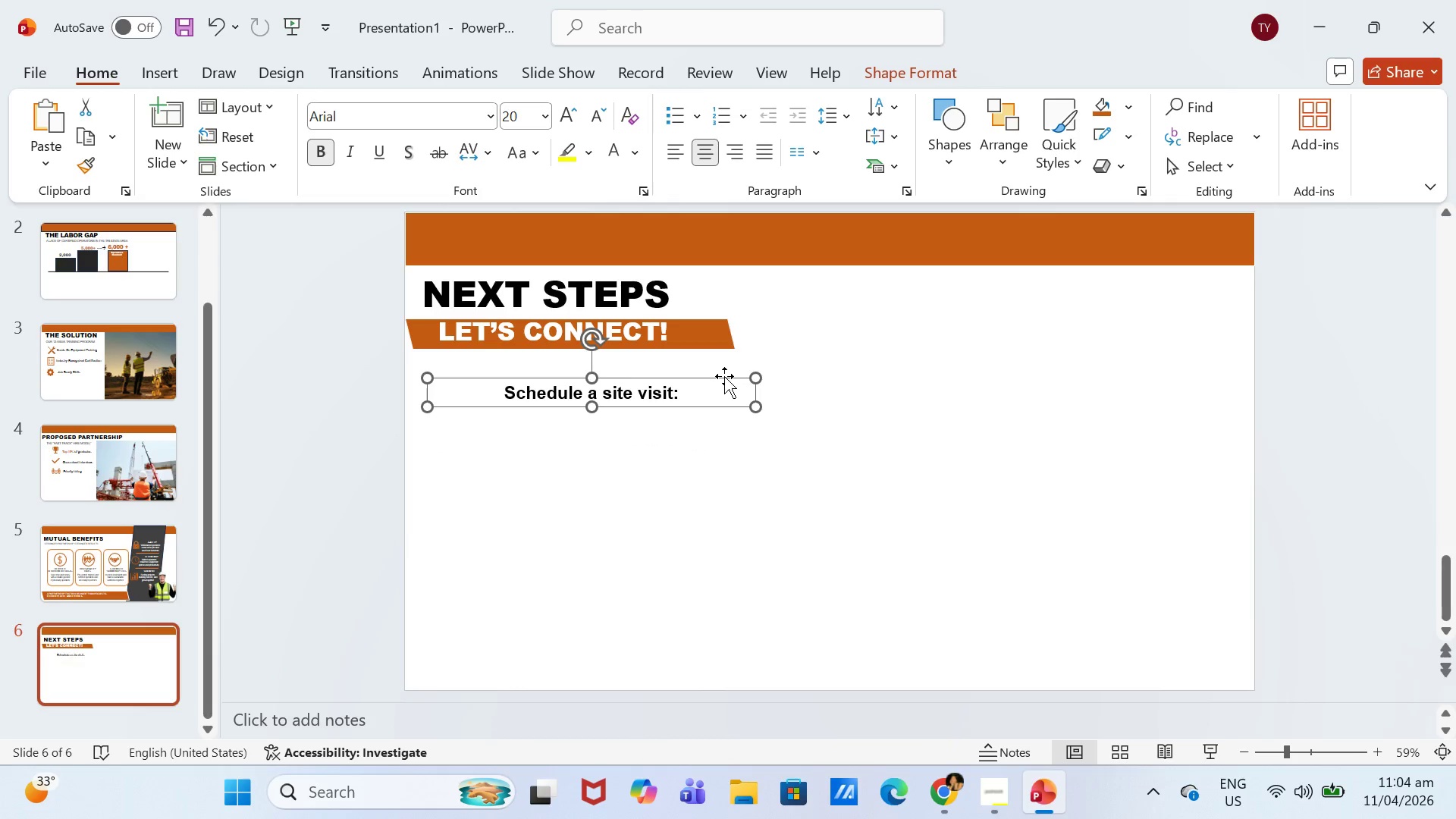 
left_click([724, 376])
 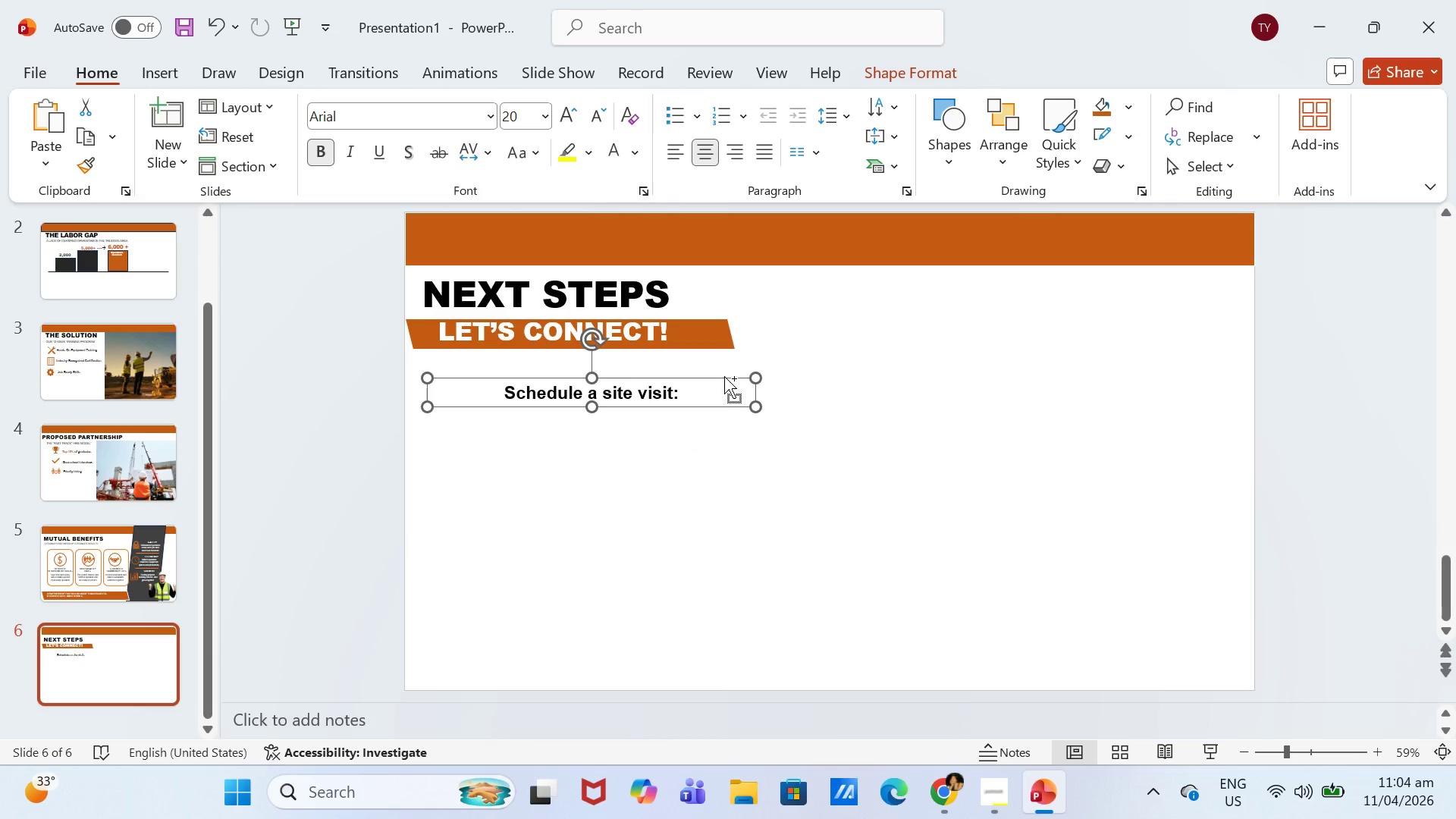 
key(Control+C)
 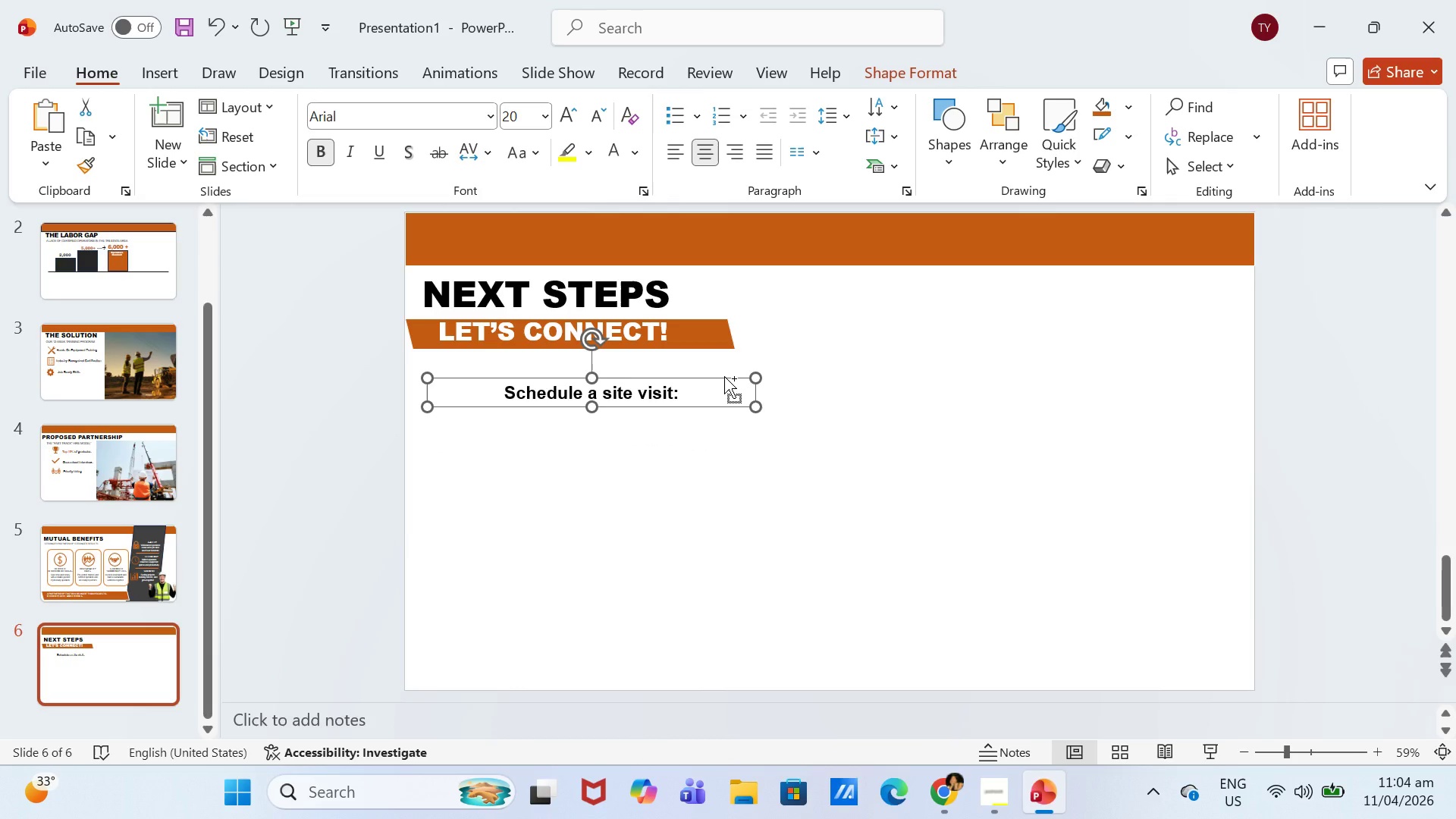 
key(Control+V)
 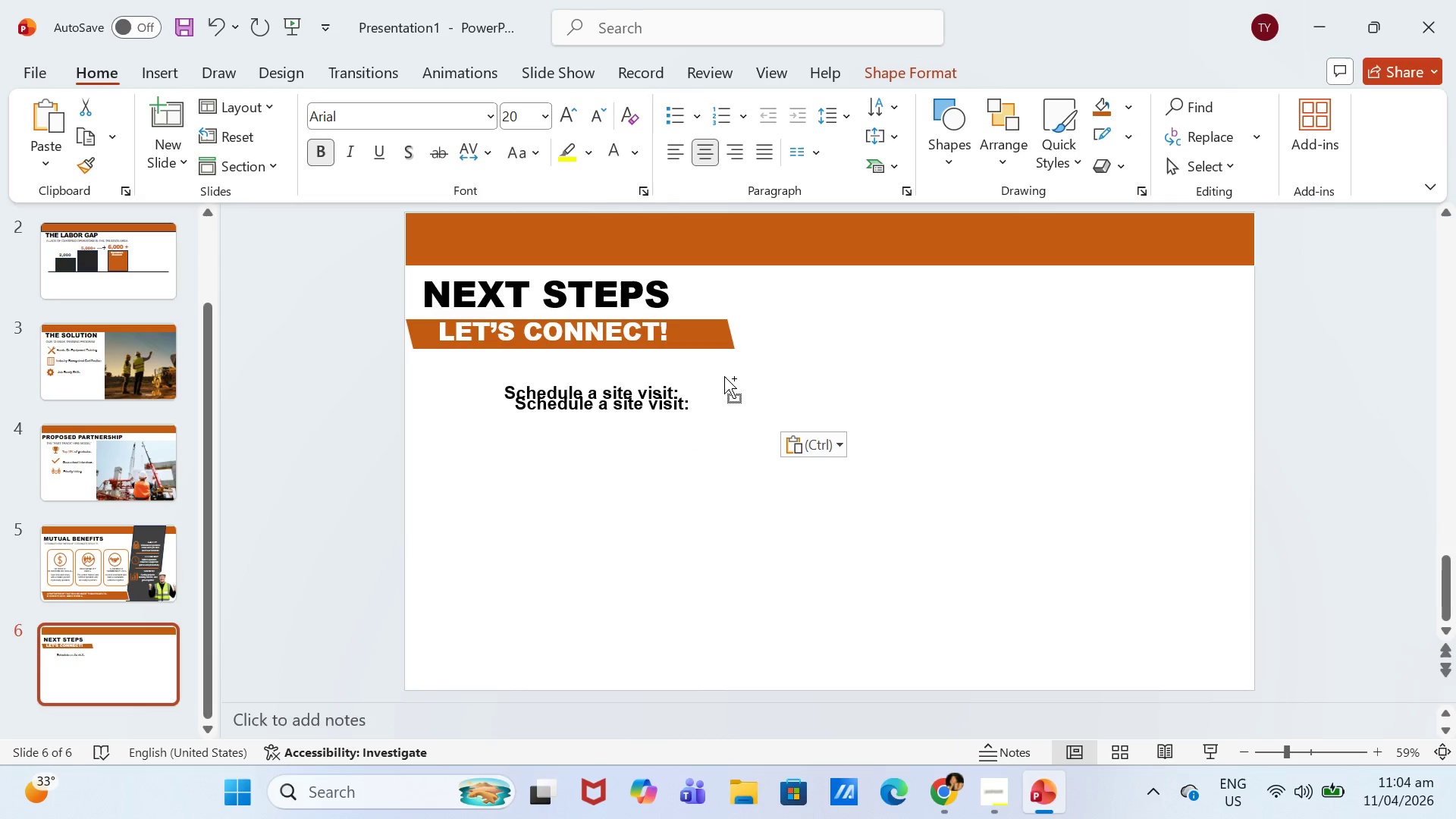 
key(Control+V)
 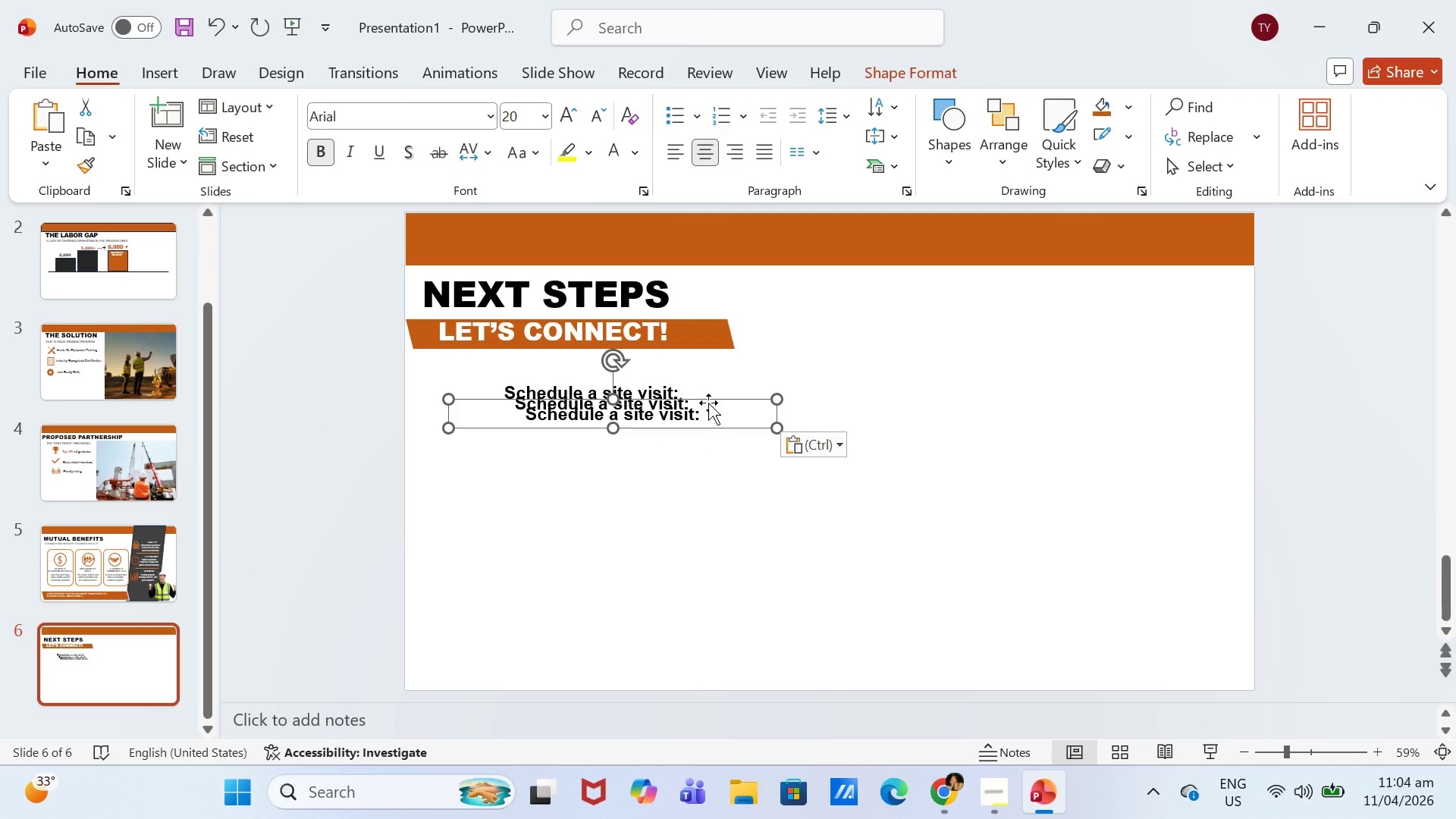 
left_click_drag(start_coordinate=[709, 402], to_coordinate=[748, 579])
 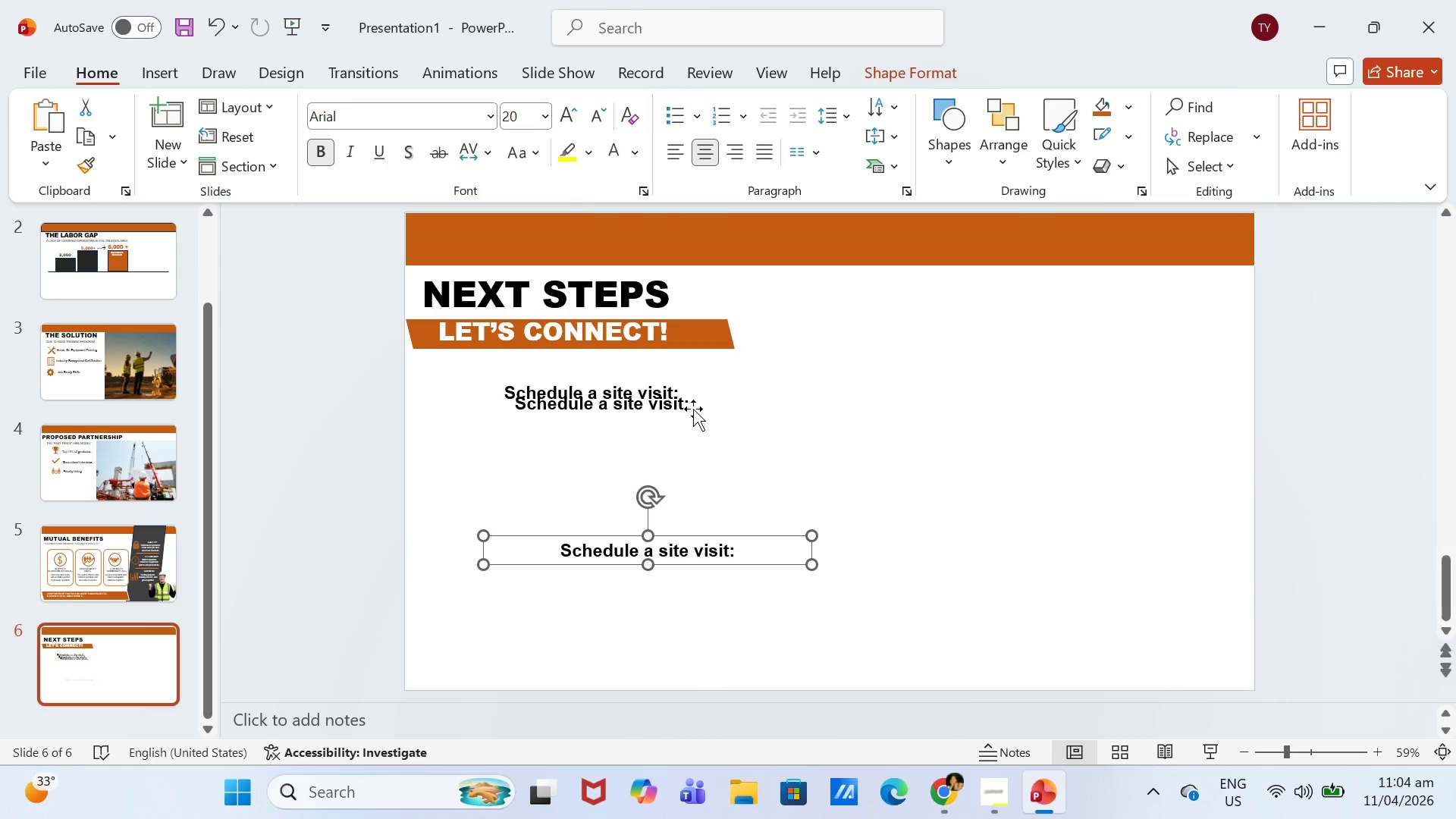 
left_click([693, 409])
 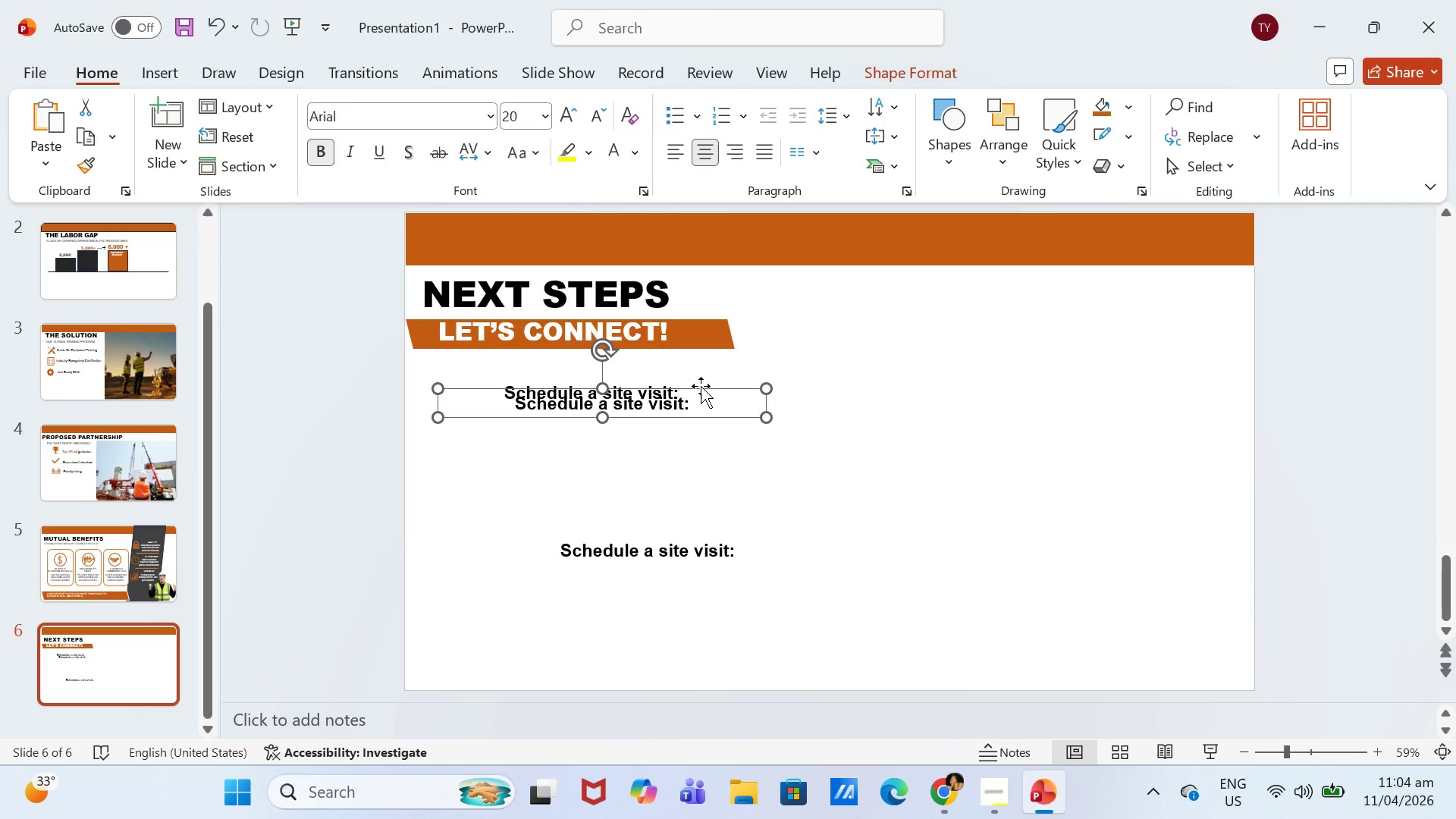 
left_click_drag(start_coordinate=[701, 386], to_coordinate=[703, 461])
 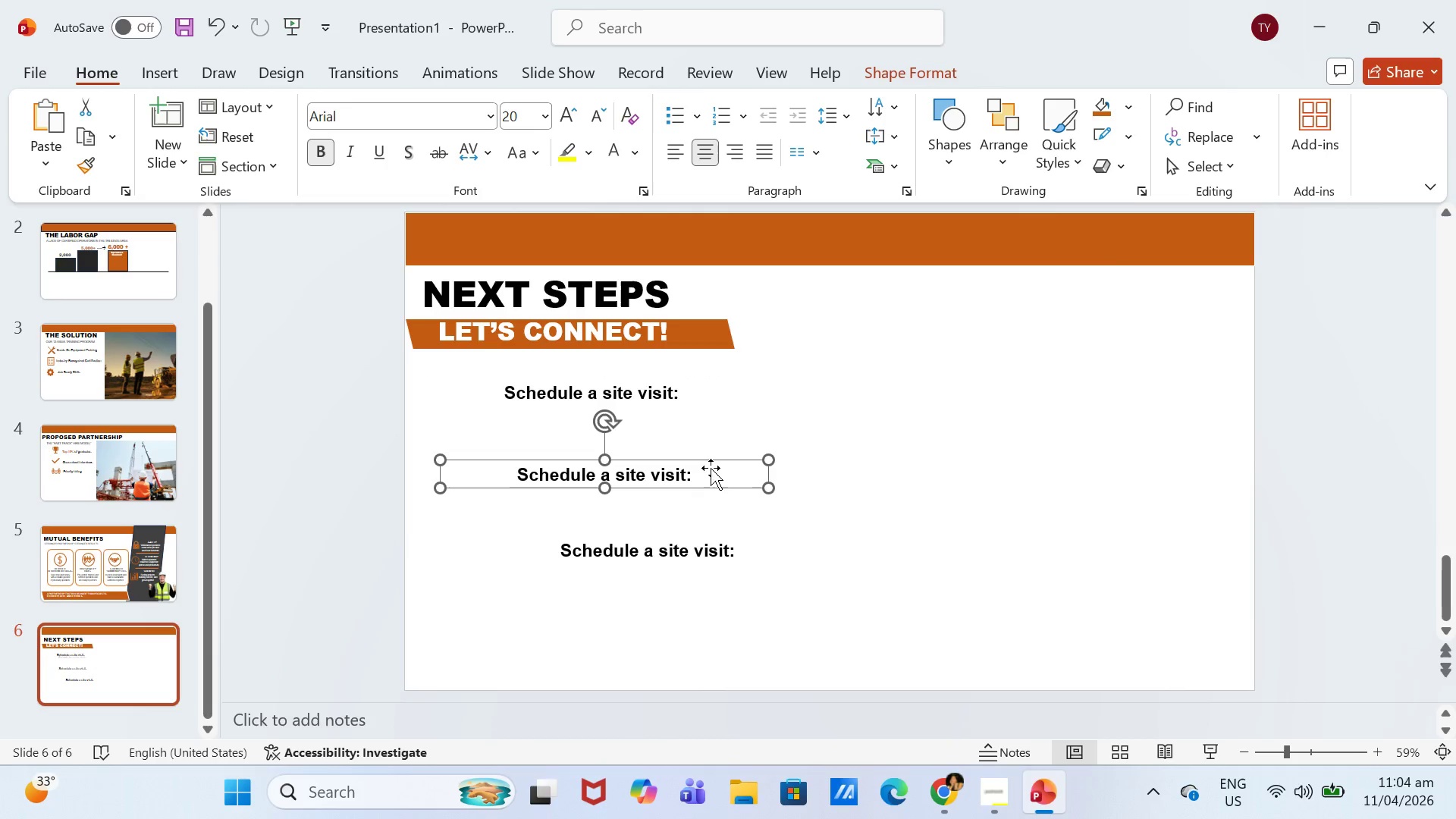 
double_click([711, 469])
 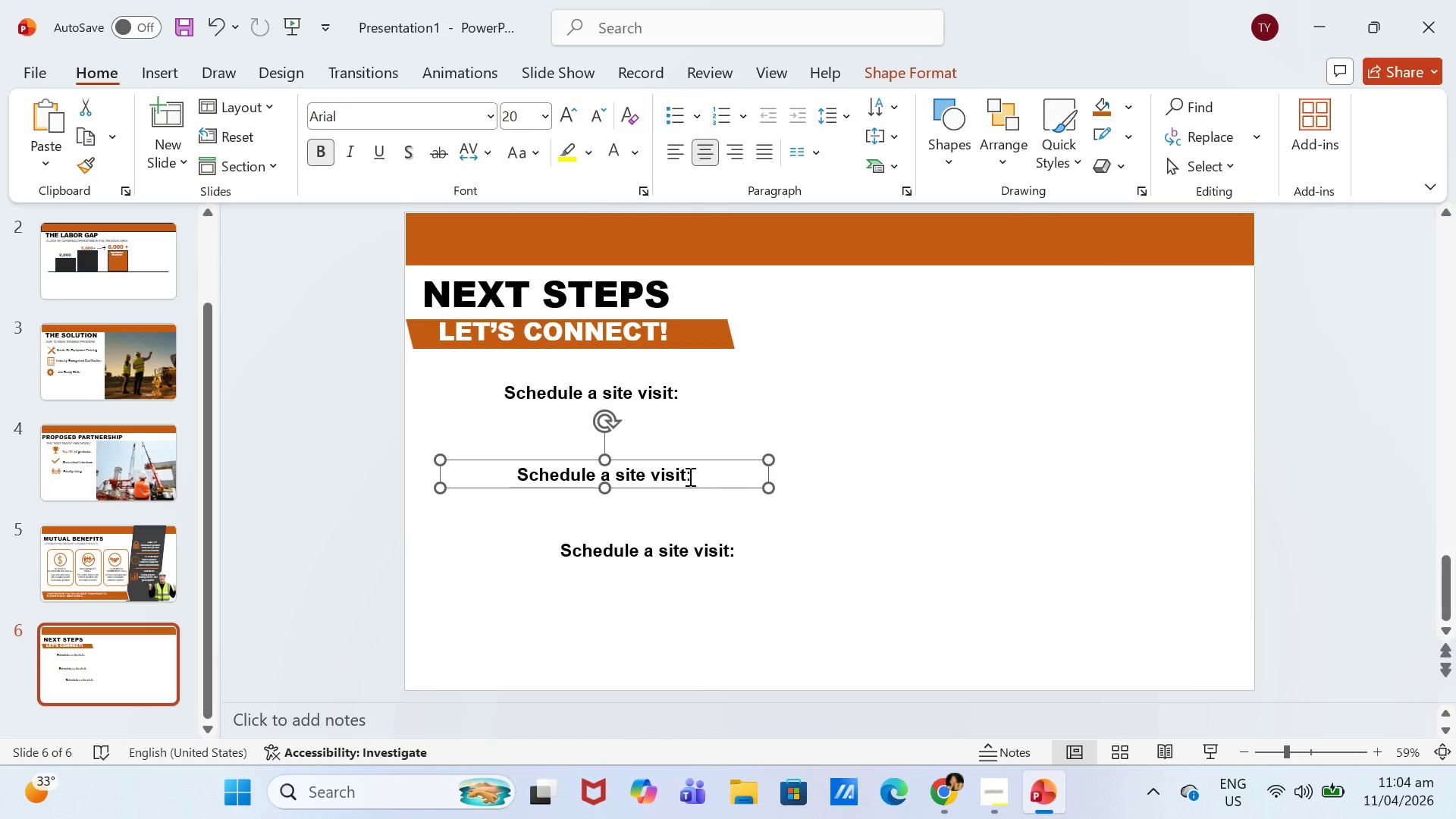 
left_click([687, 476])
 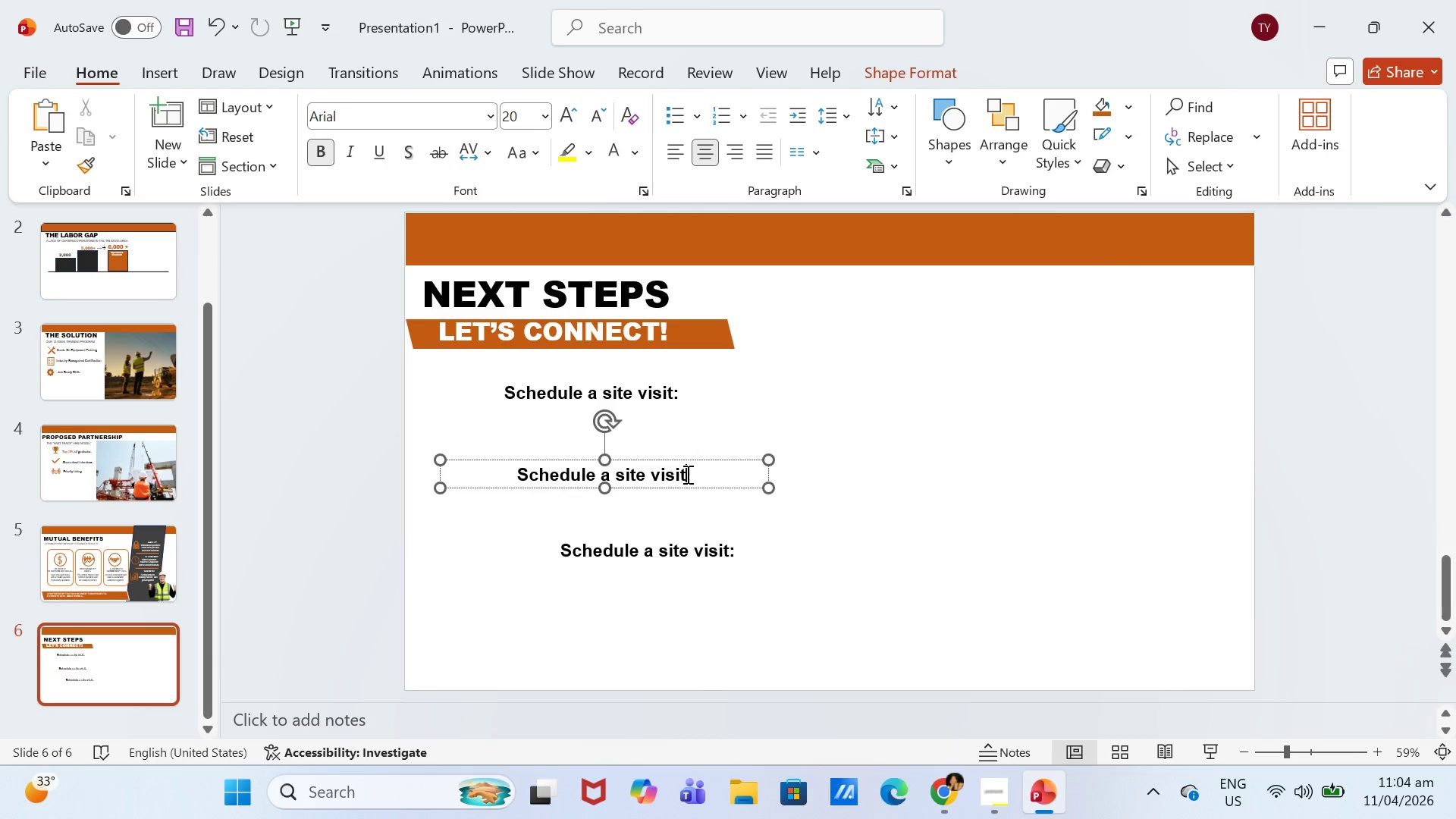 
key(Control+ControlLeft)
 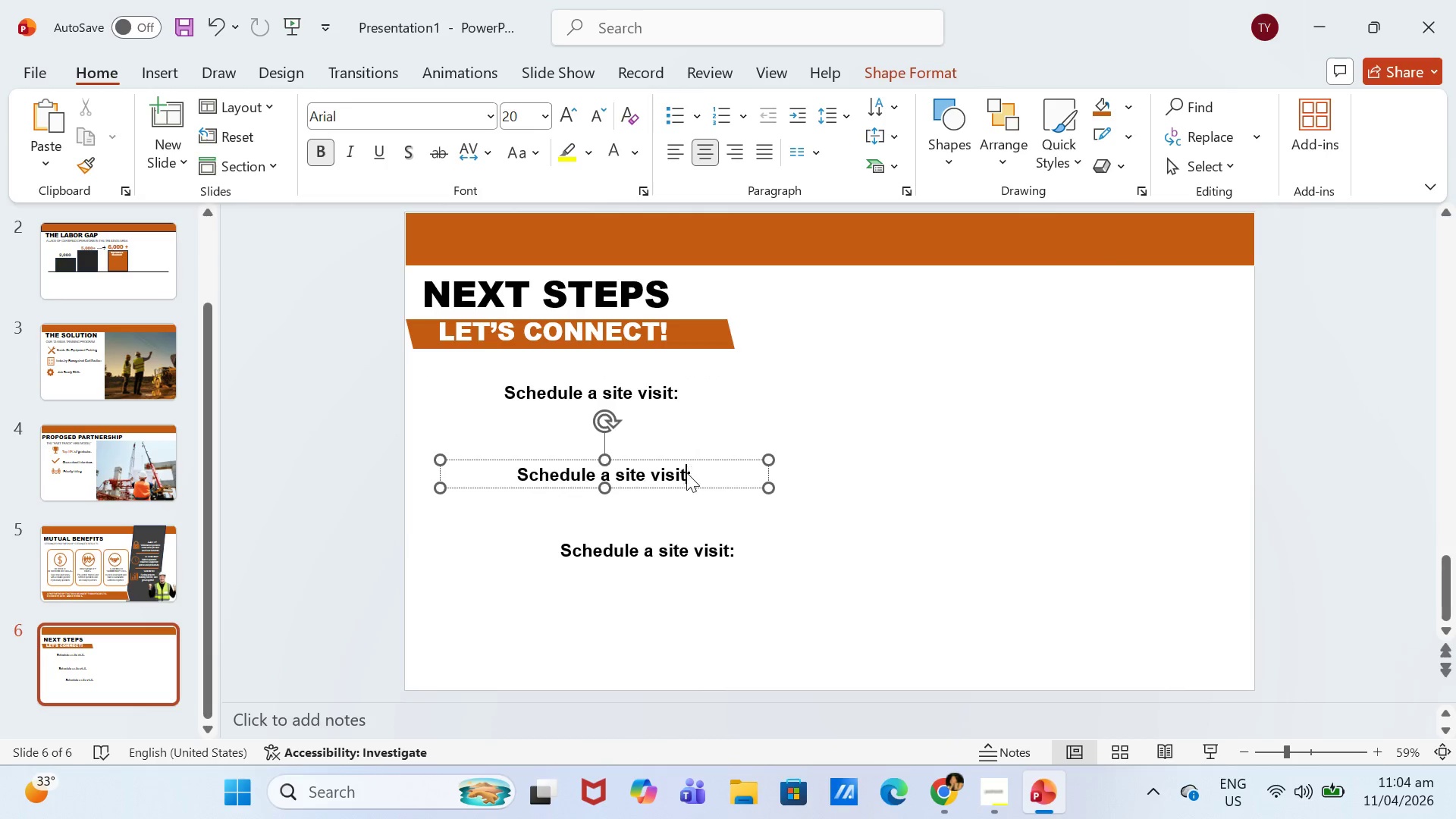 
key(Control+A)
 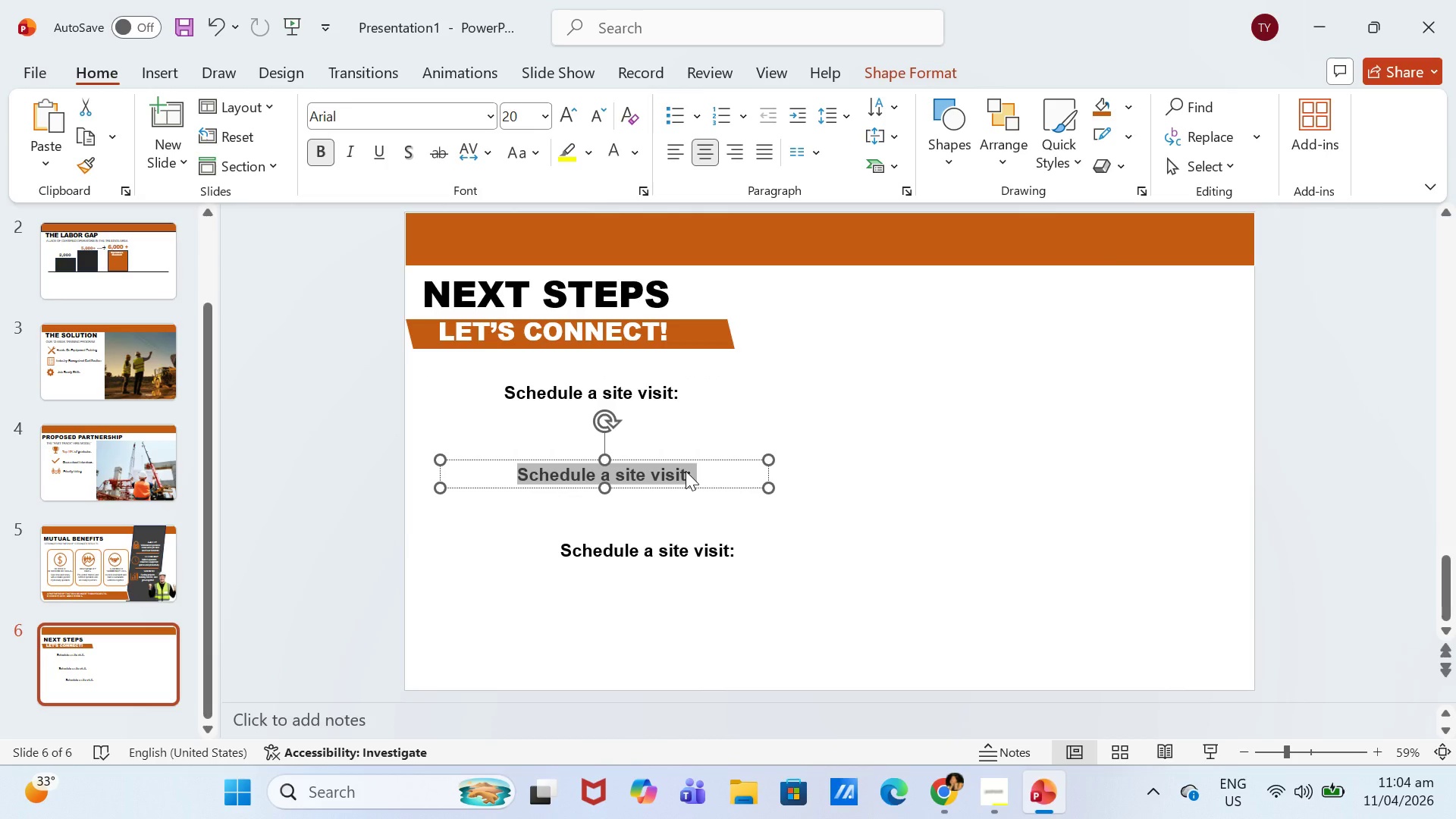 
type()=()
key(Backspace)
key(Backspace)
key(Backspace)
type((123) 456-6789)
key(Backspace)
key(Backspace)
key(Backspace)
key(Backspace)
type(7890)
 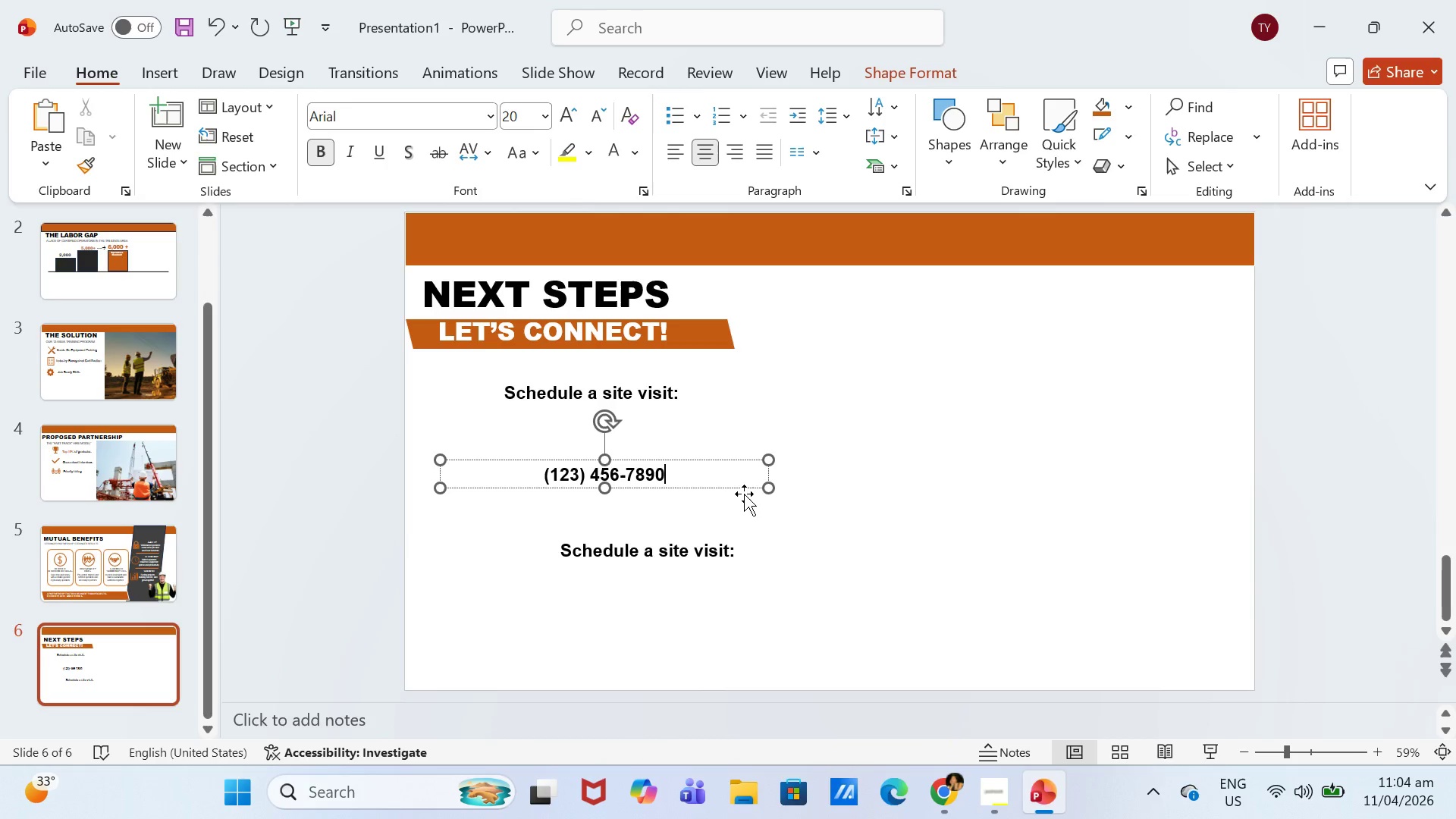 
left_click([720, 489])
 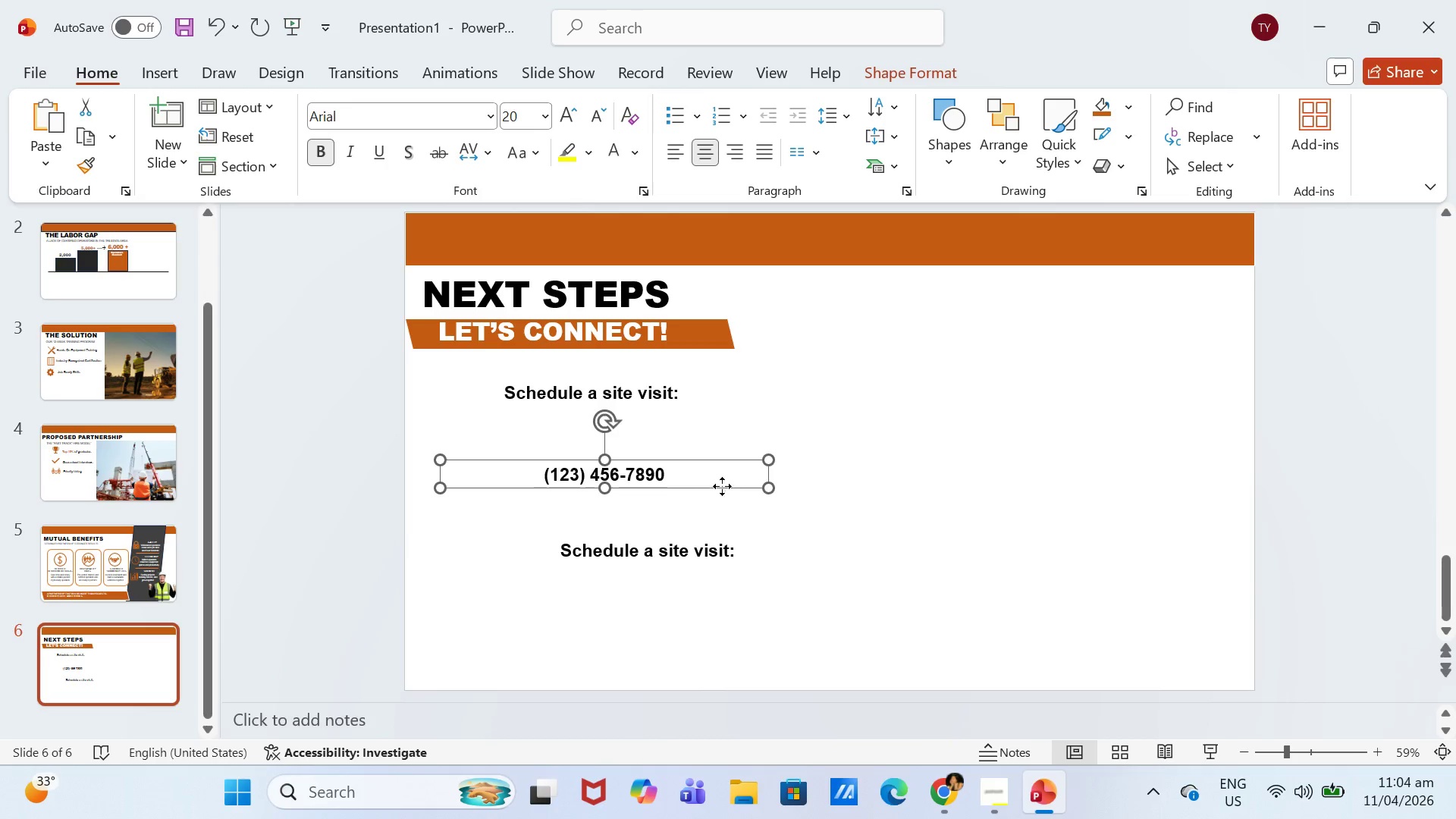 
left_click_drag(start_coordinate=[722, 487], to_coordinate=[685, 484])
 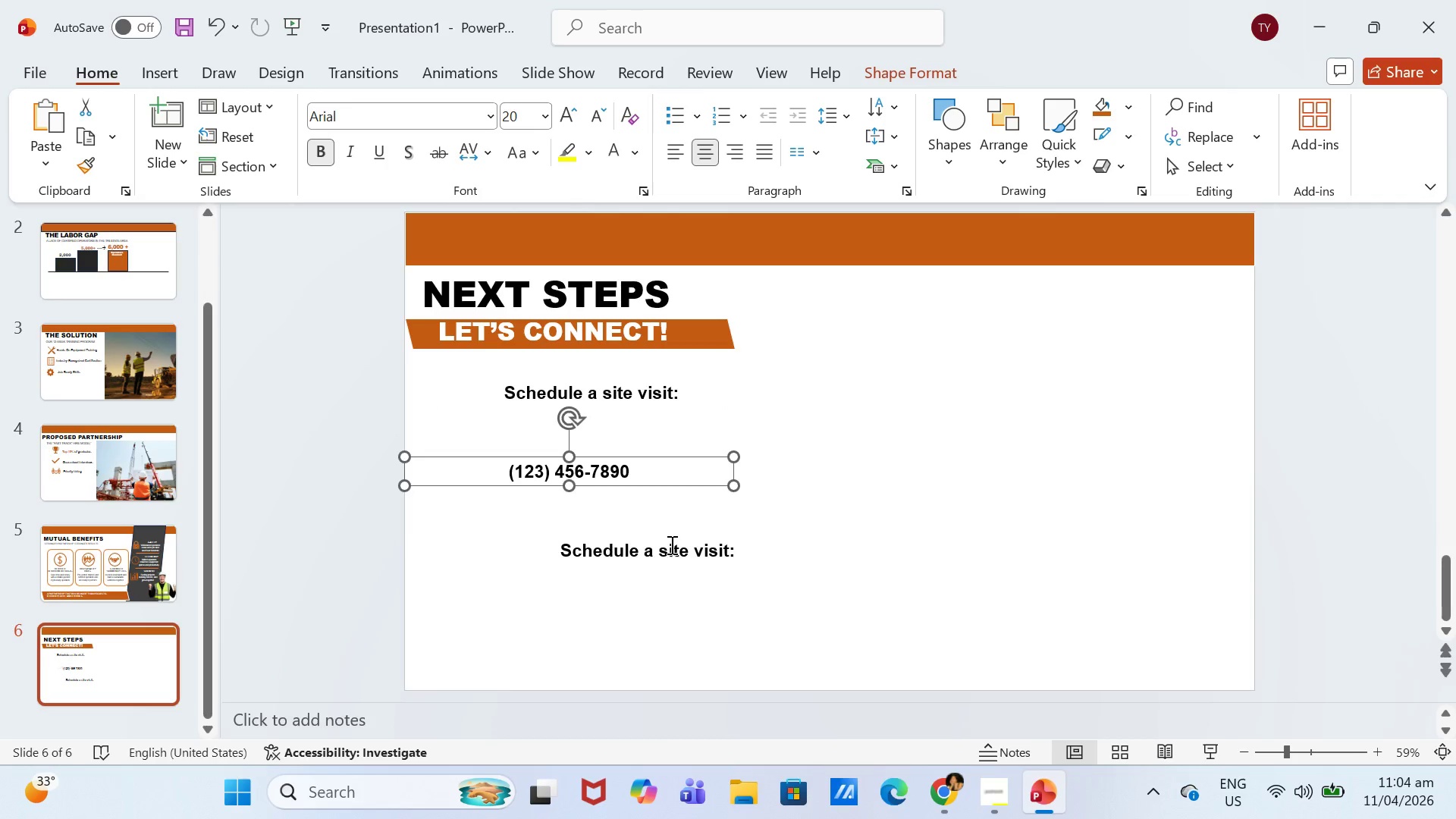 
left_click([670, 544])
 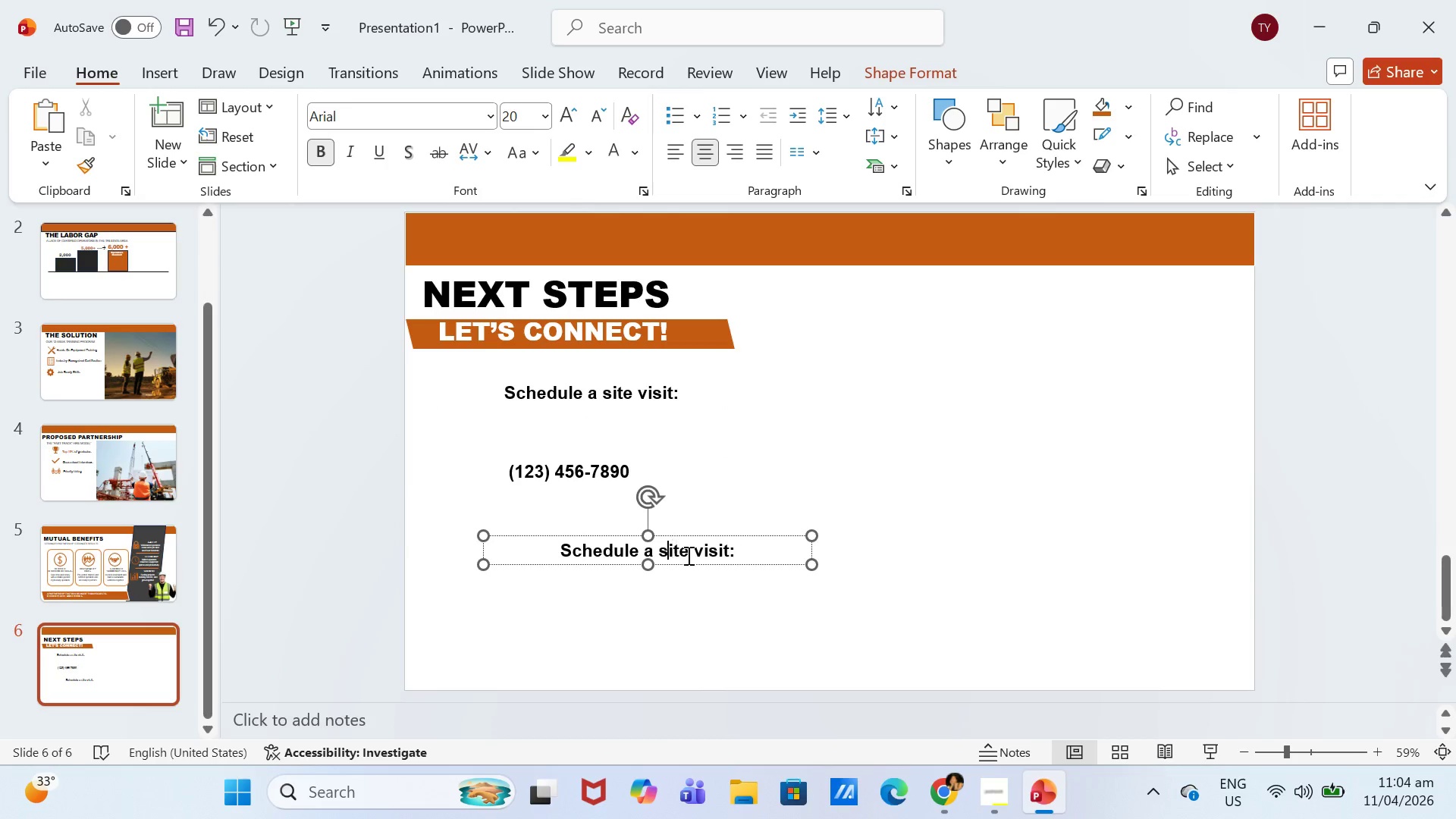 
key(Control+A)
 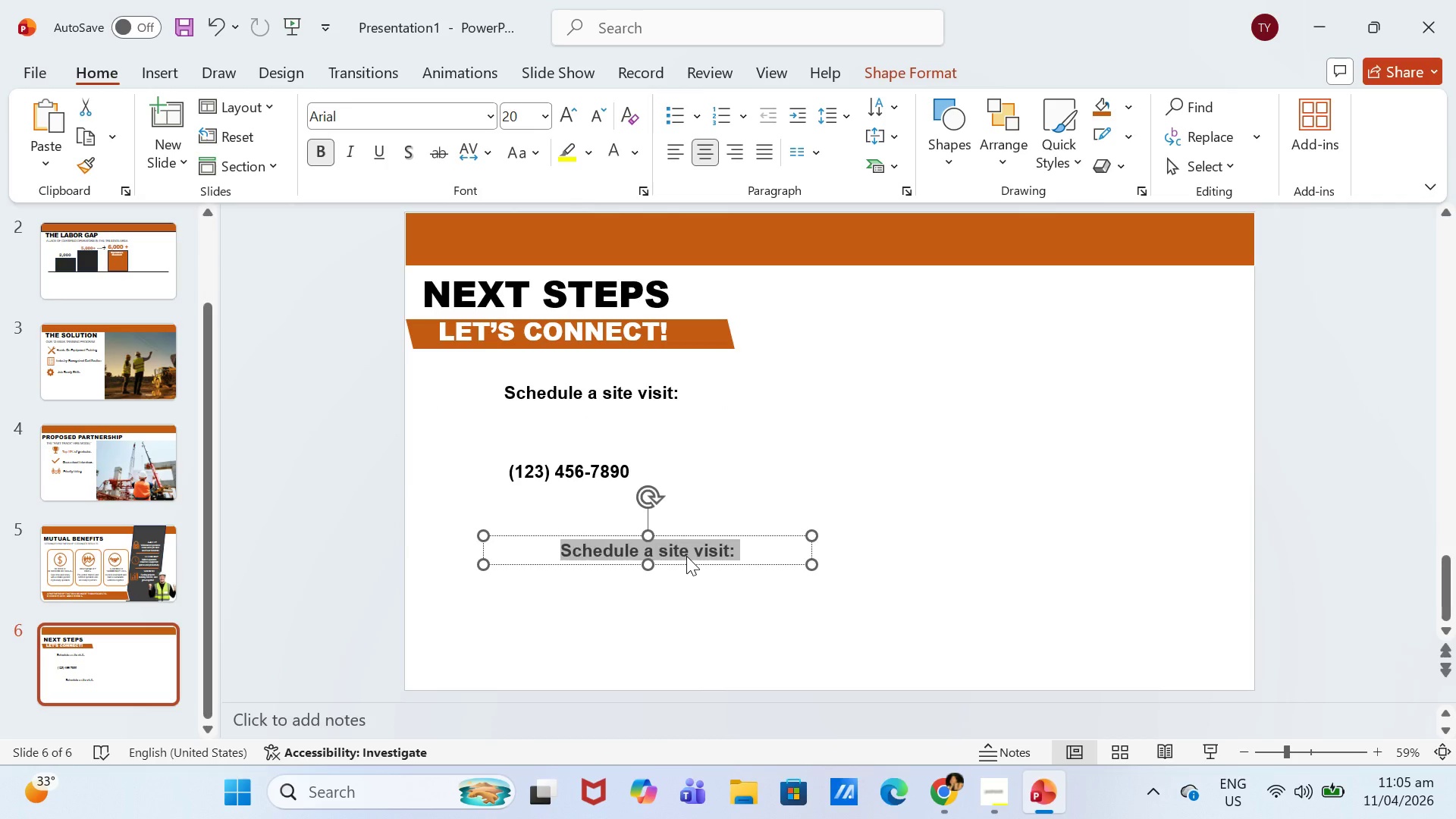 
type(INFO@GROUNDWORKACADEMY.COM)
 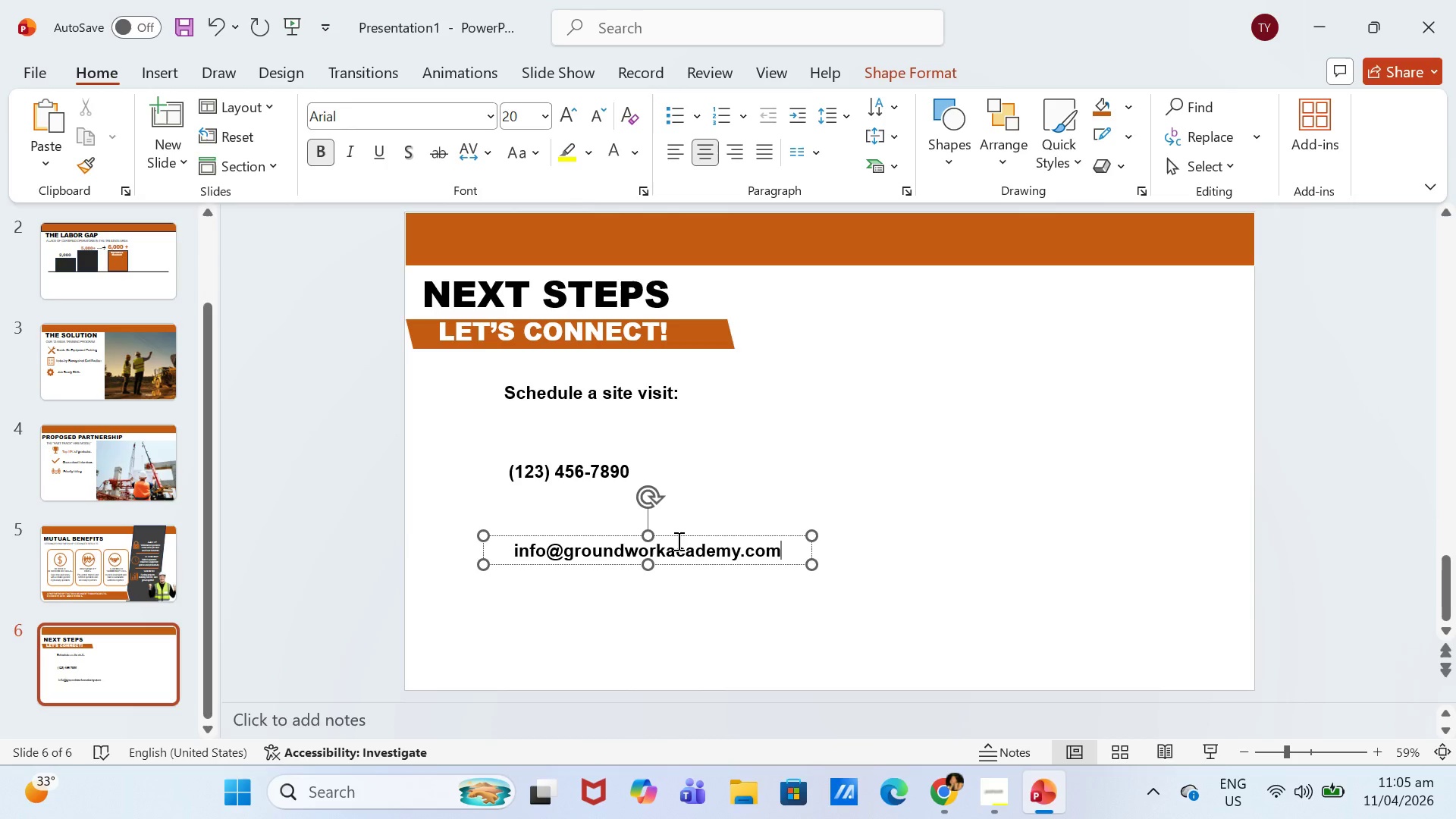 
left_click([1014, 411])
 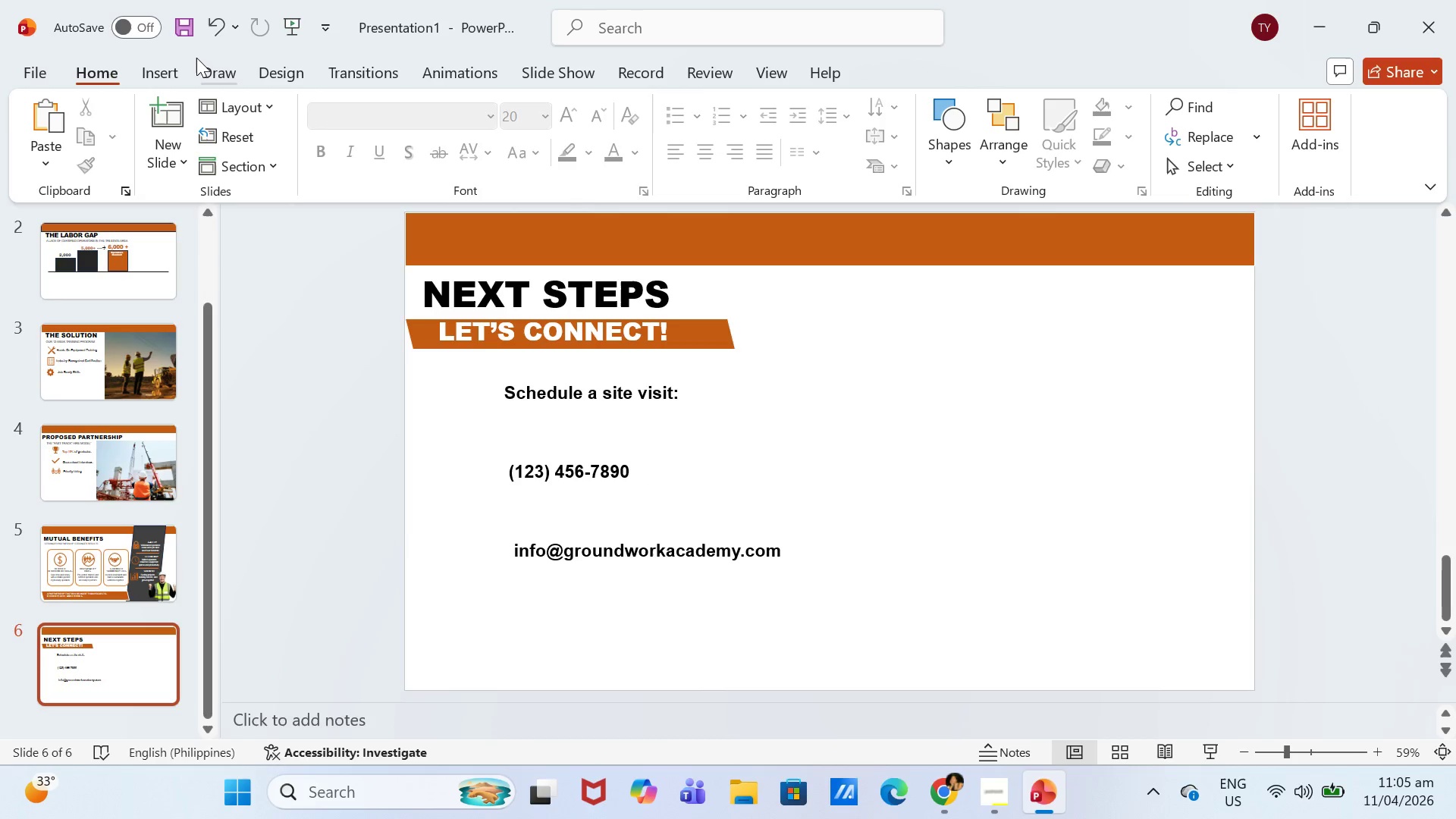 
left_click([171, 71])
 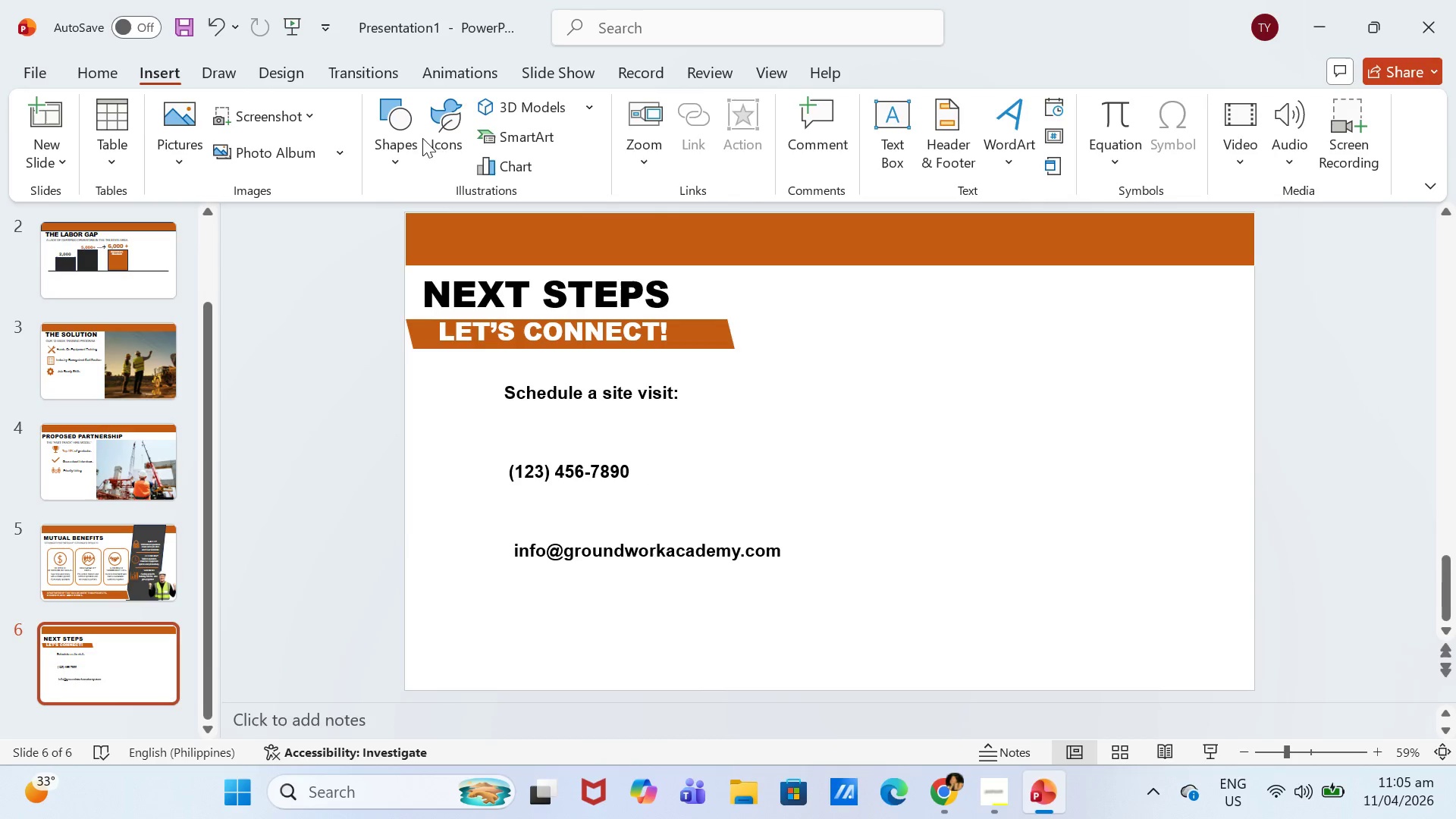 
left_click([441, 138])
 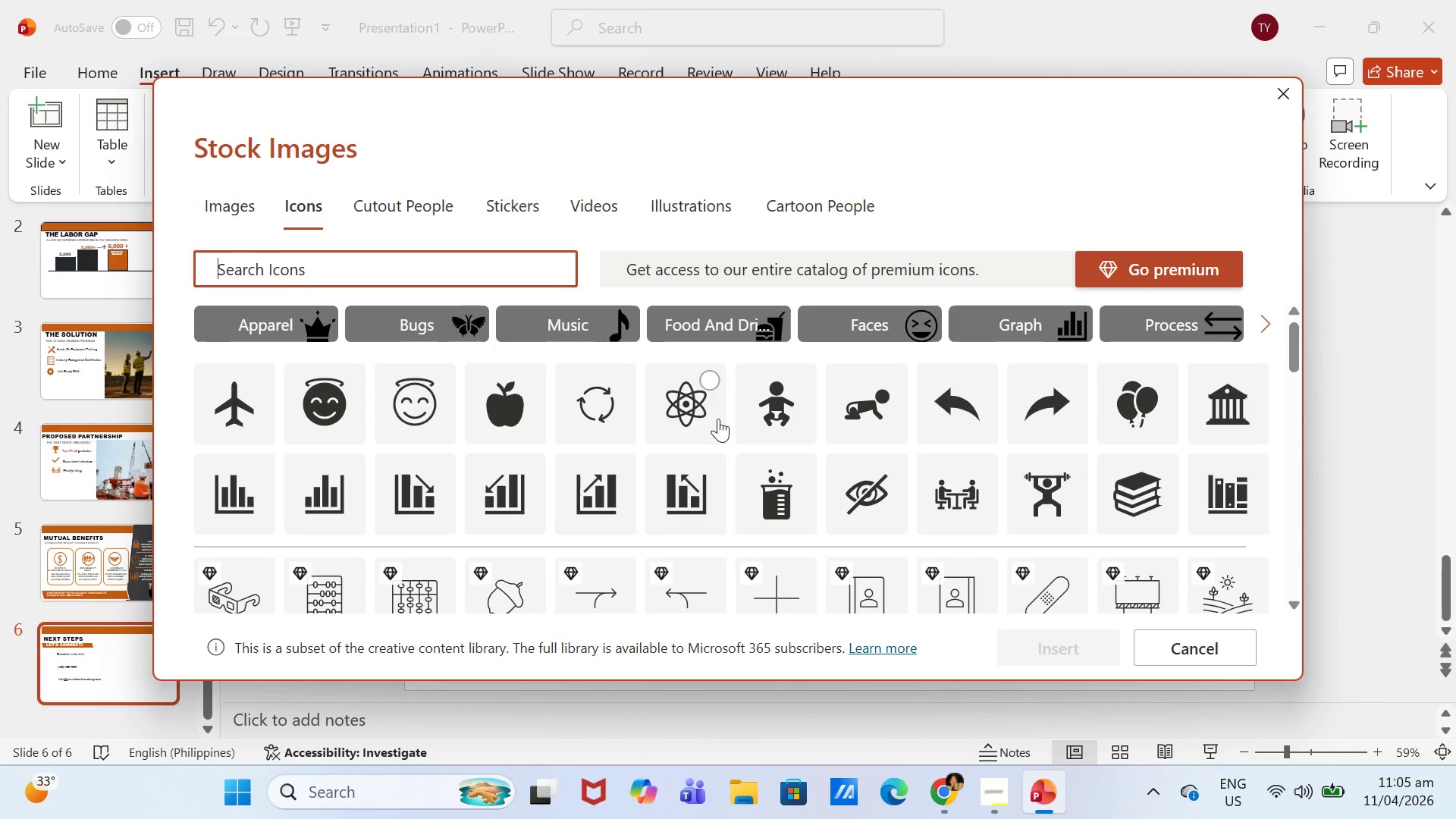 
scroll: coordinate [712, 438], scroll_direction: down, amount: 3.0
 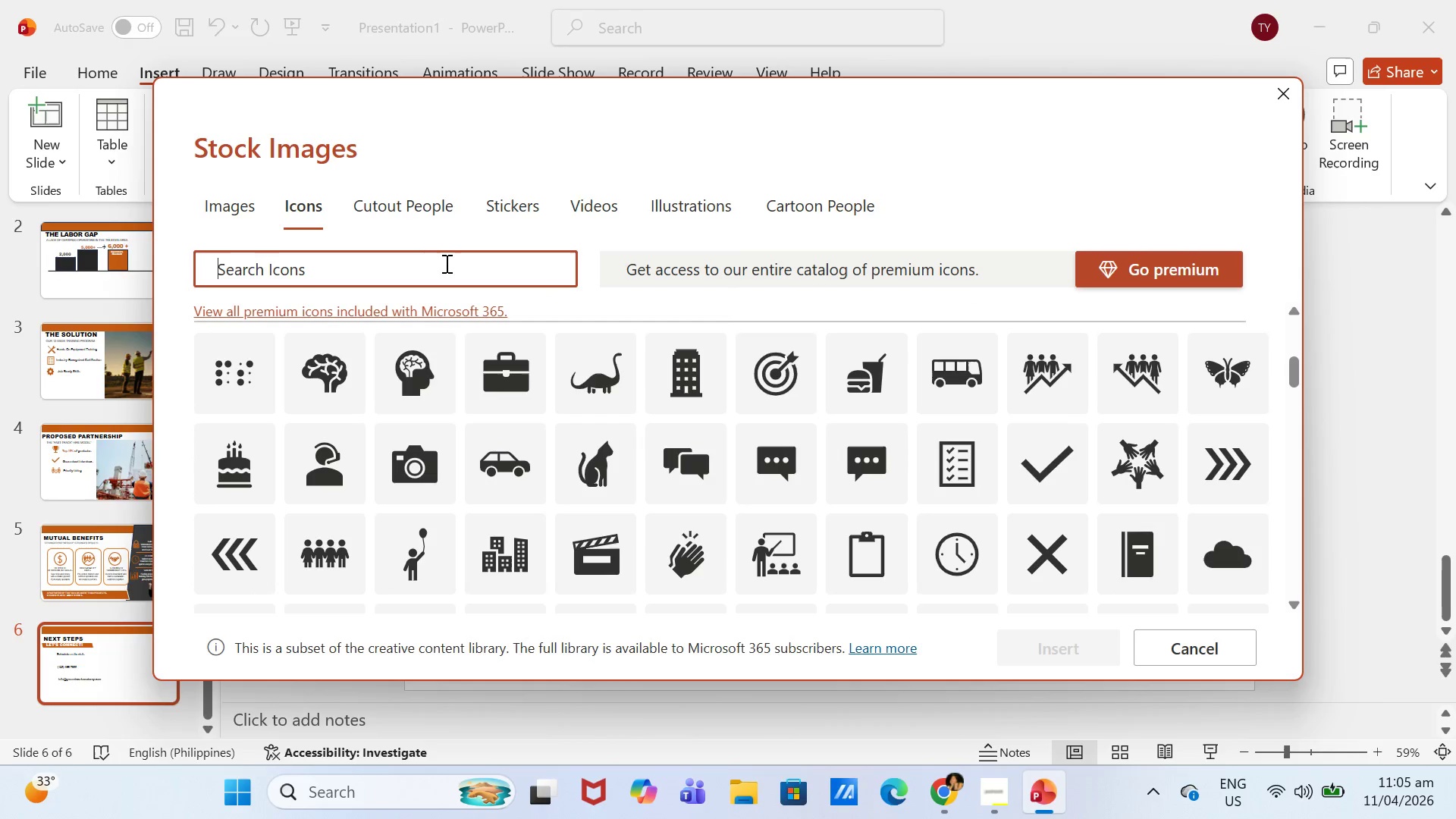 
left_click([447, 265])
 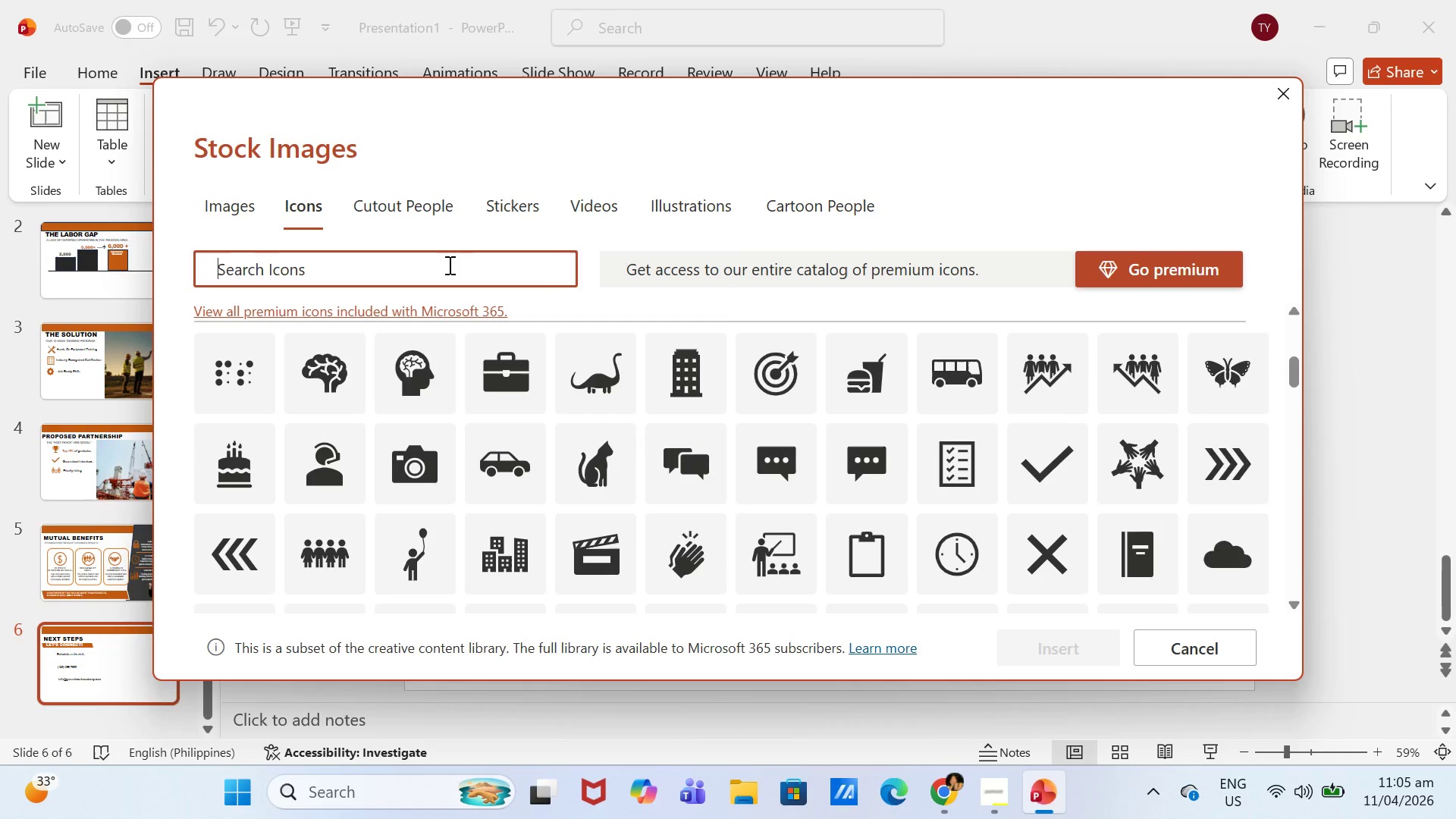 
type(CALENDAR)
 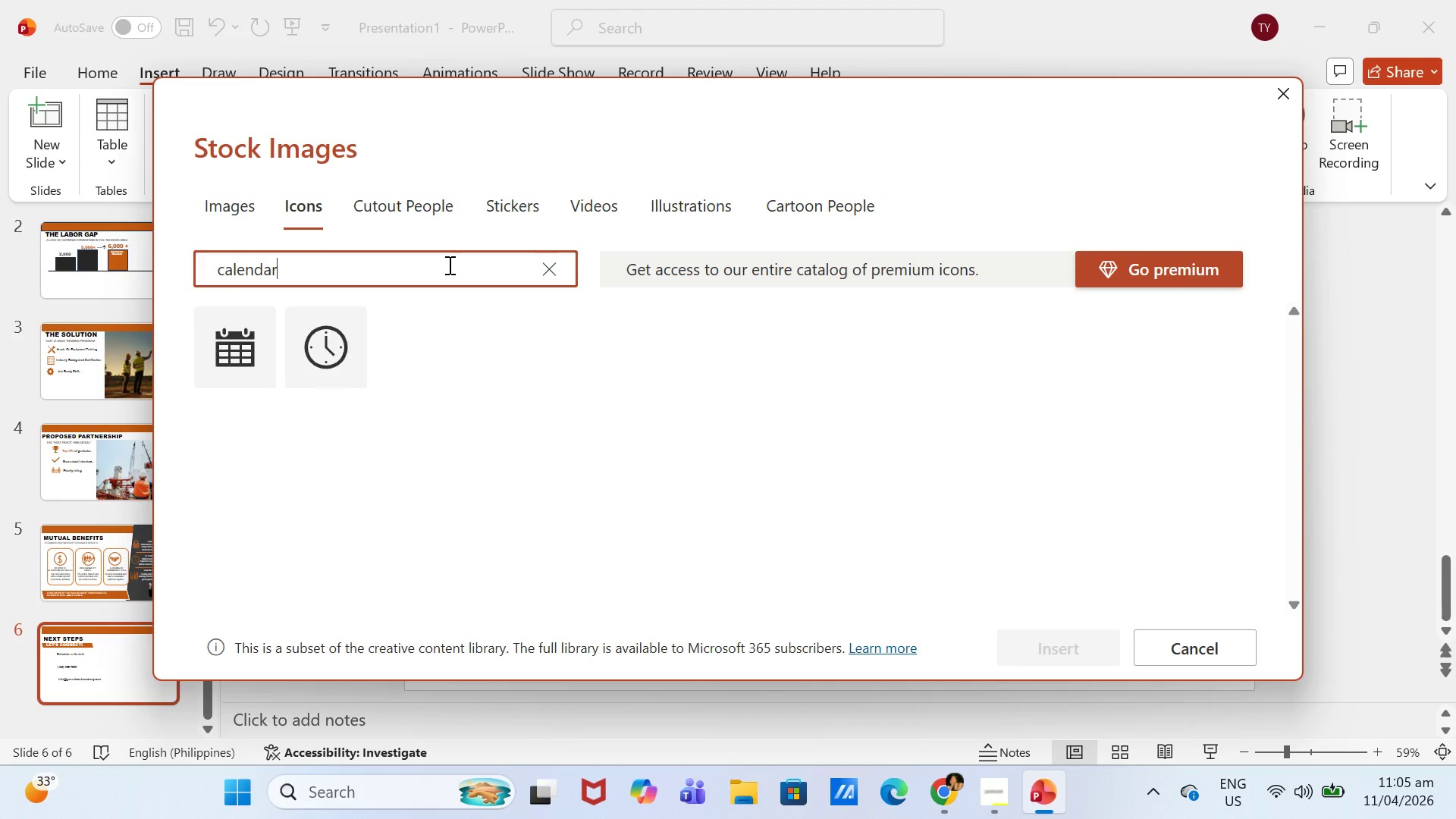 
key(Enter)
 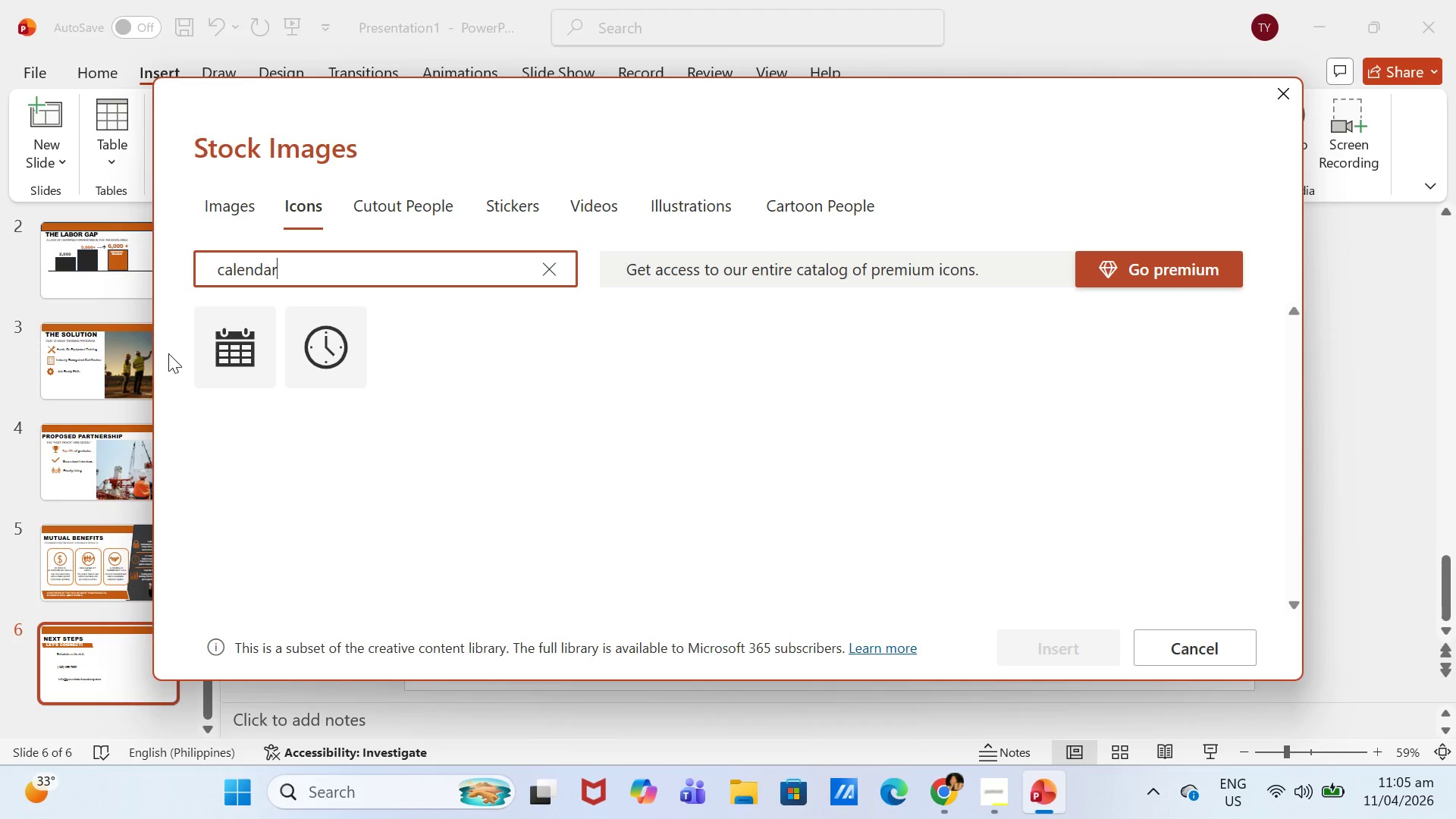 
left_click([231, 349])
 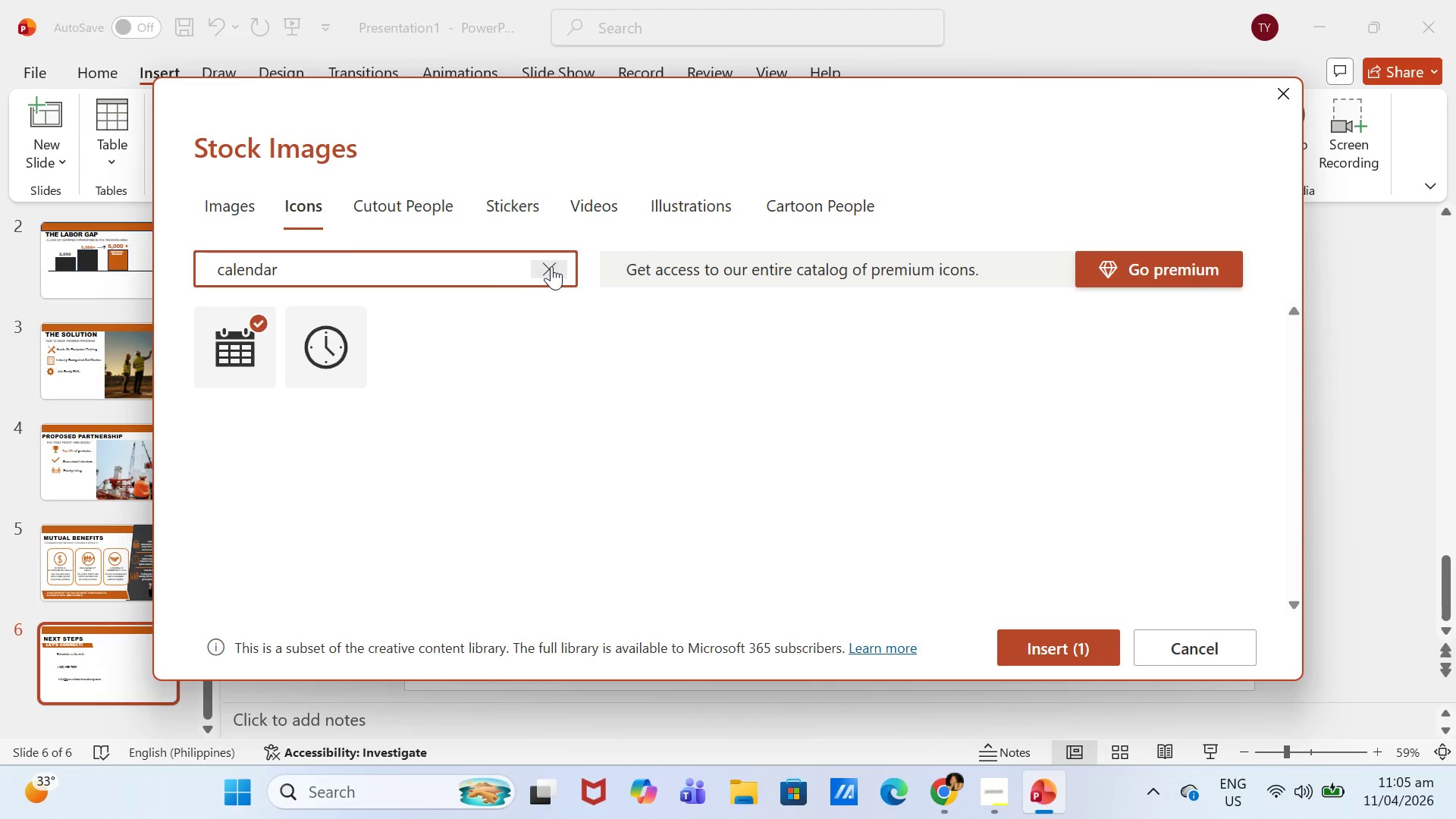 
double_click([491, 271])
 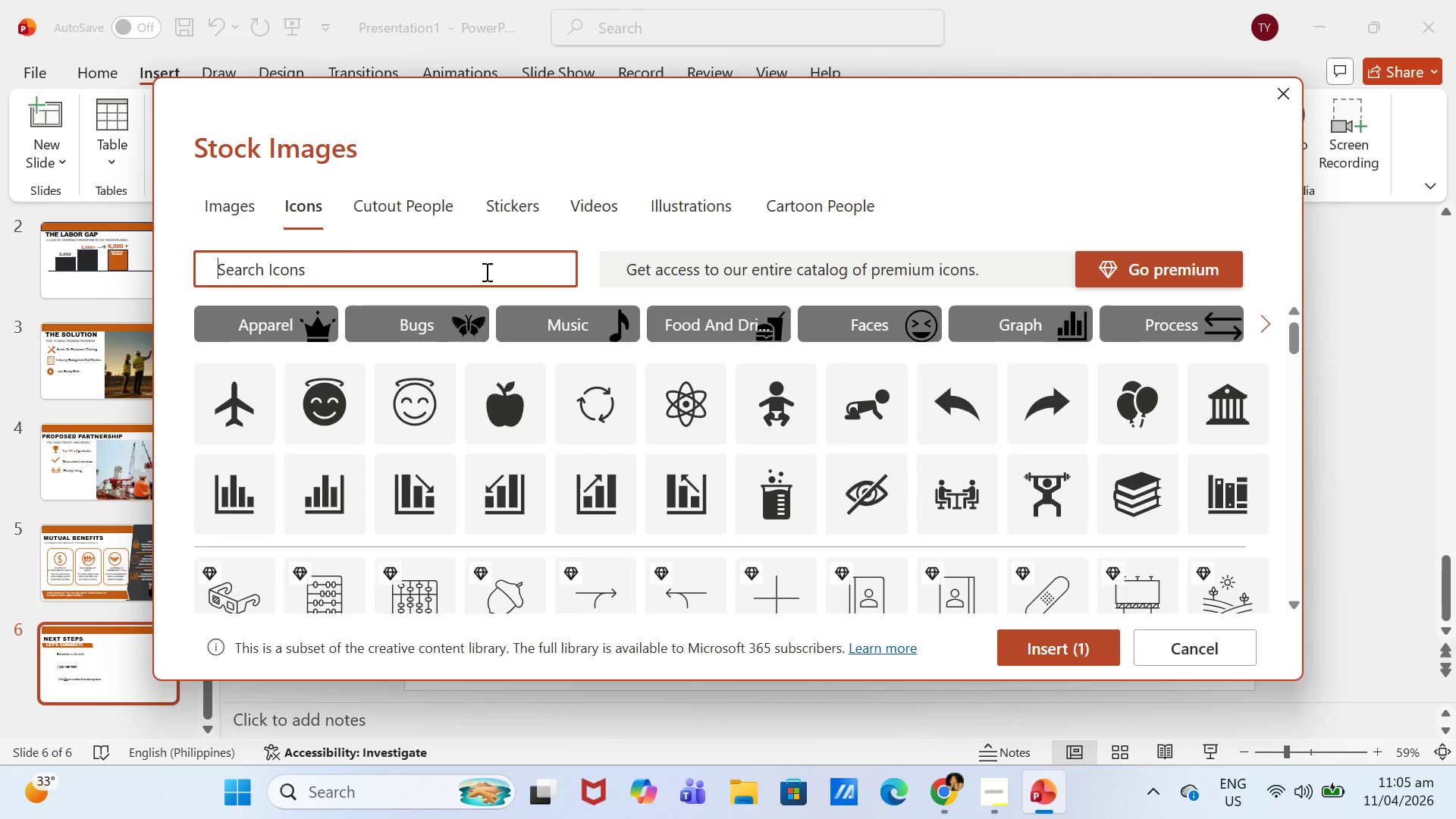 
type(PHONE)
 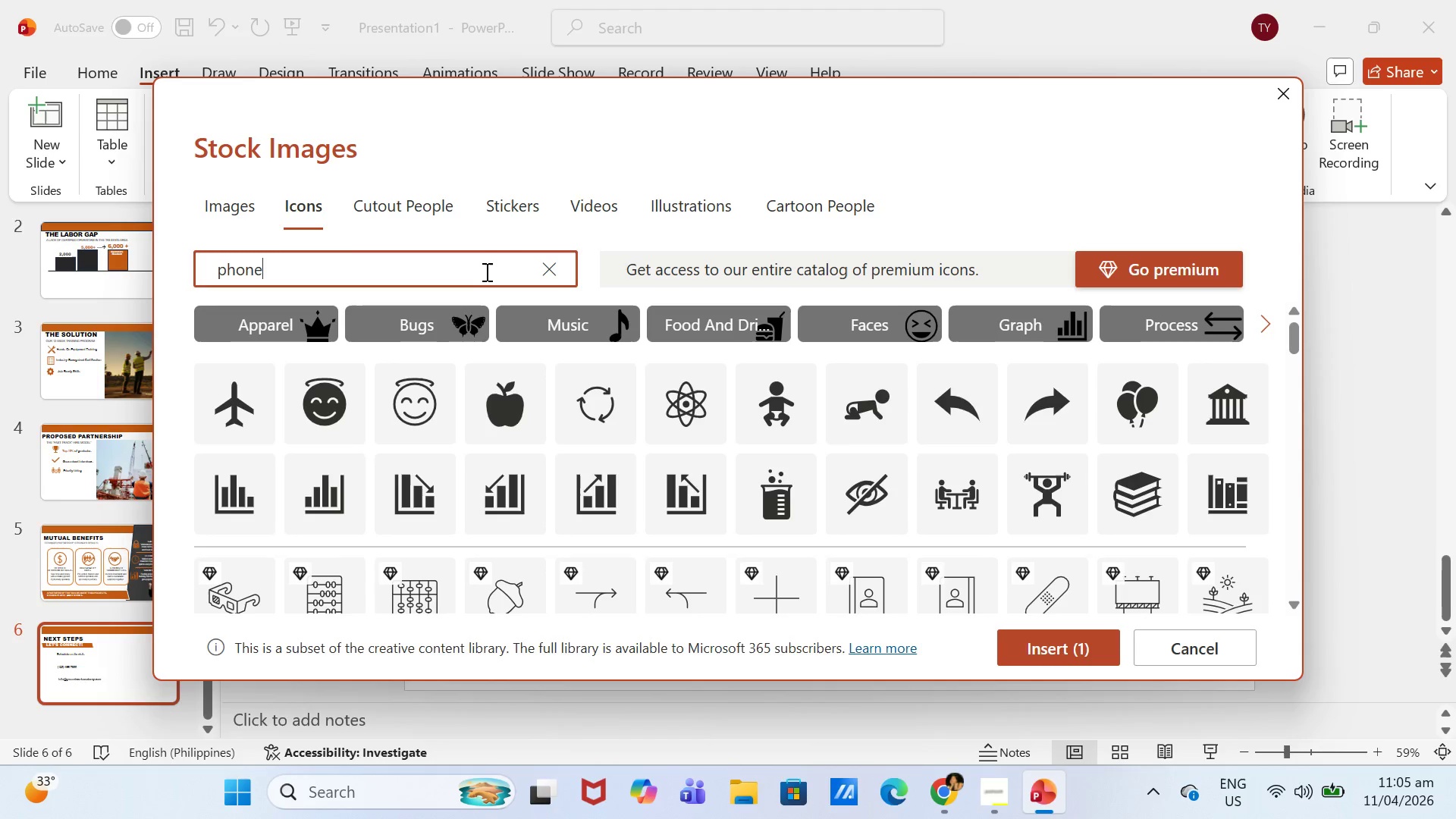 
key(Enter)
 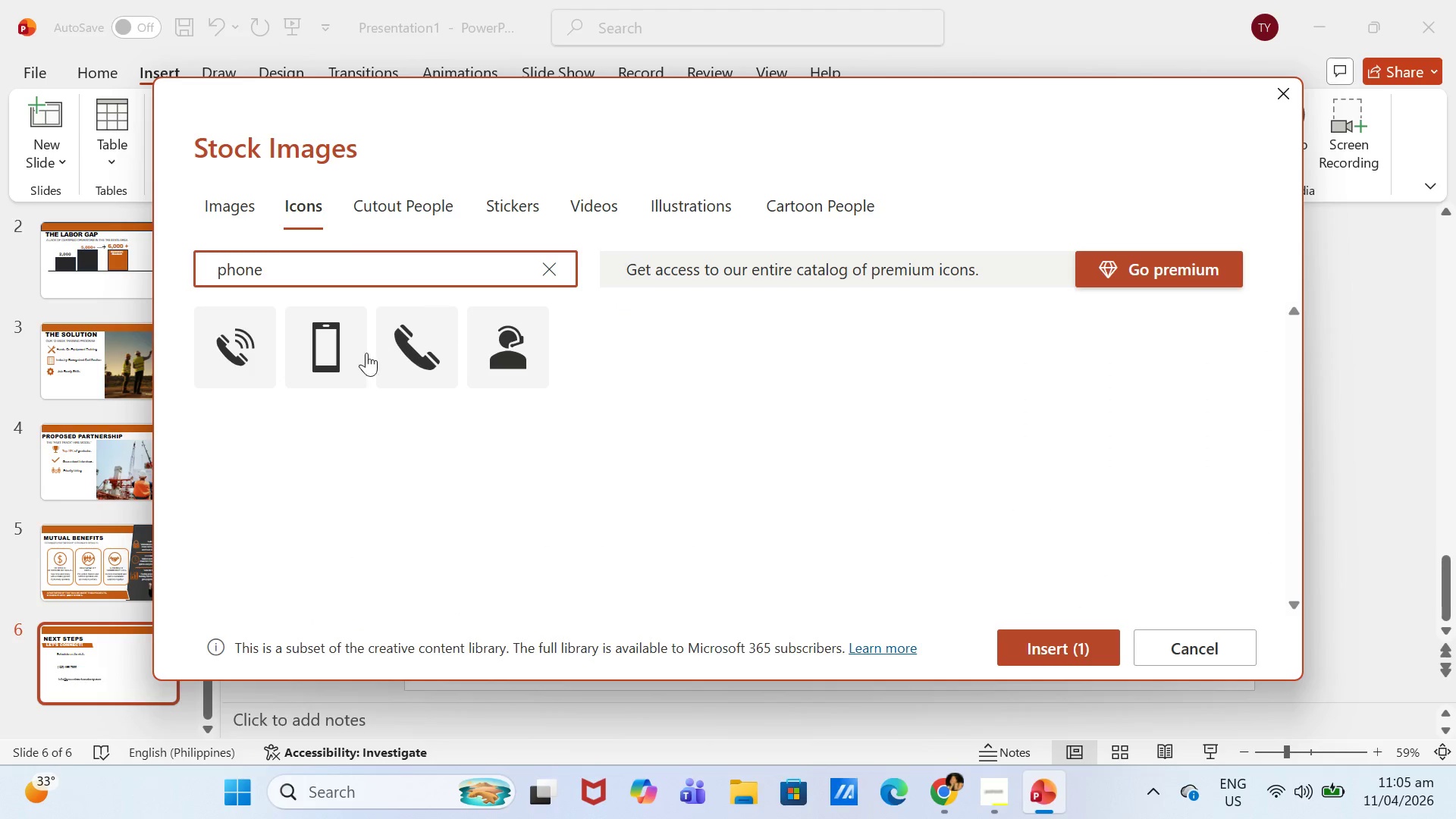 
left_click([403, 353])
 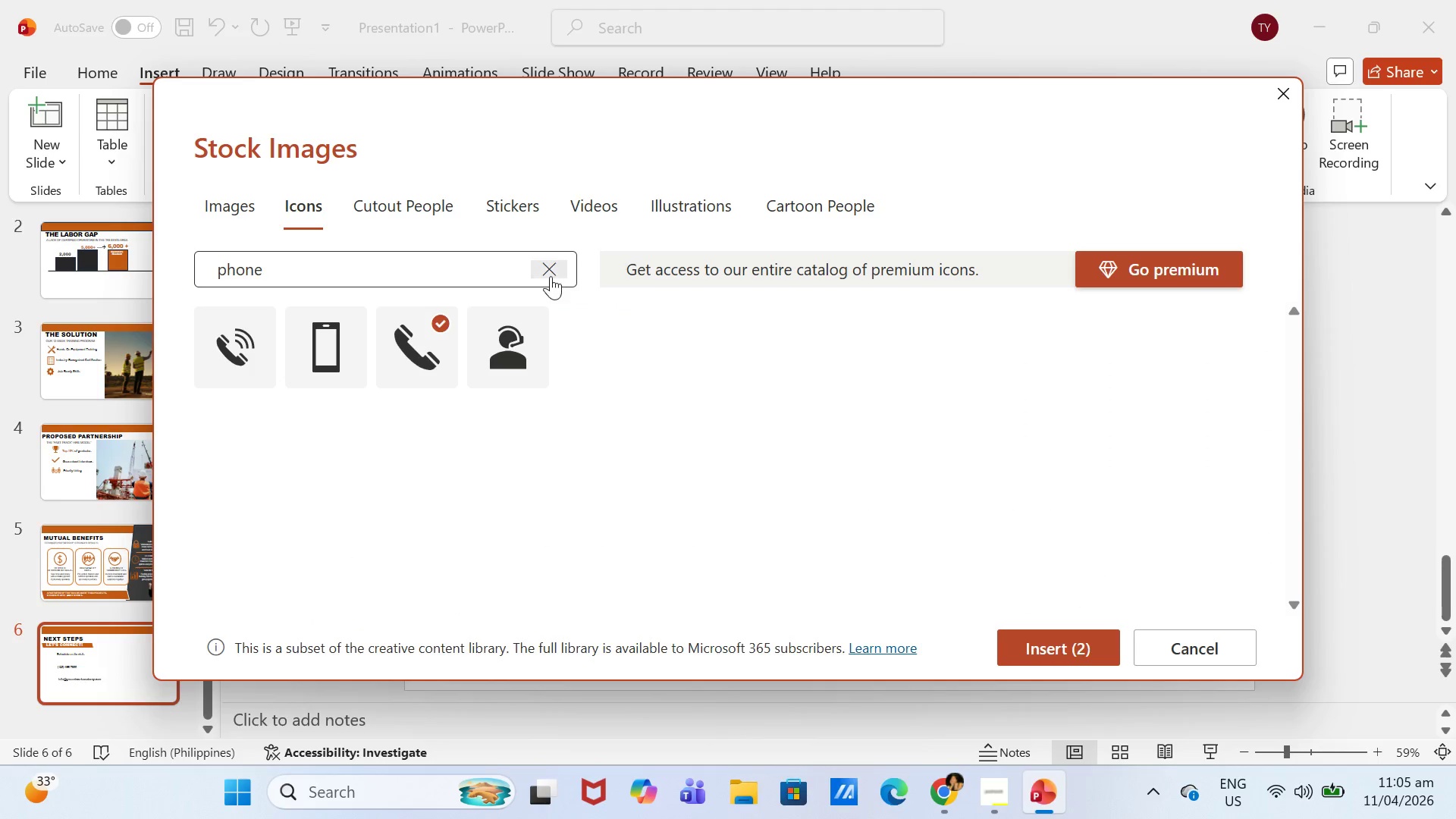 
double_click([551, 269])
 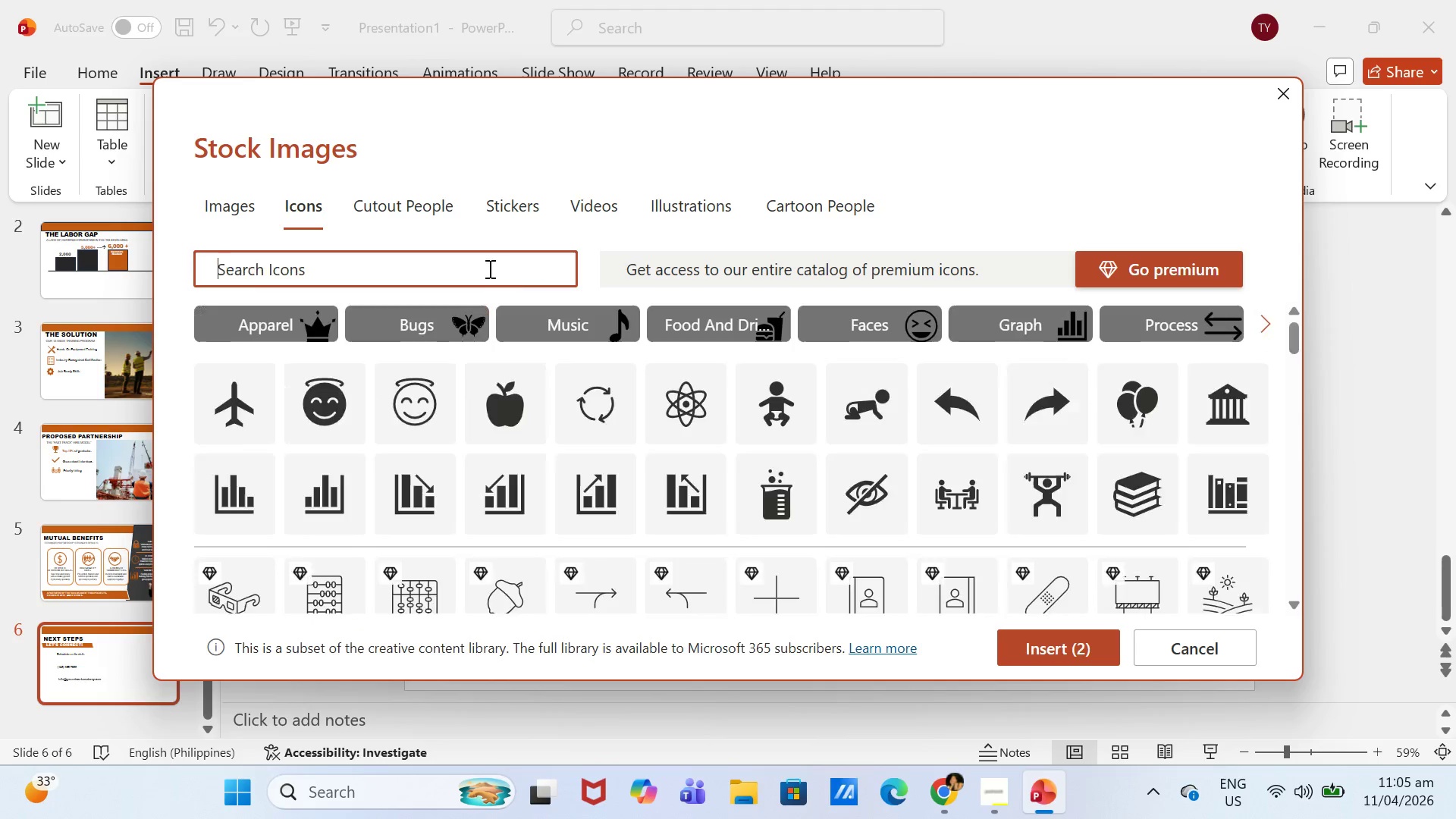 
triple_click([488, 268])
 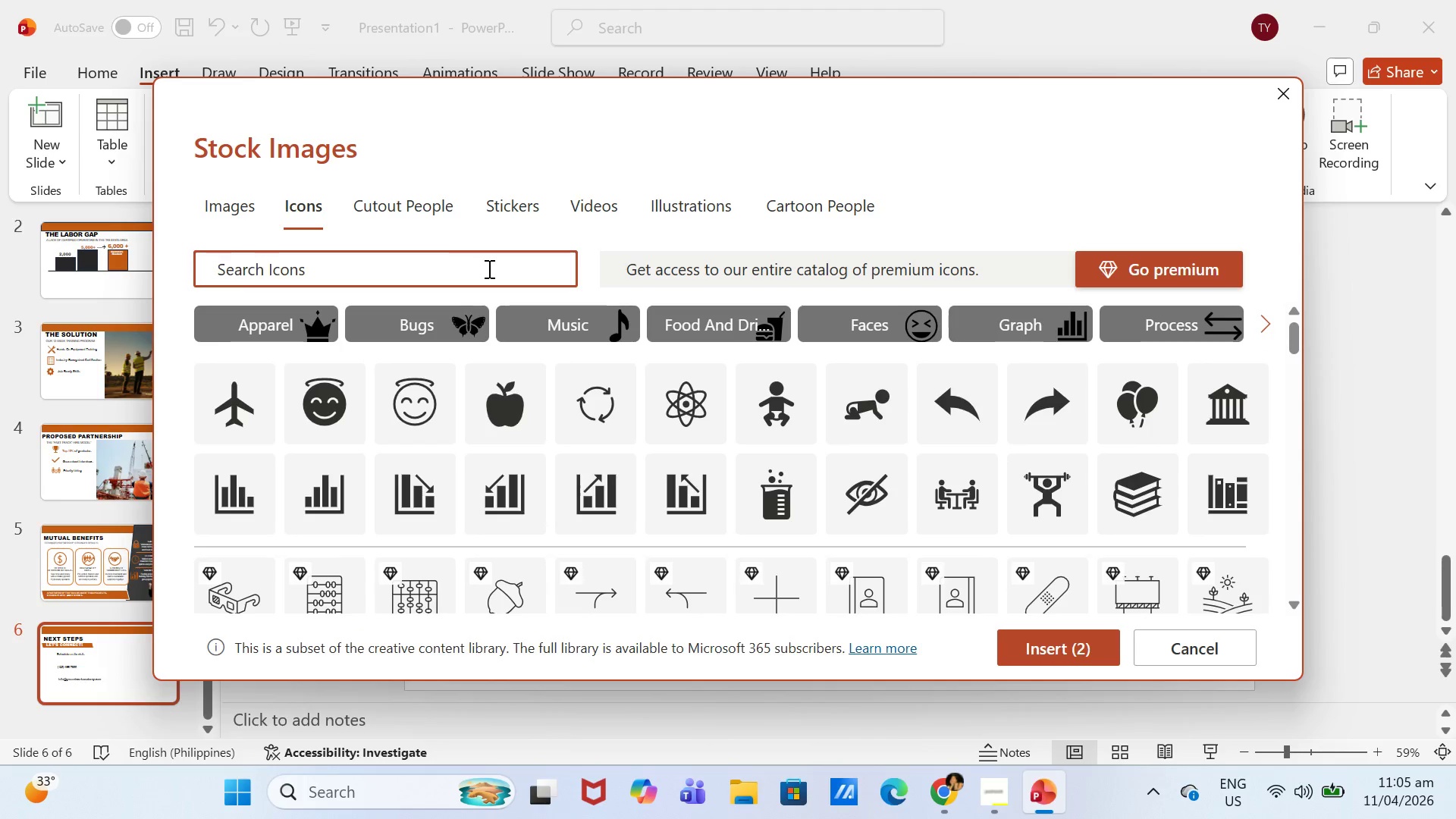 
type(EMAIL)
 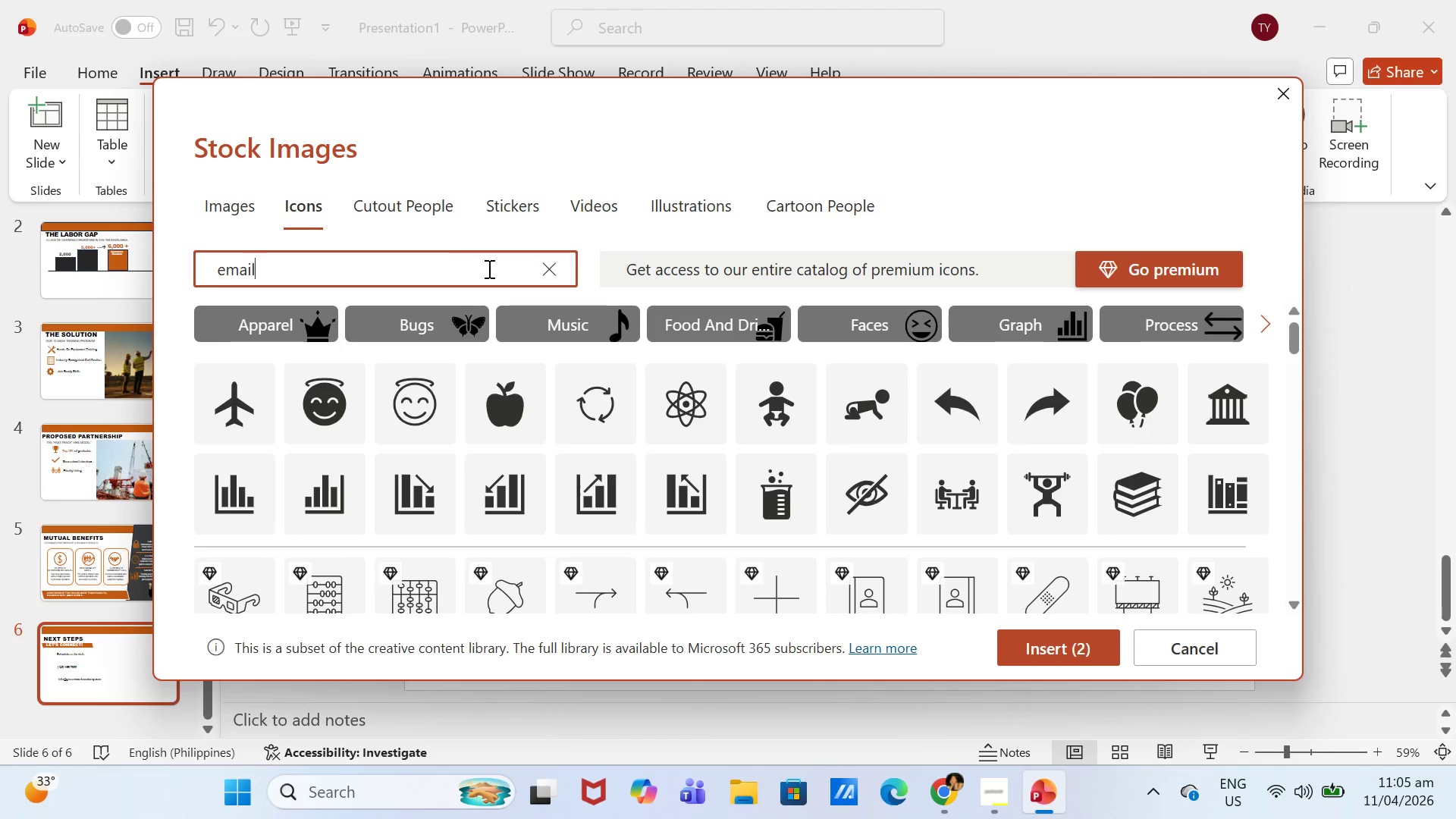 
key(Enter)
 